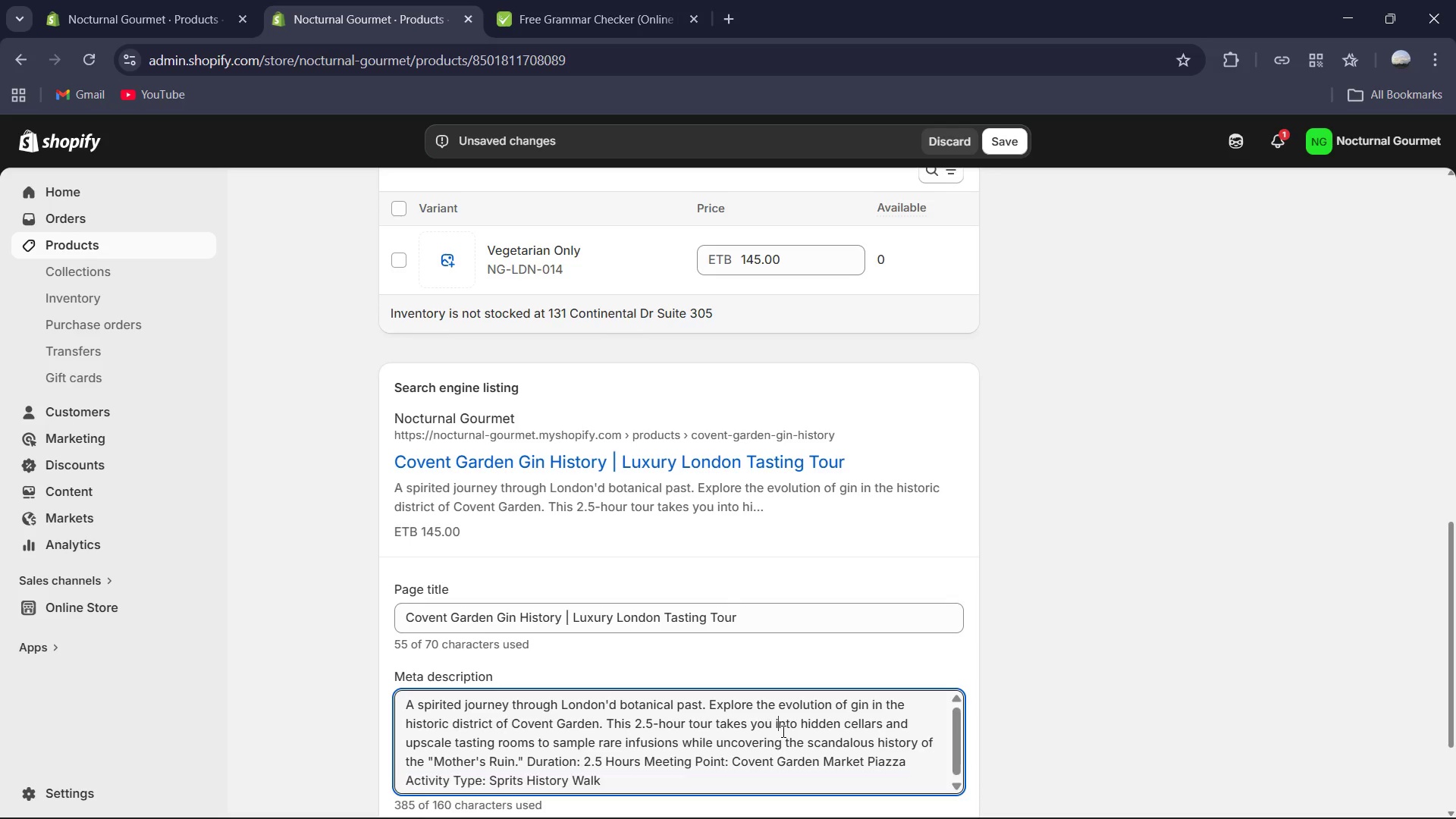 
key(Control+ControlLeft)
 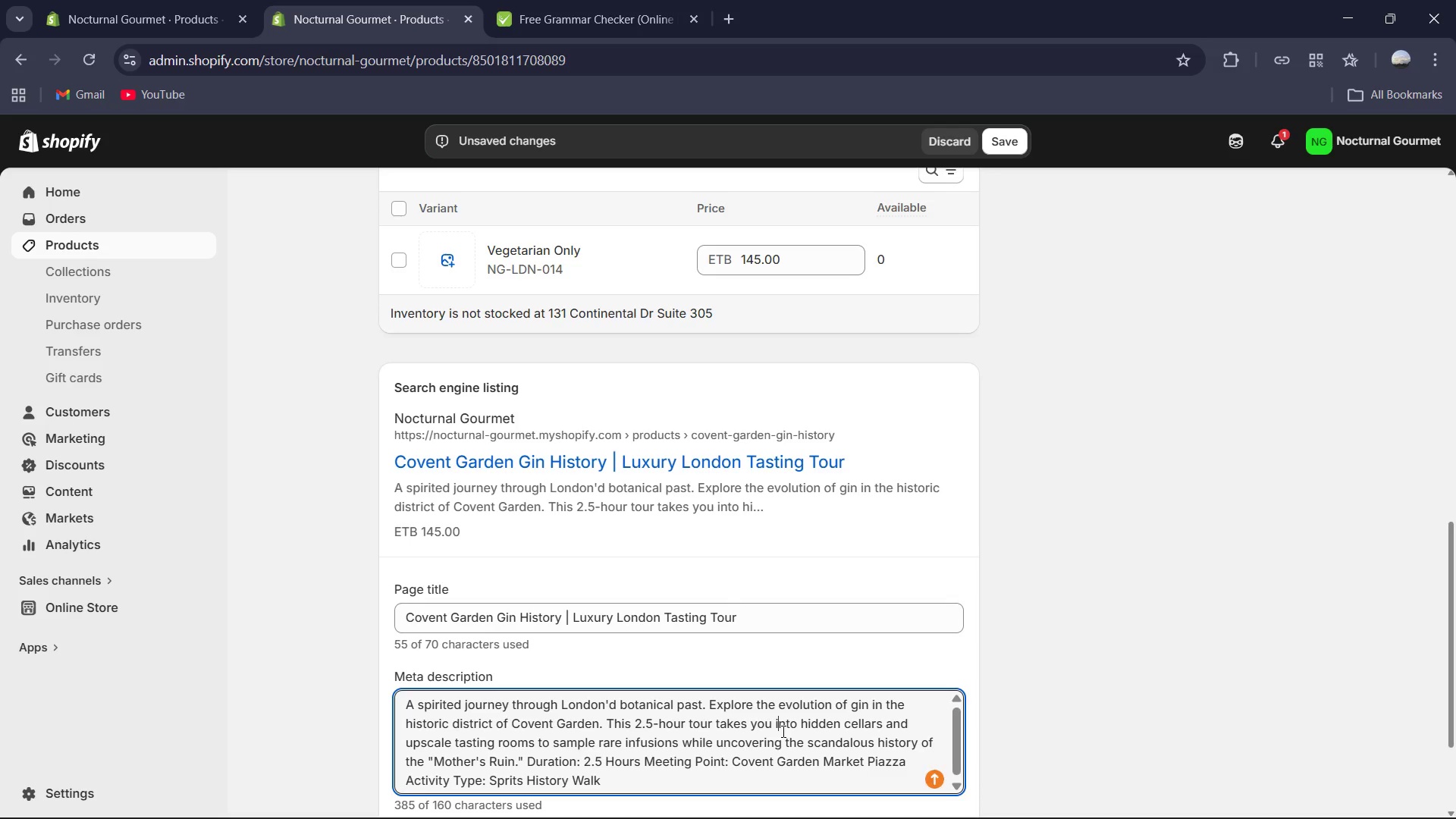 
key(Control+Shift+ShiftLeft)
 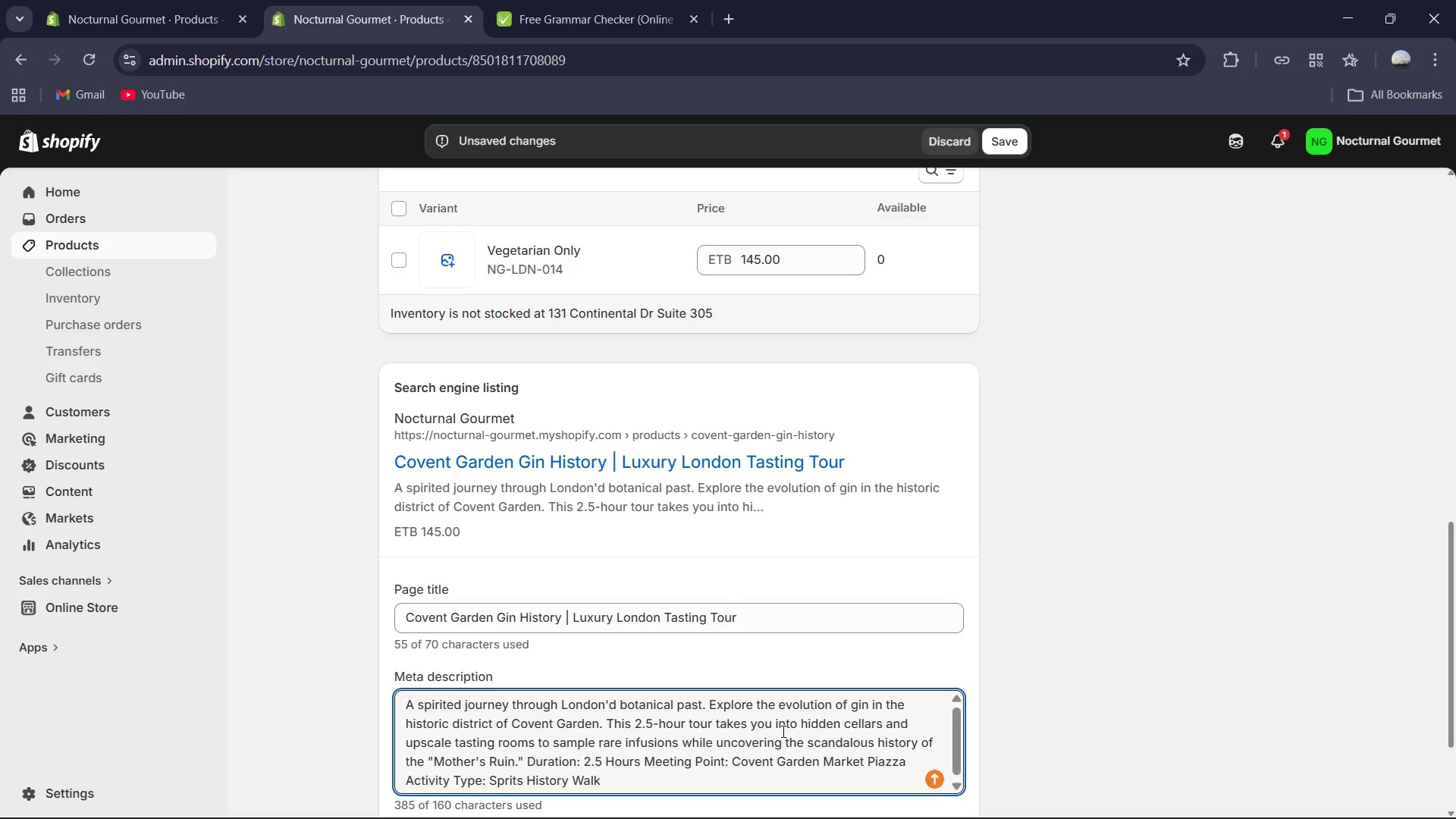 
key(Control+A)
 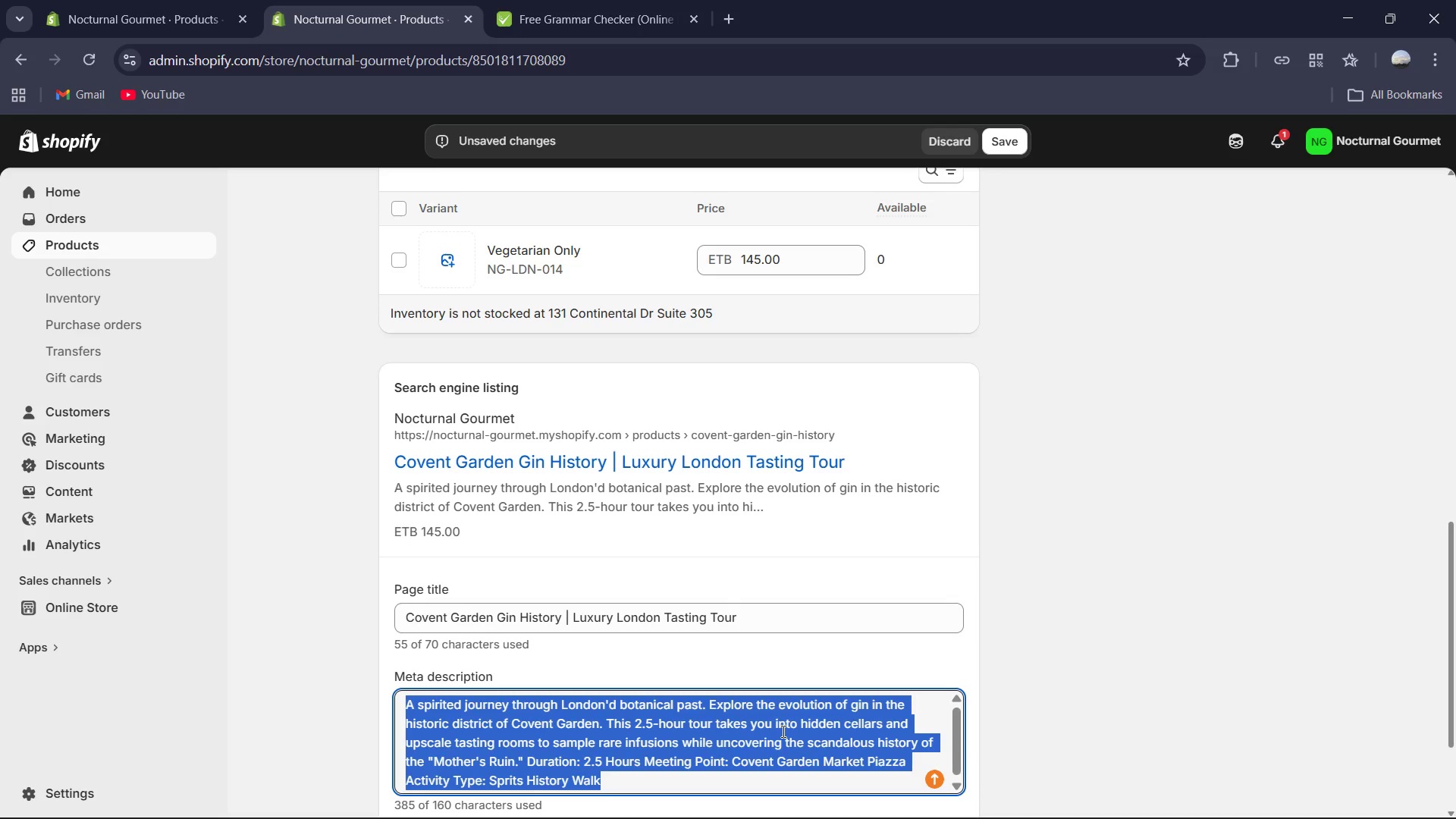 
type(Uncover the secrets og)
key(Backspace)
type(f London's gin ov)
key(Backspace)
type(bession)
key(Backspace)
key(Backspace)
key(Backspace)
key(Backspace)
key(Backspace)
key(Backspace)
type(session. A 2.5-hour luxury tasting tour through)
 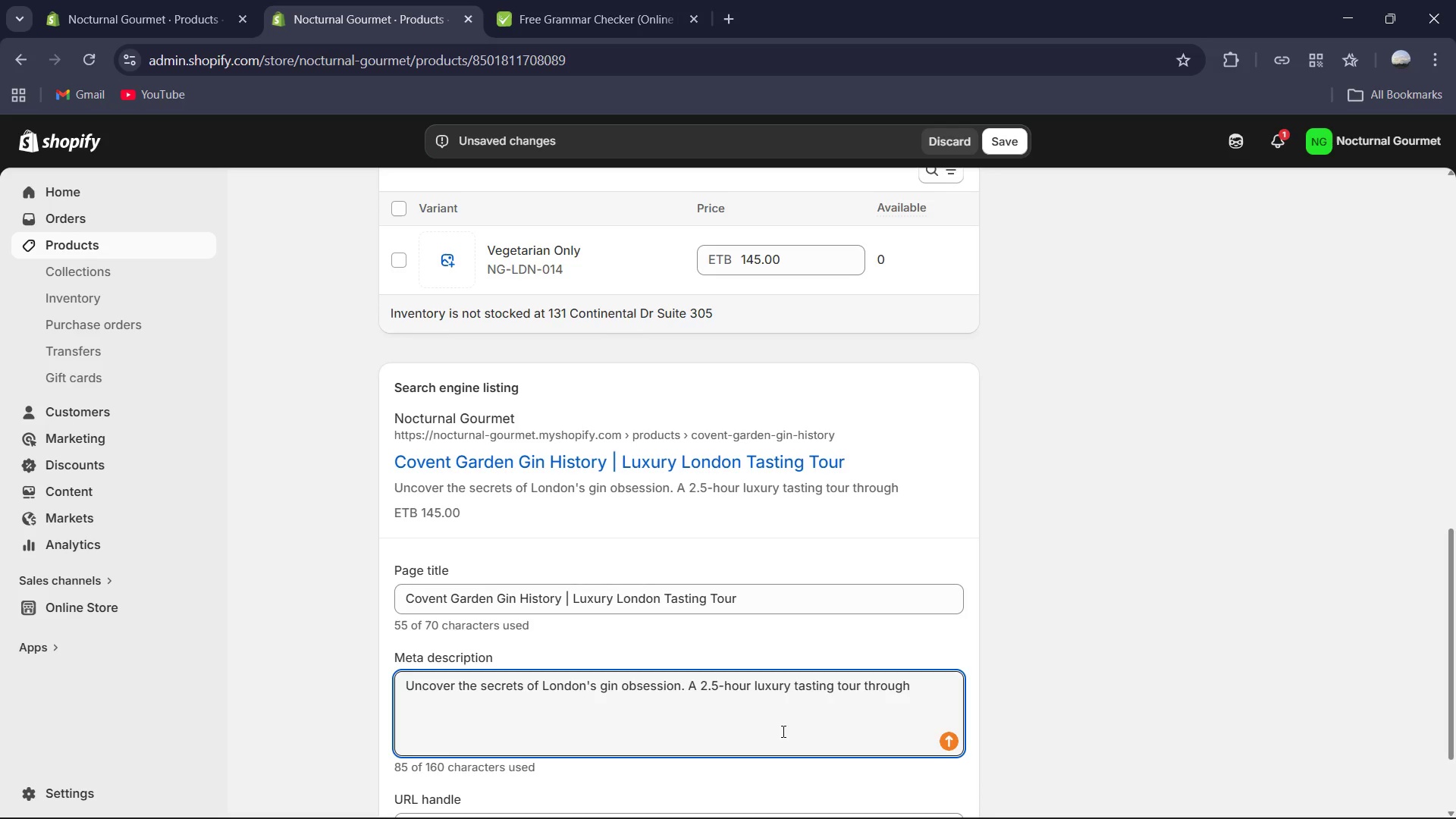 
wait(12.22)
 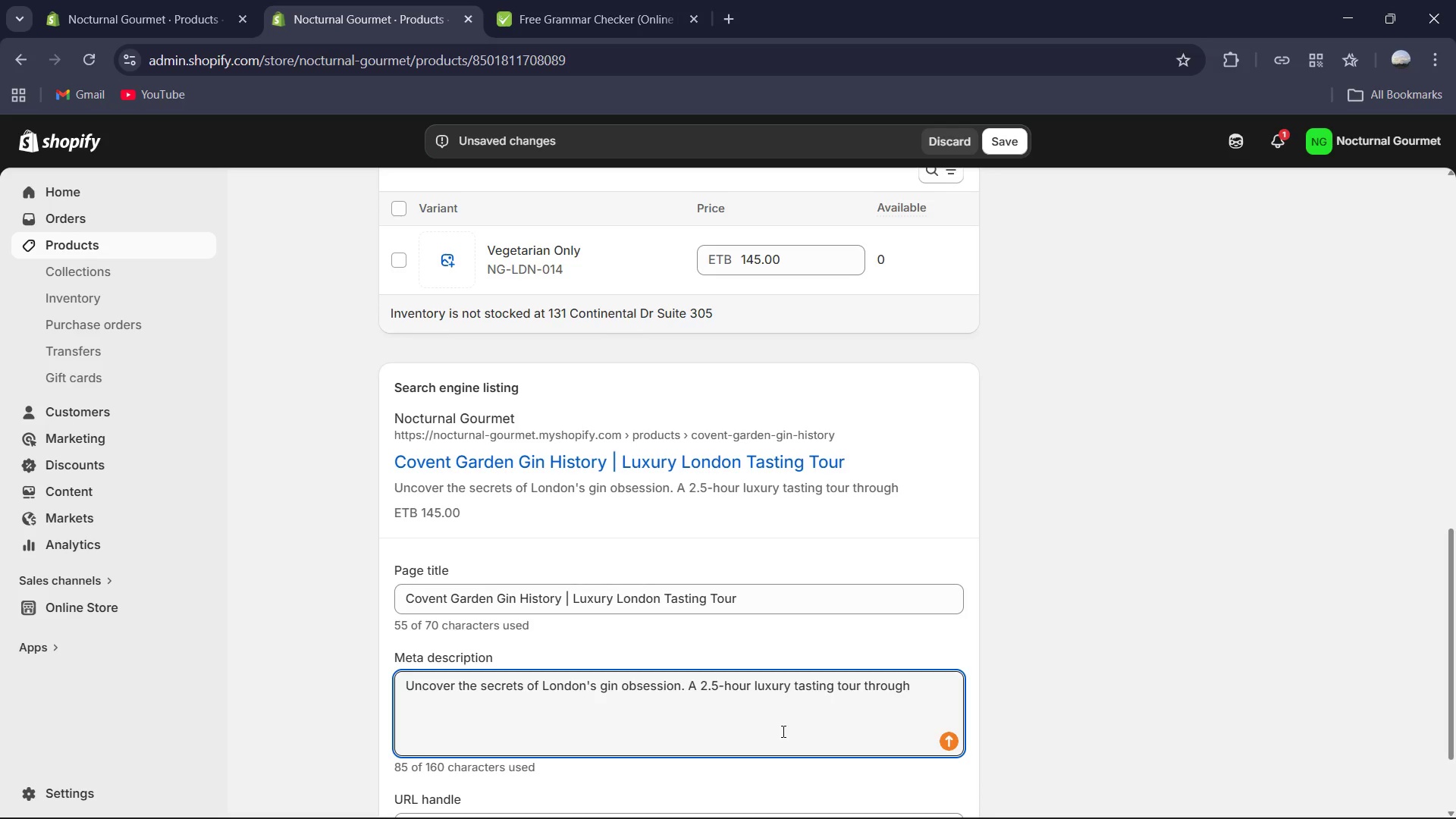 
type(the )
key(Backspace)
key(Backspace)
key(Backspace)
key(Backspace)
type( the historic spirits )
key(Backspace)
key(Backspace)
type( houses of Covent Garden )
key(Backspace)
type(. )
 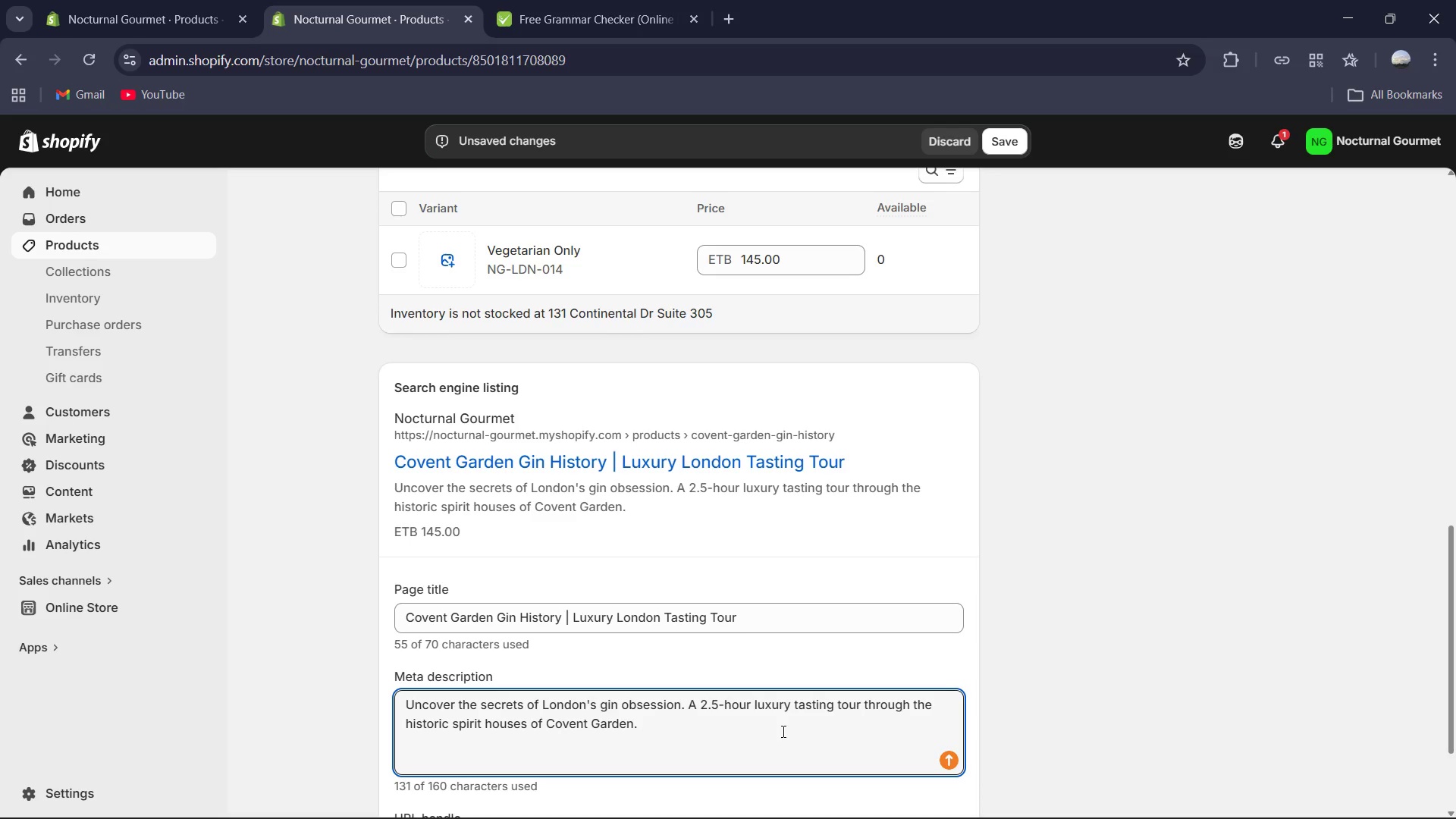 
key(Control+A)
 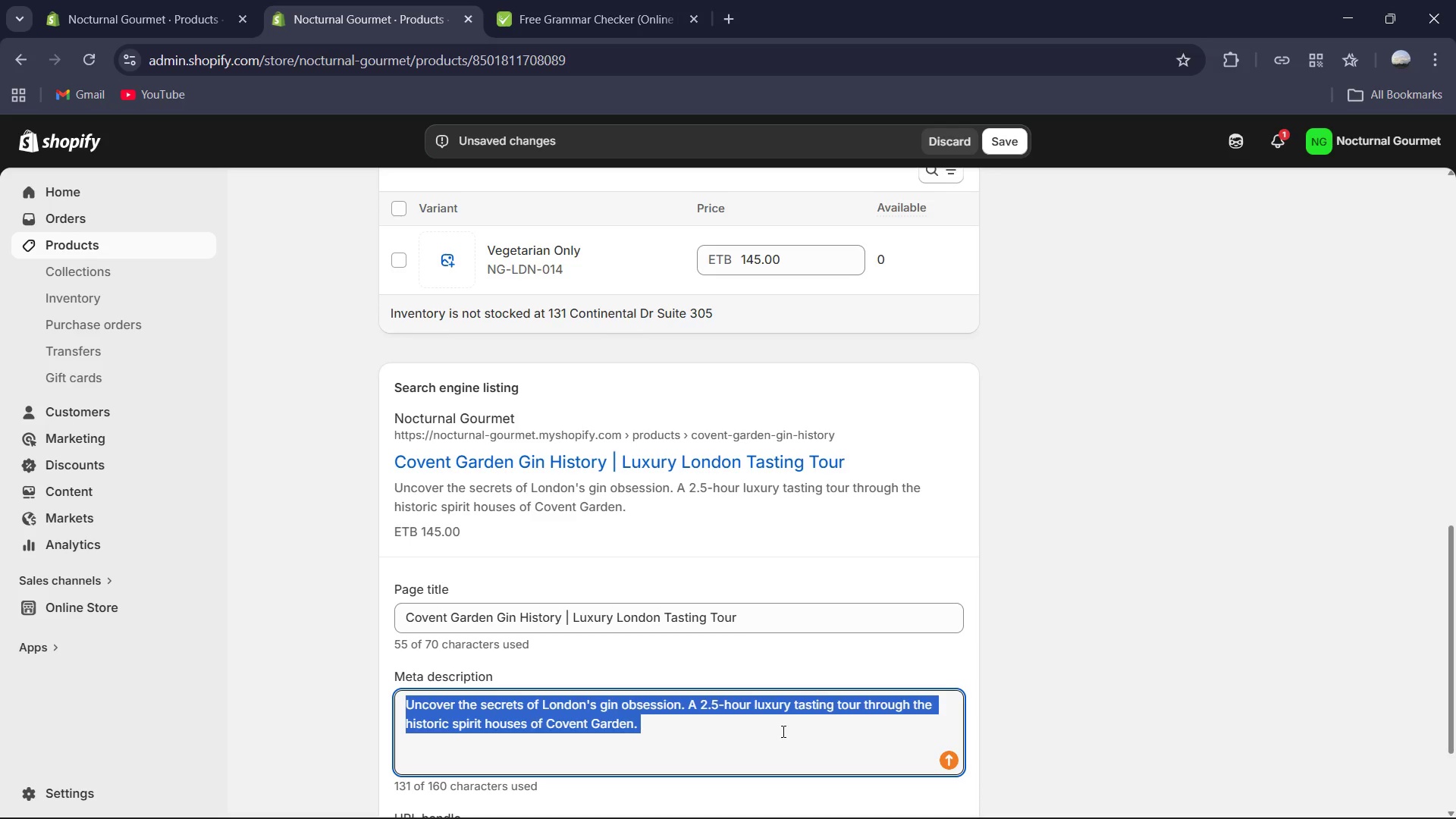 
key(Control+C)
 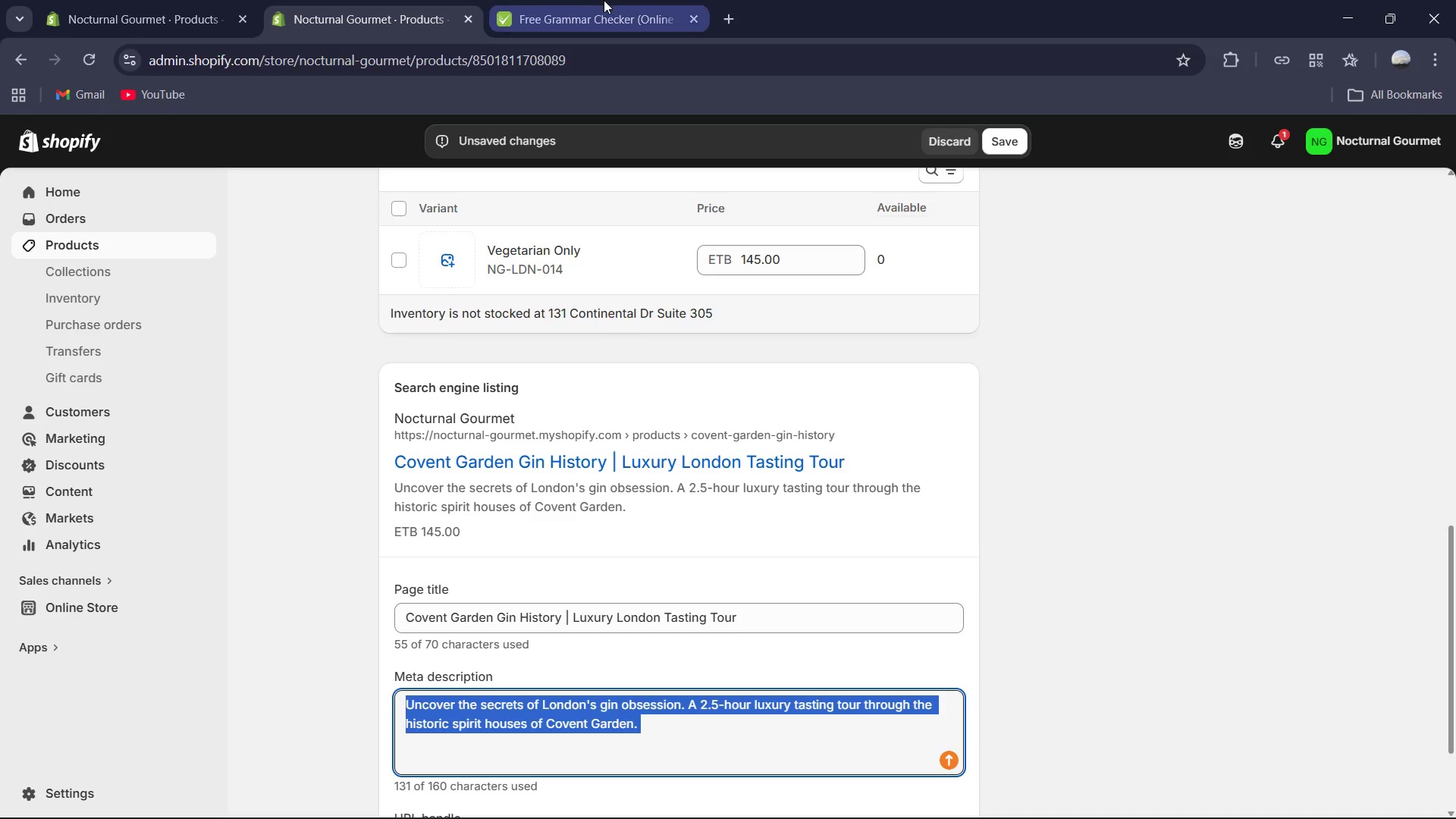 
left_click([603, 0])
 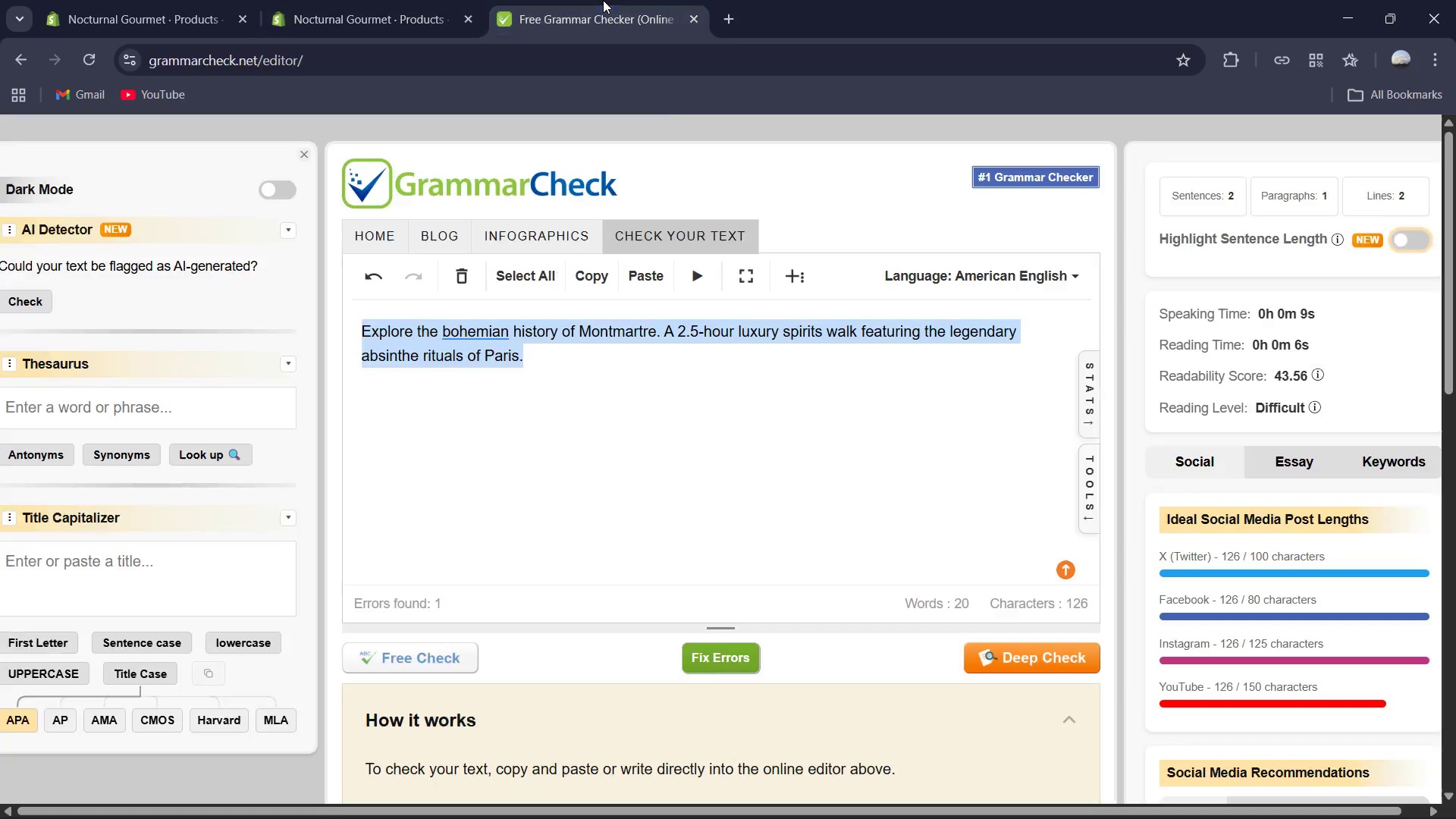 
key(Control+V)
 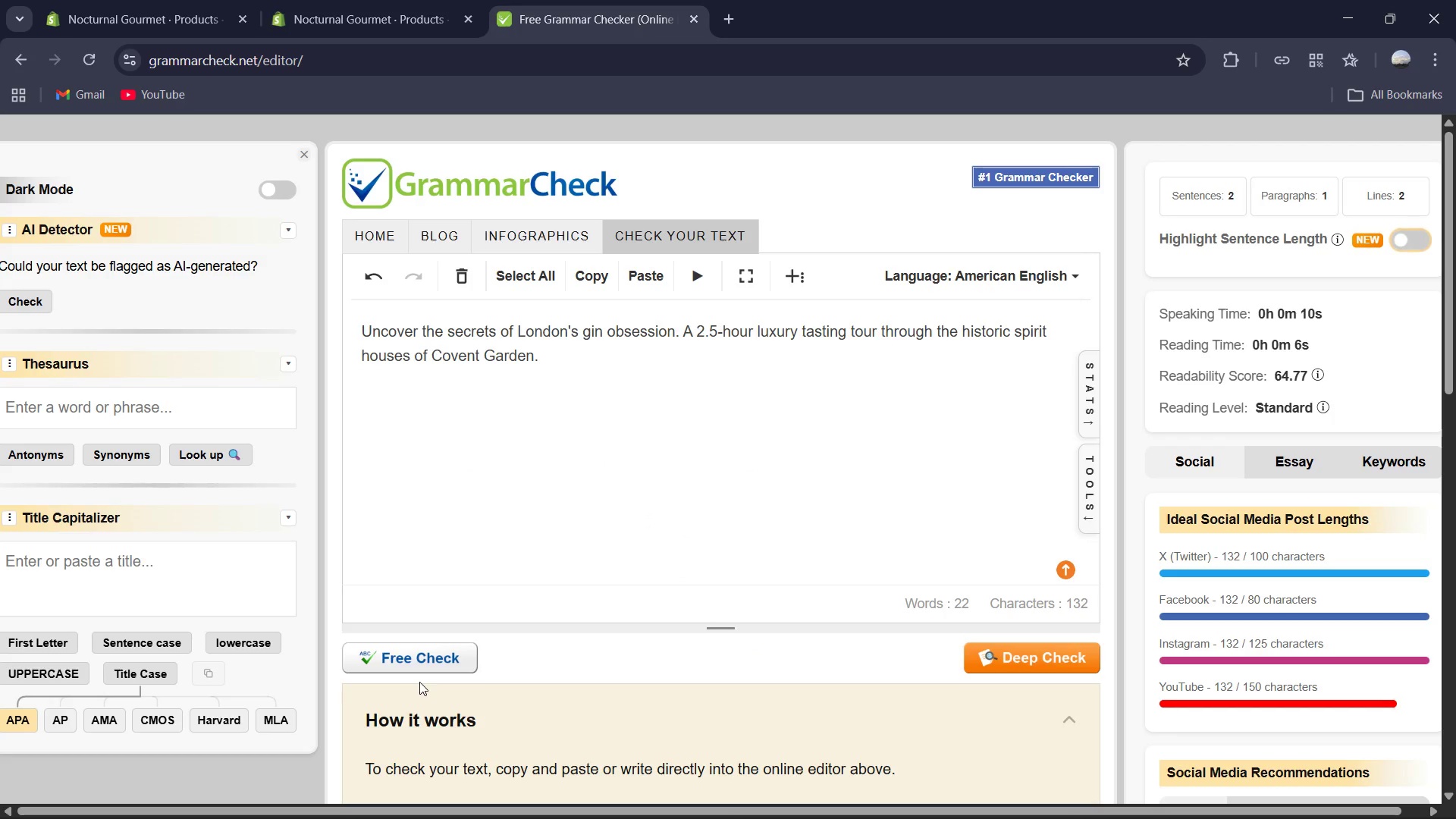 
left_click([417, 663])
 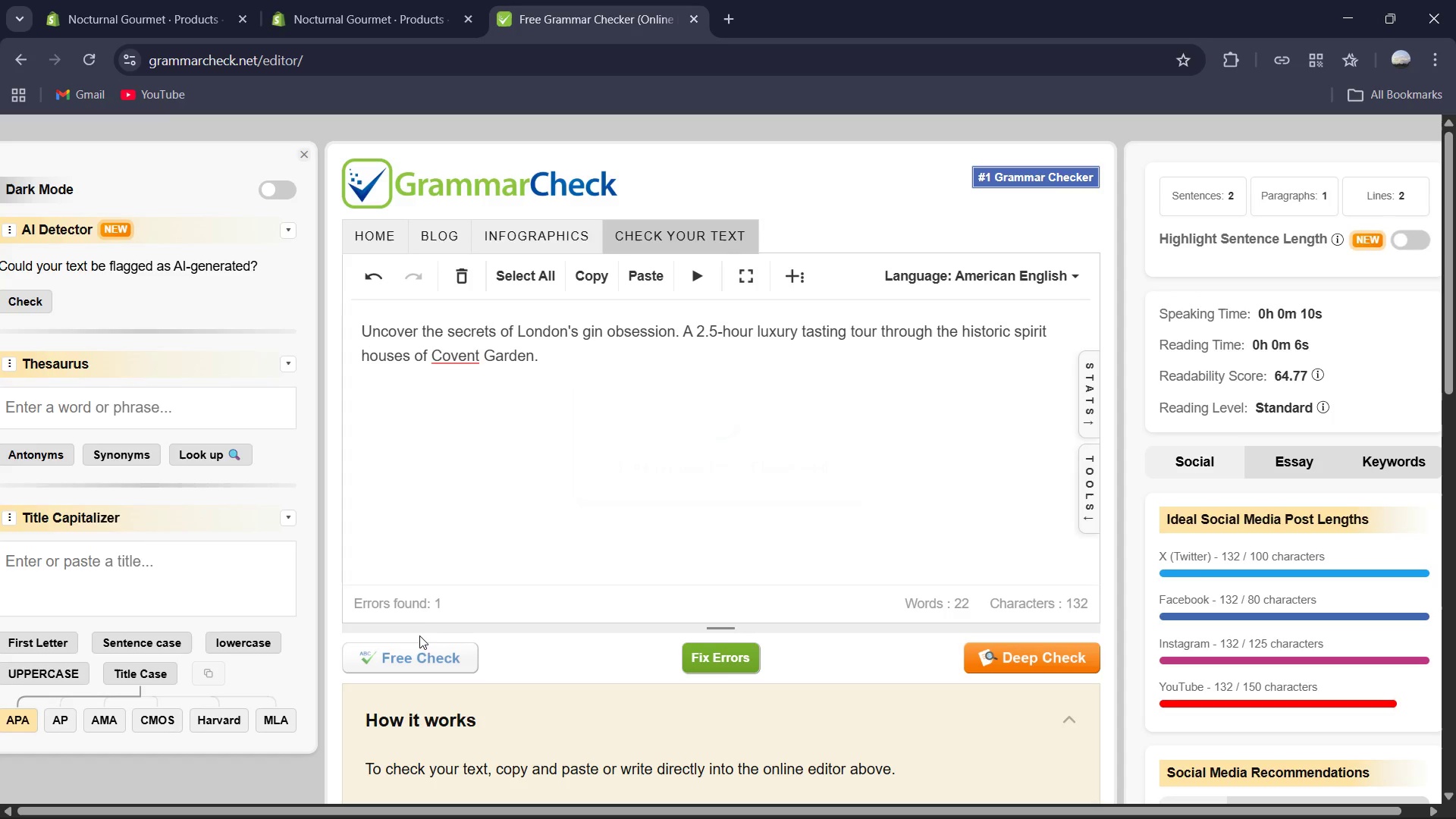 
wait(9.8)
 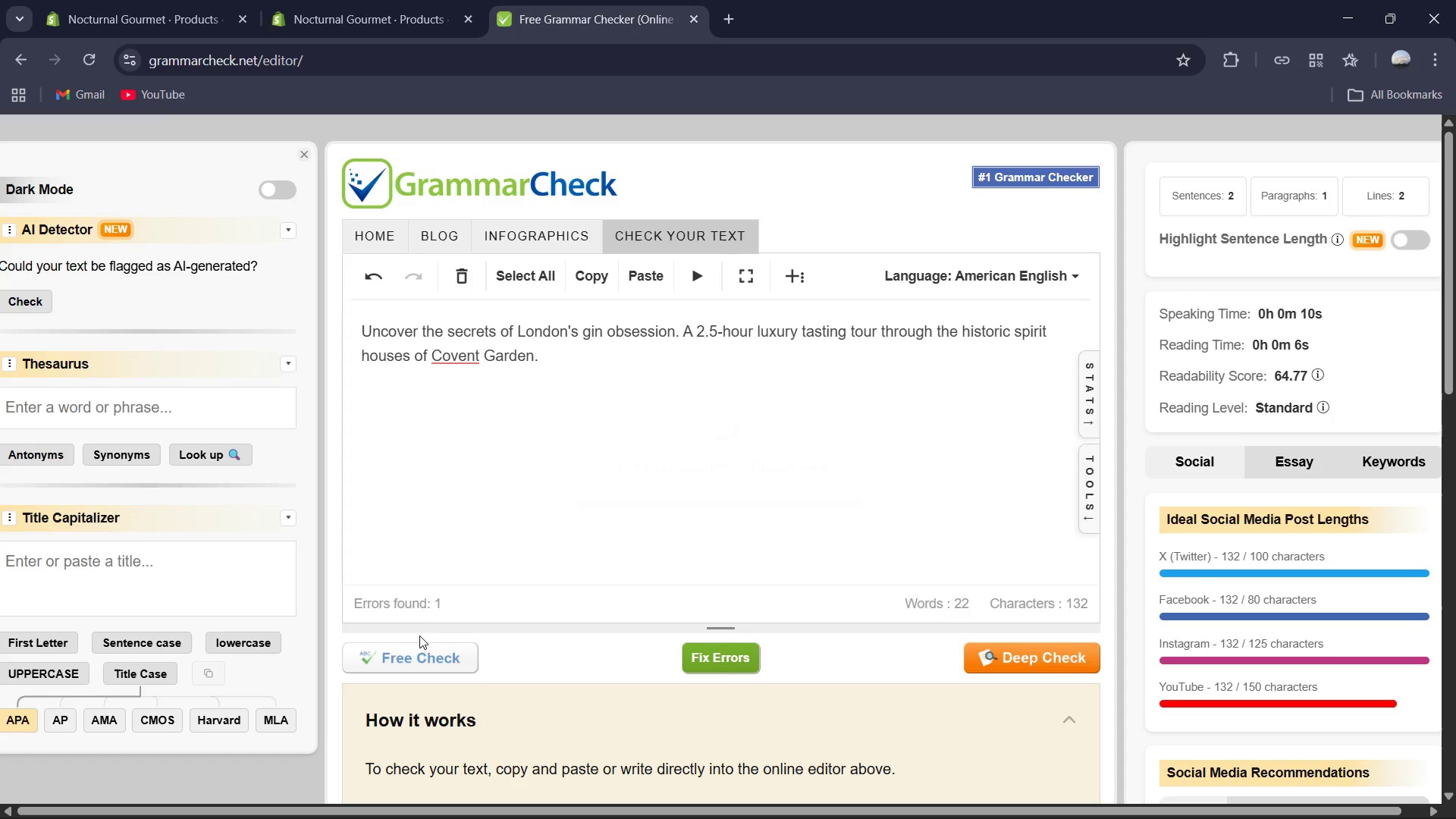 
left_click([460, 369])
 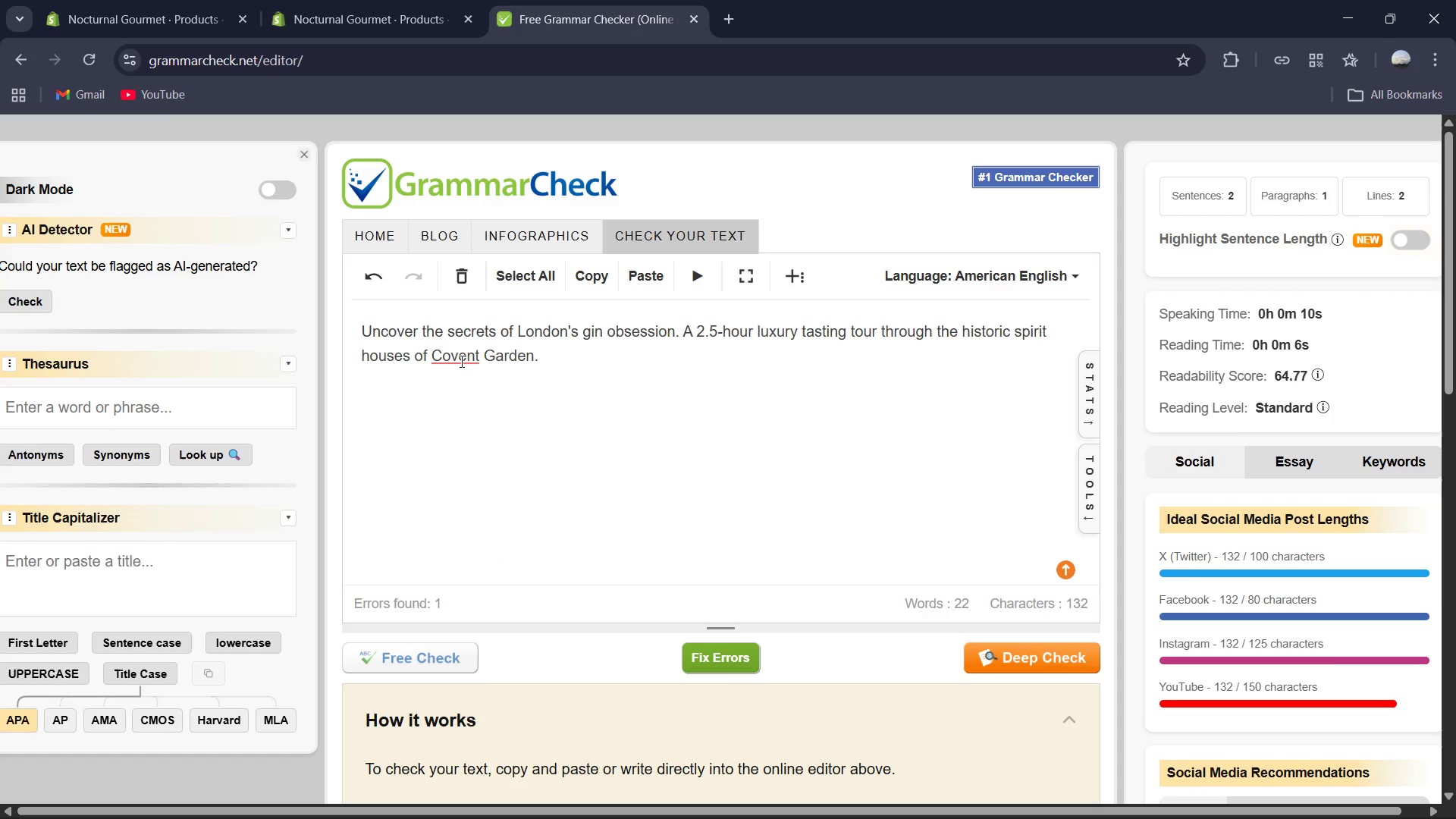 
left_click([464, 353])
 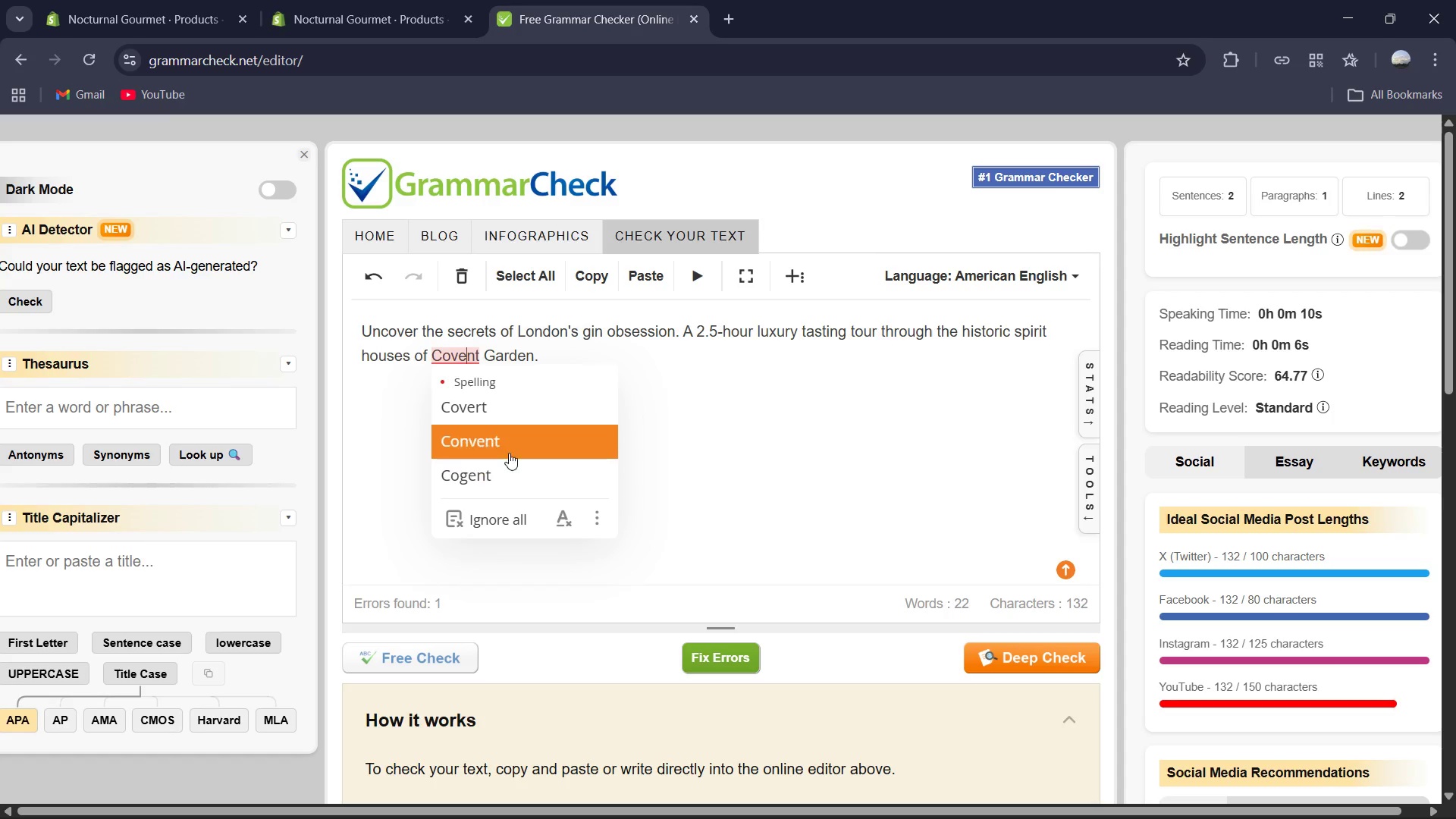 
left_click([510, 448])
 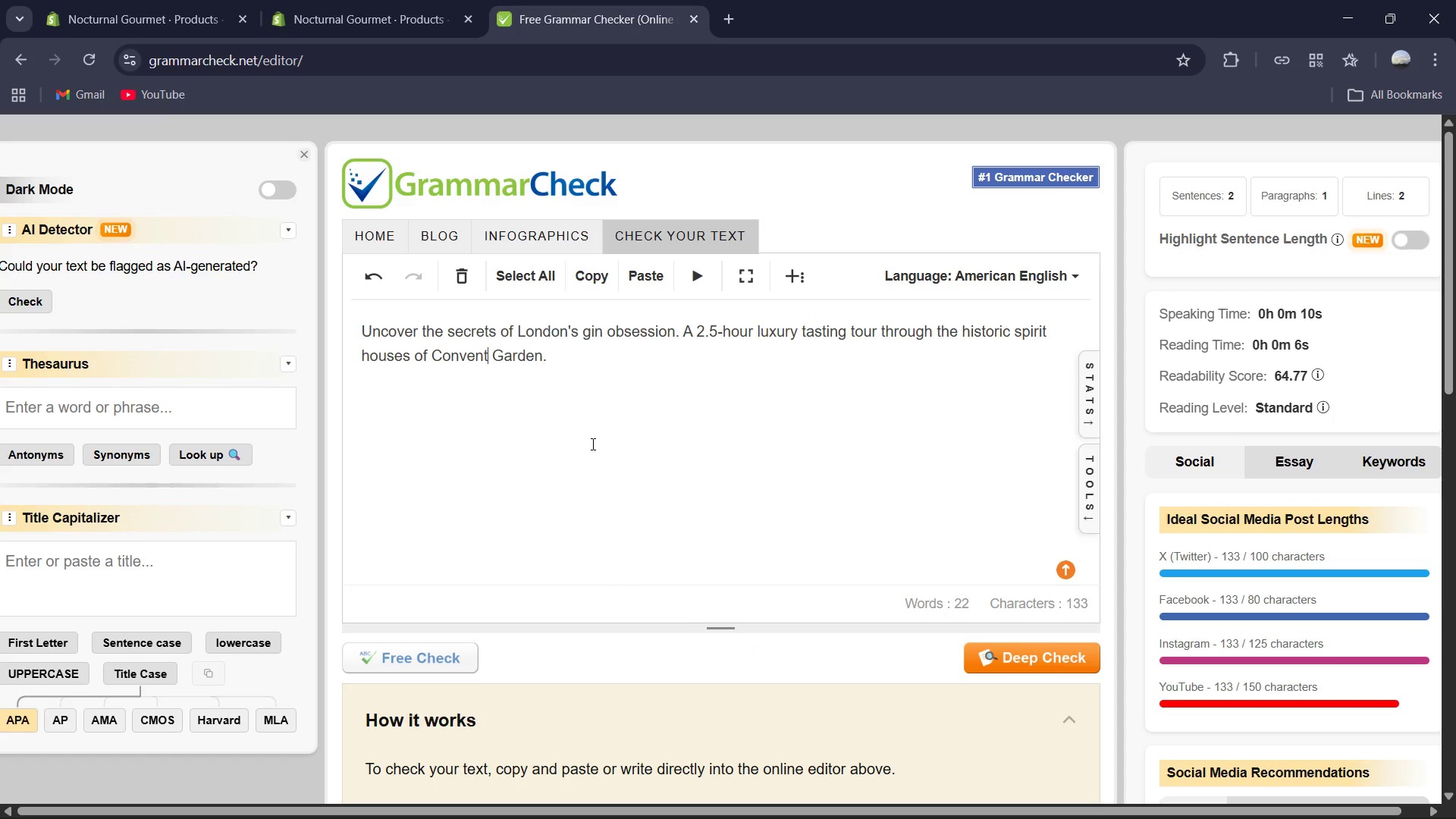 
key(Control+A)
 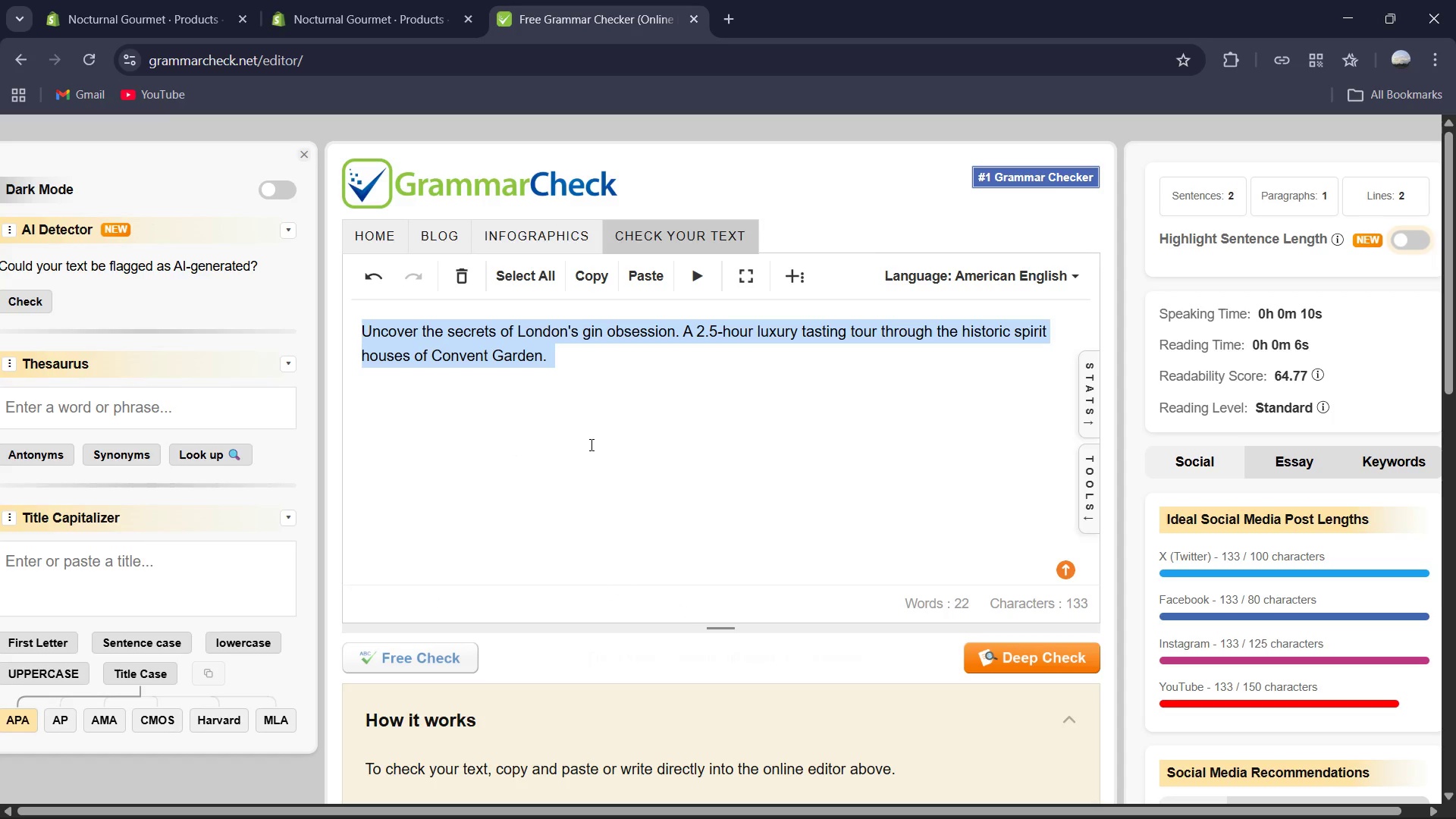 
key(Control+C)
 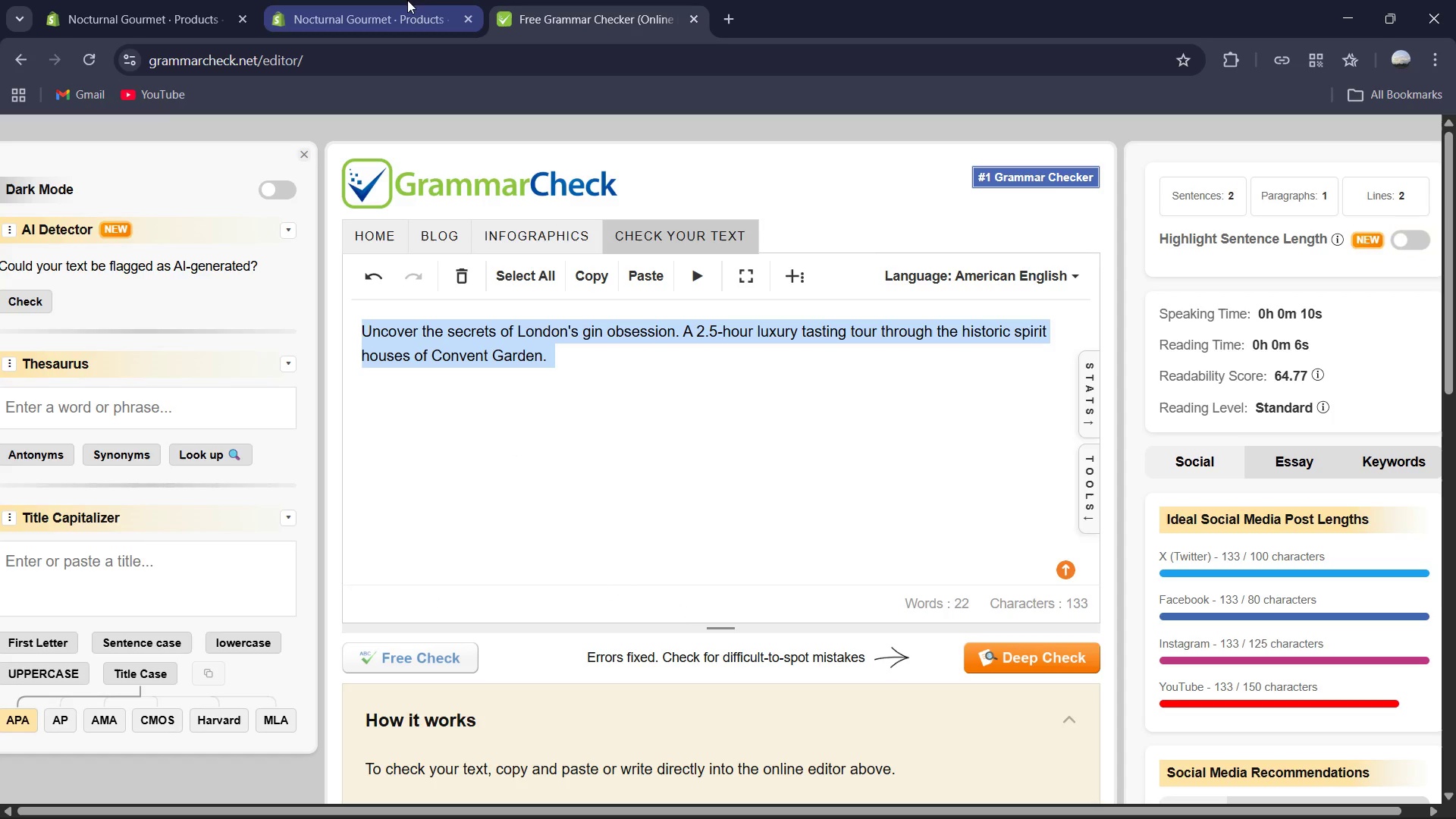 
left_click([394, 0])
 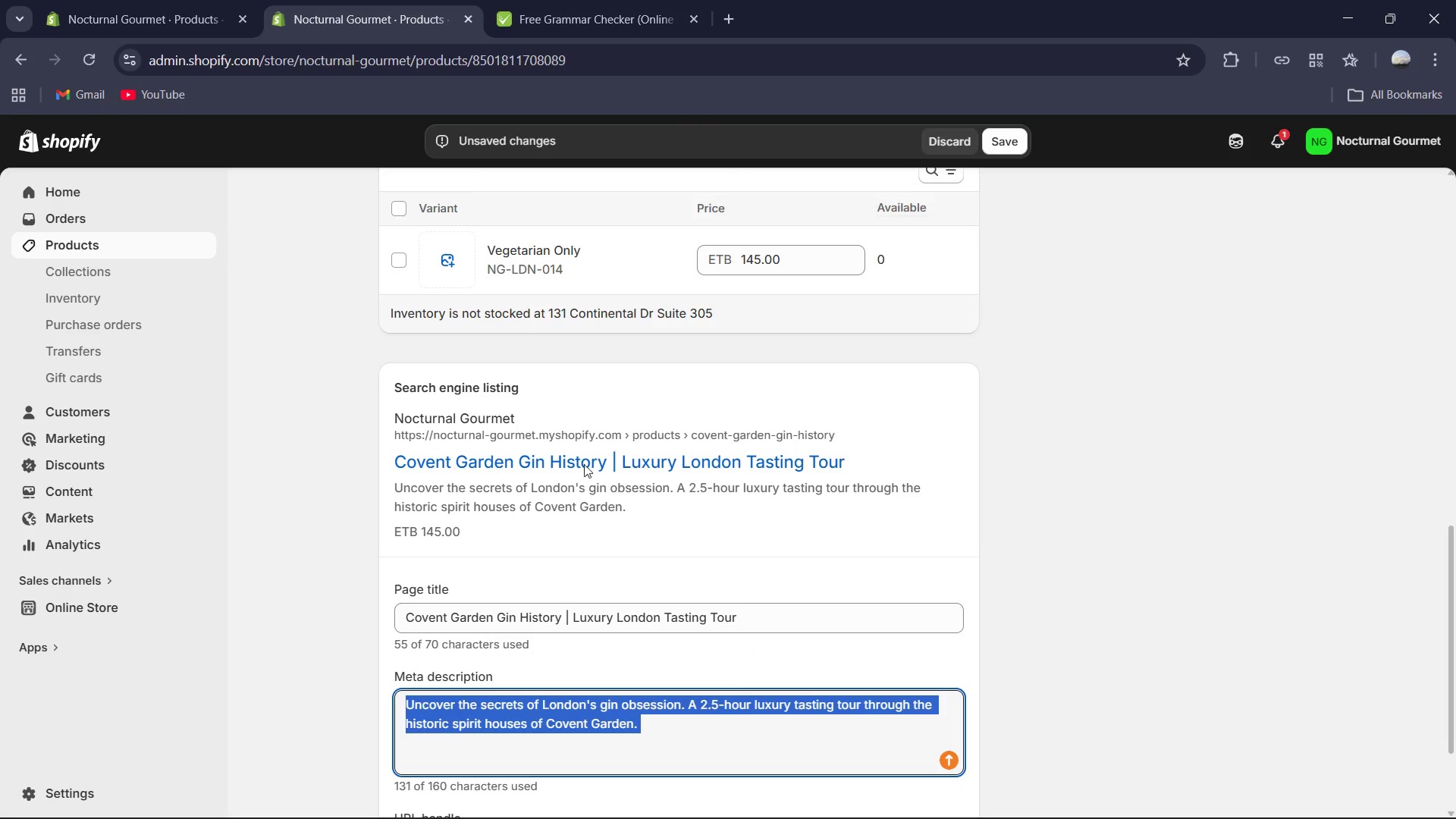 
key(Control+V)
 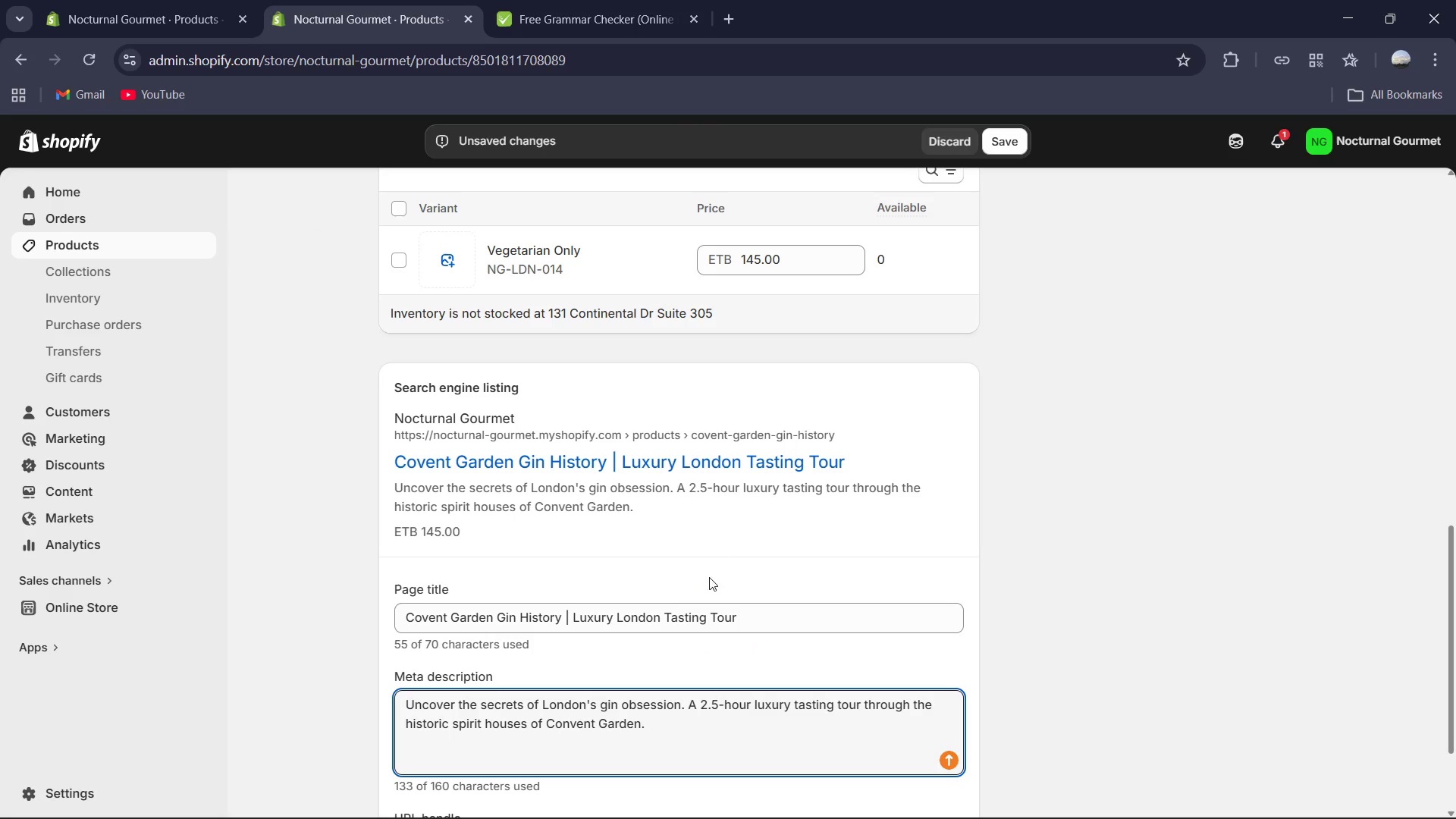 
key(Backspace)
 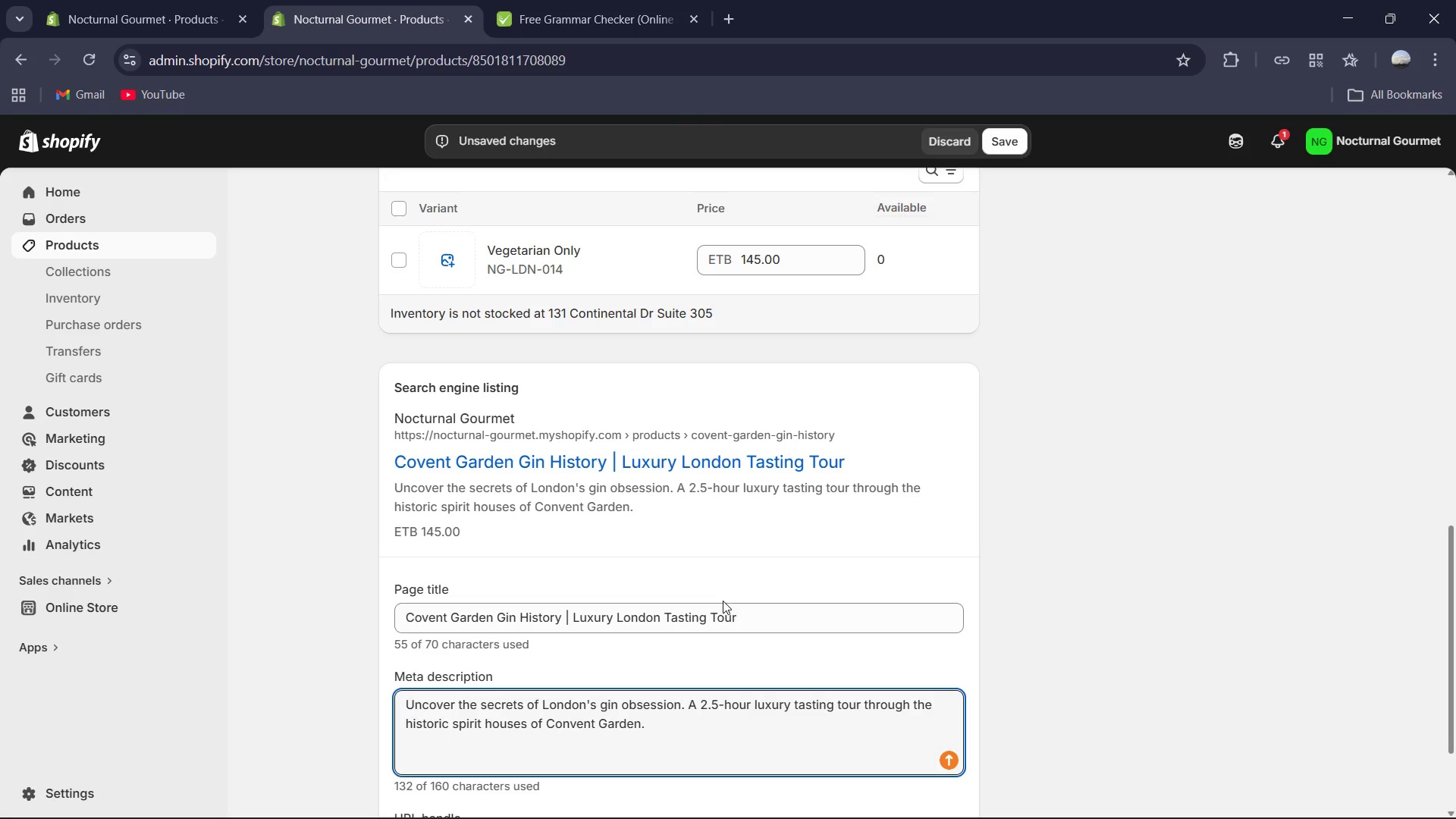 
scroll: coordinate [717, 628], scroll_direction: down, amount: 3.0
 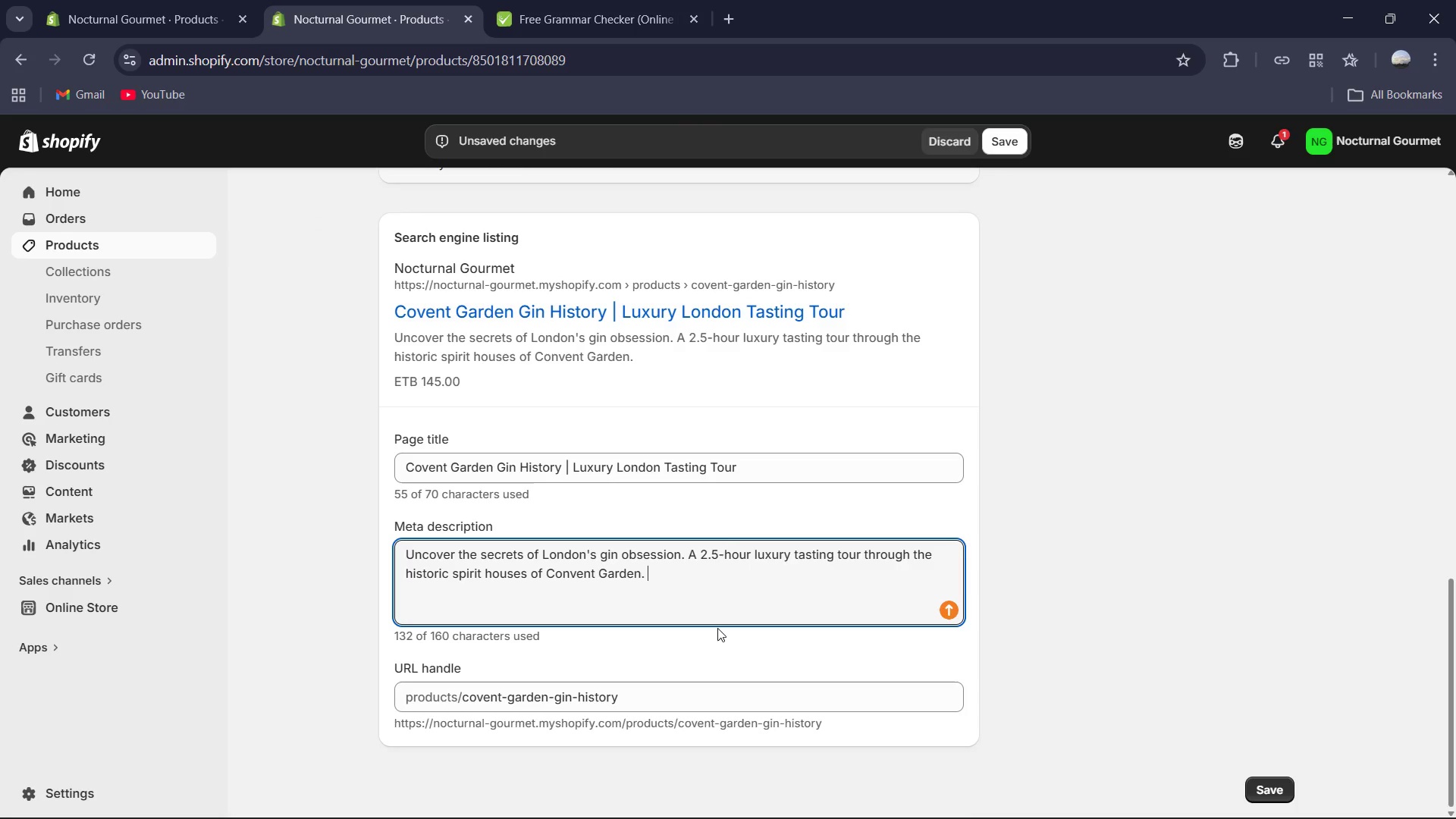 
scroll: coordinate [789, 632], scroll_direction: none, amount: 0.0
 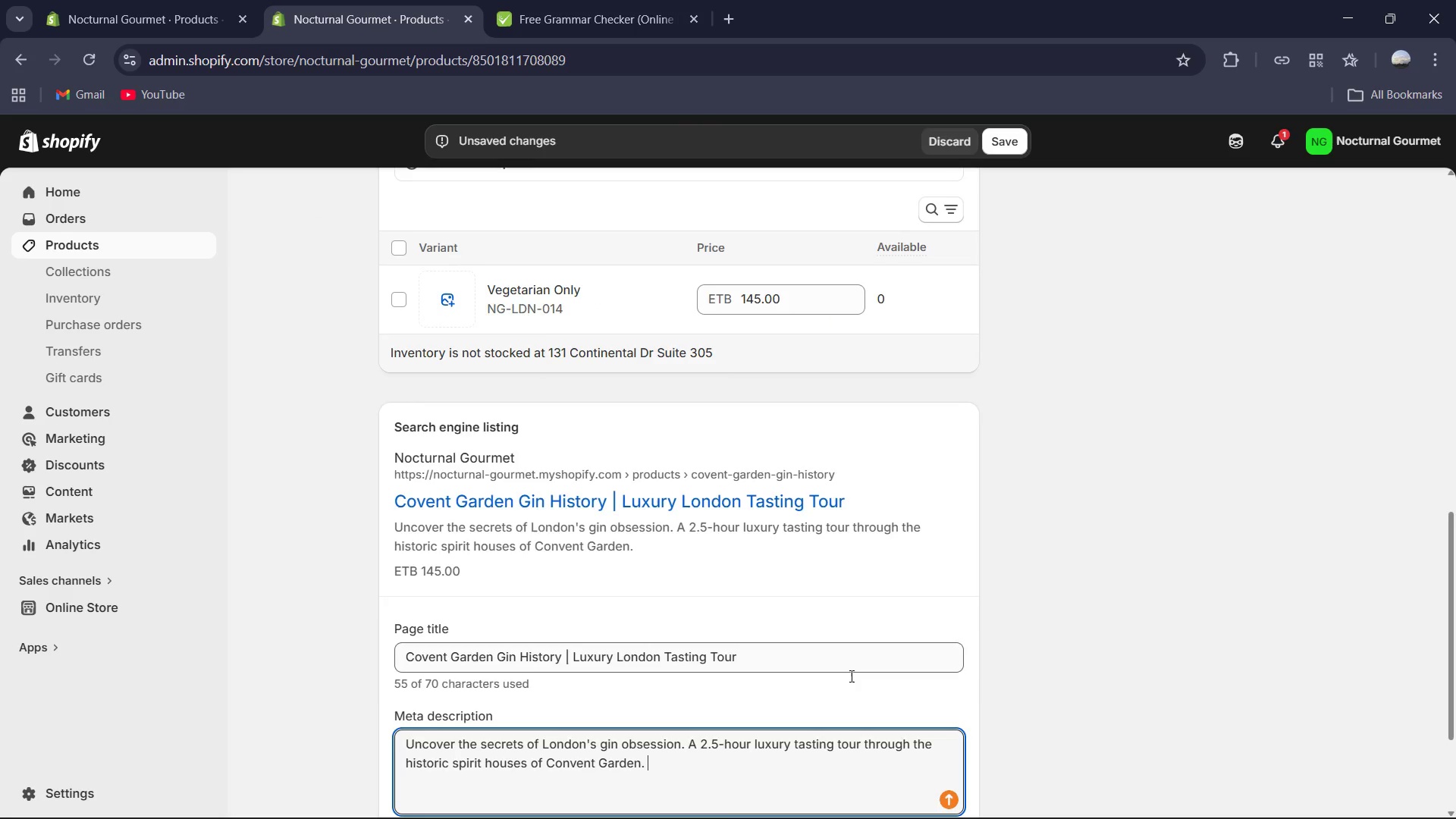 
scroll: coordinate [607, 445], scroll_direction: up, amount: 11.0
 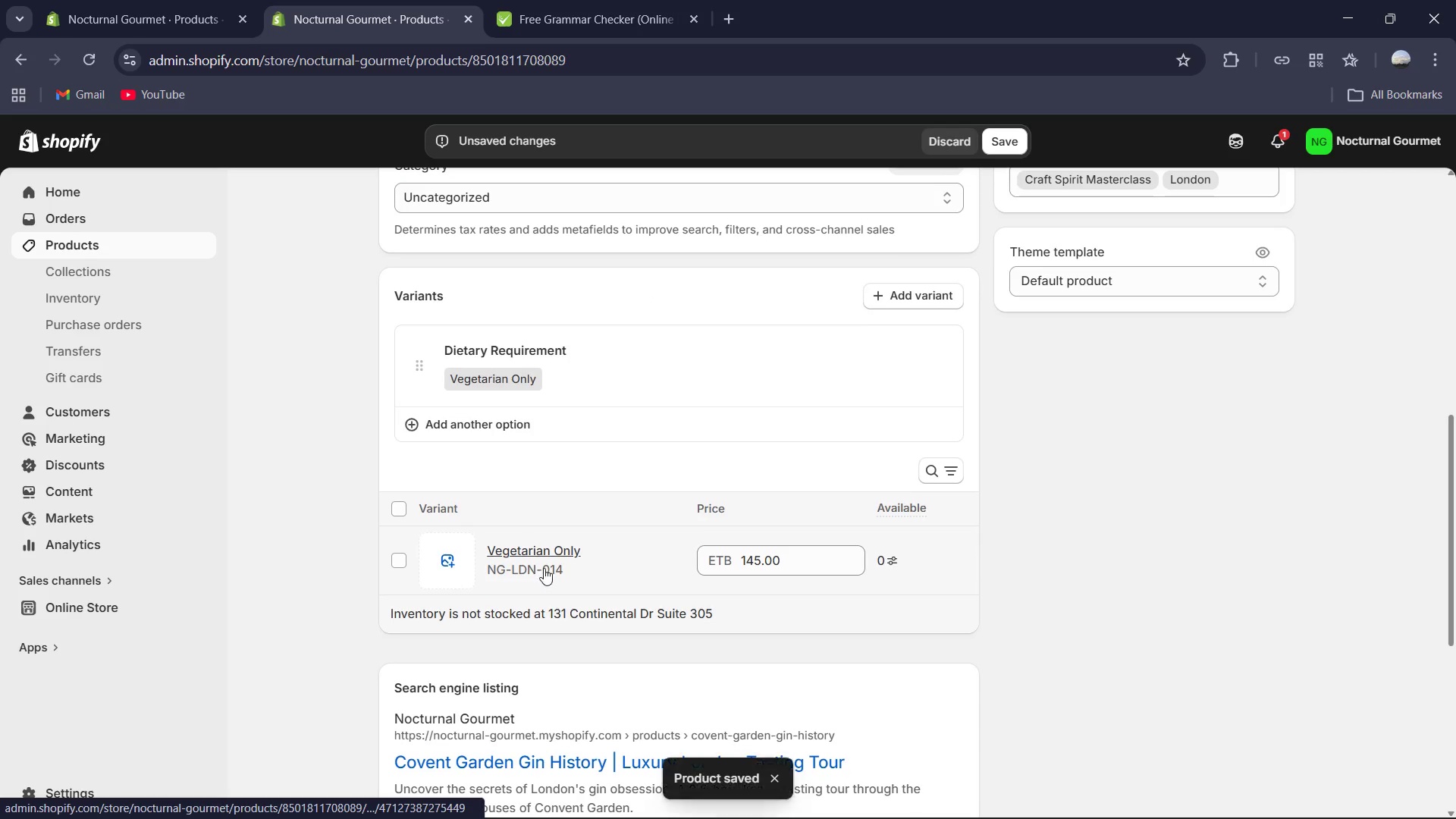 
left_click([541, 547])
 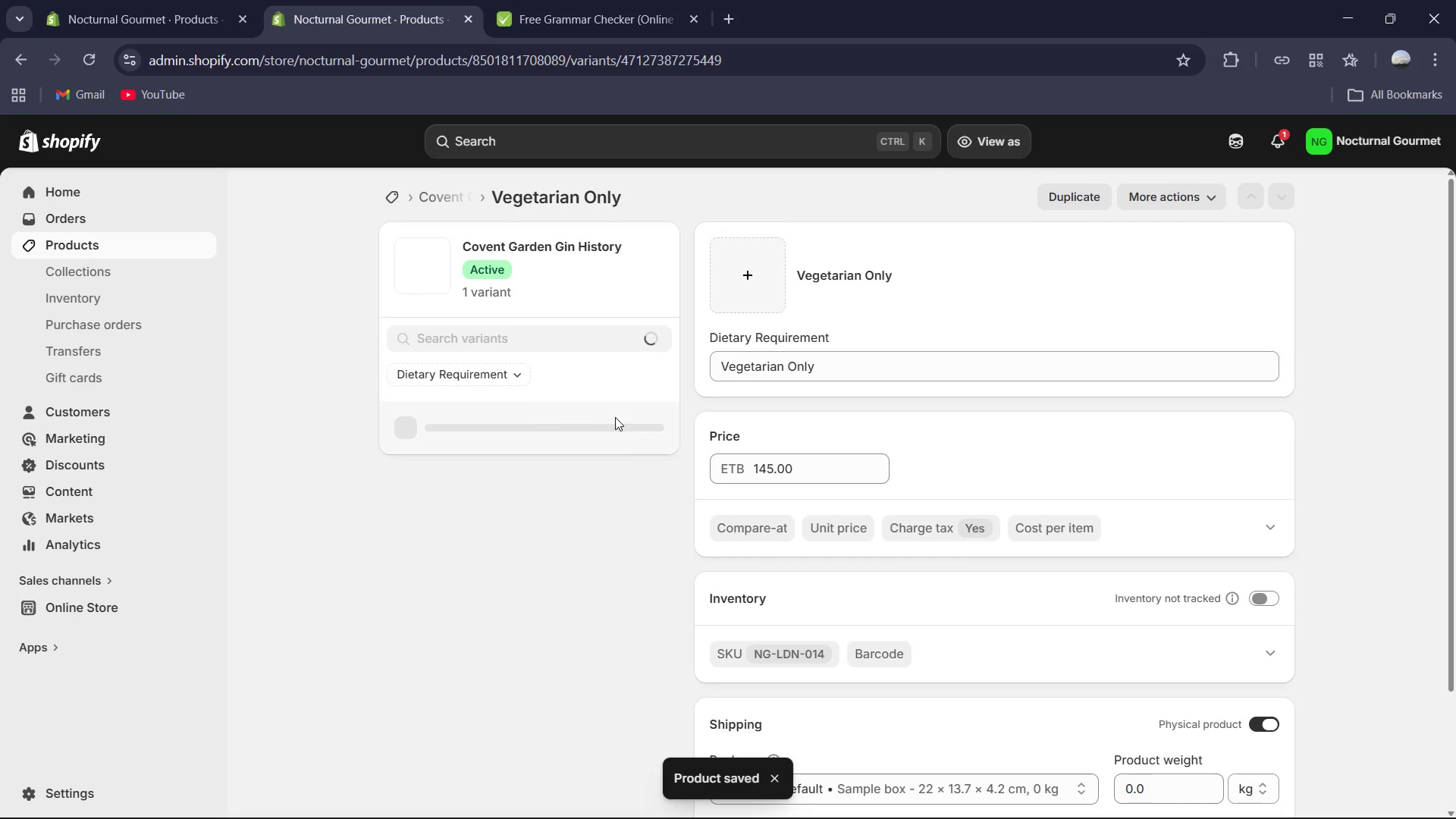 
scroll: coordinate [1043, 500], scroll_direction: down, amount: 2.0
 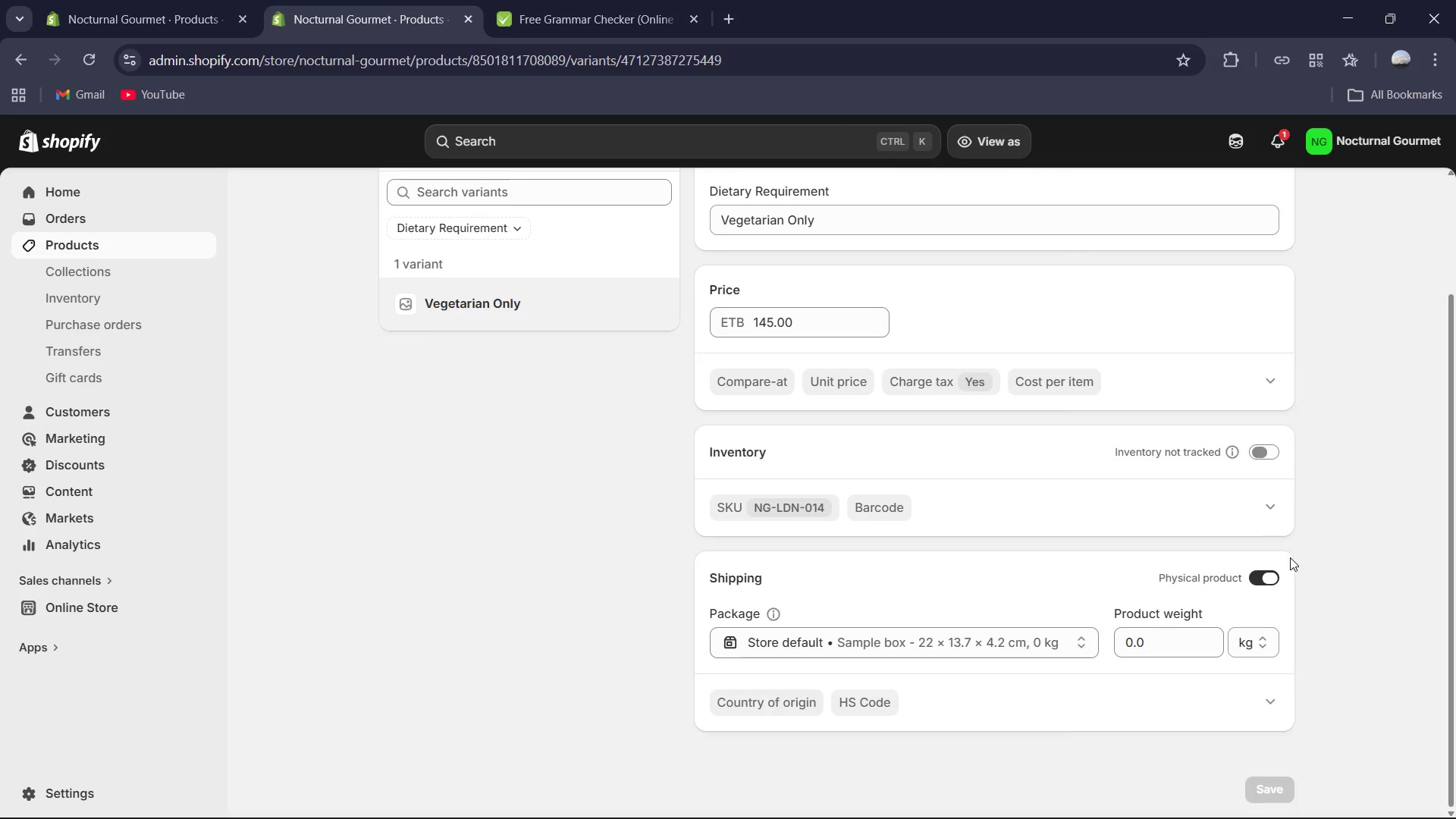 
left_click([1272, 569])
 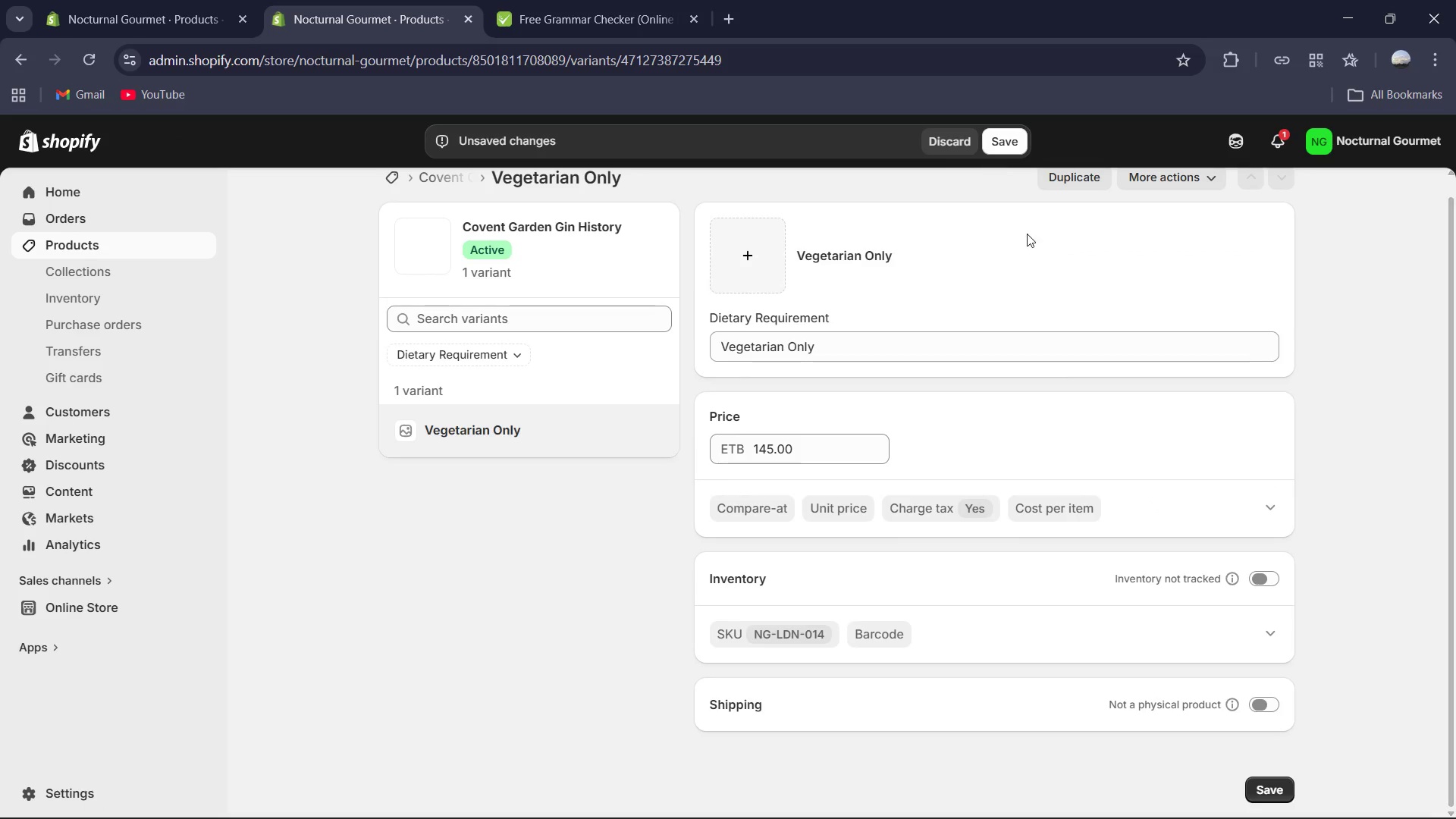 
wait(5.78)
 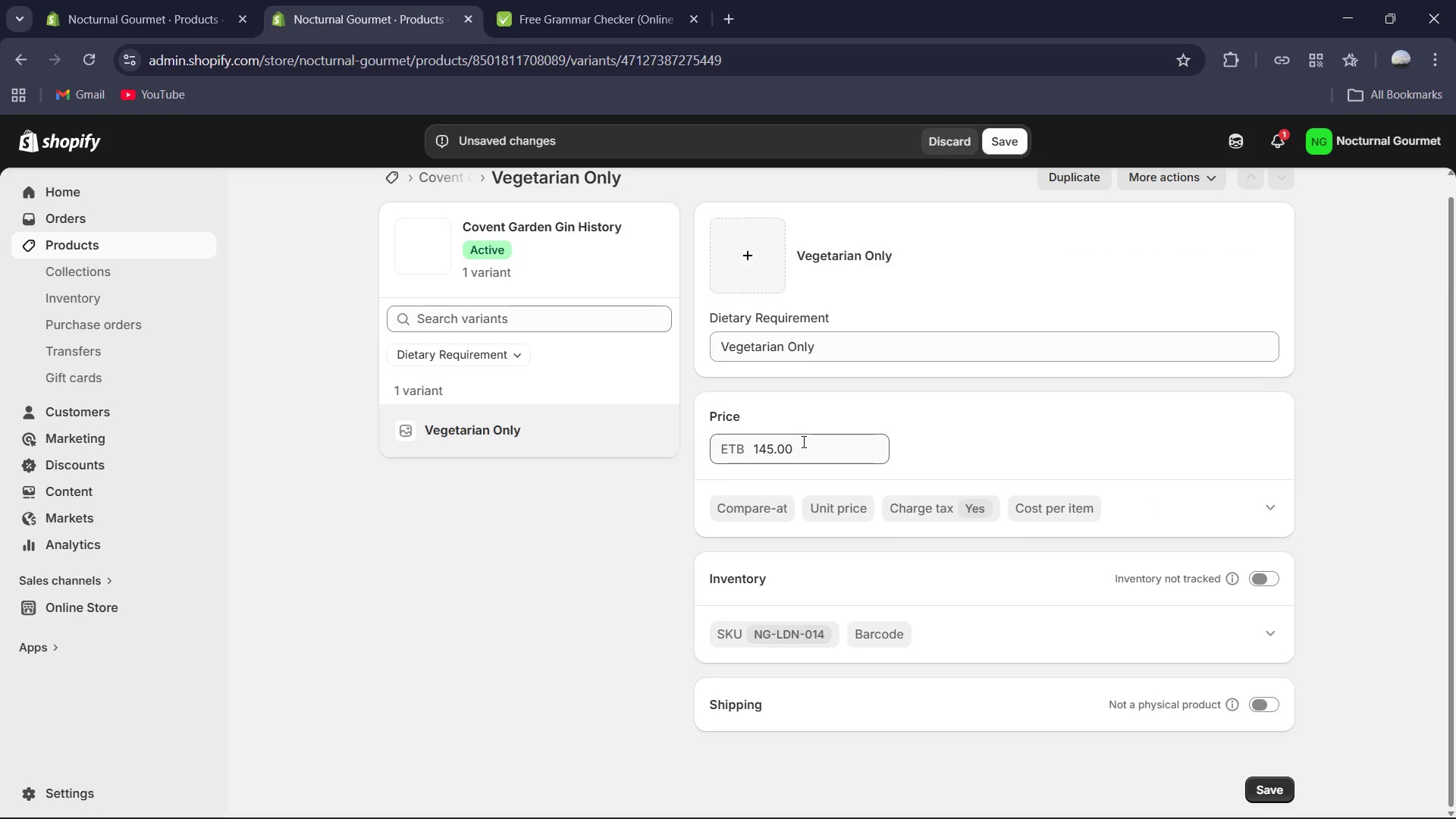 
left_click([795, 646])
 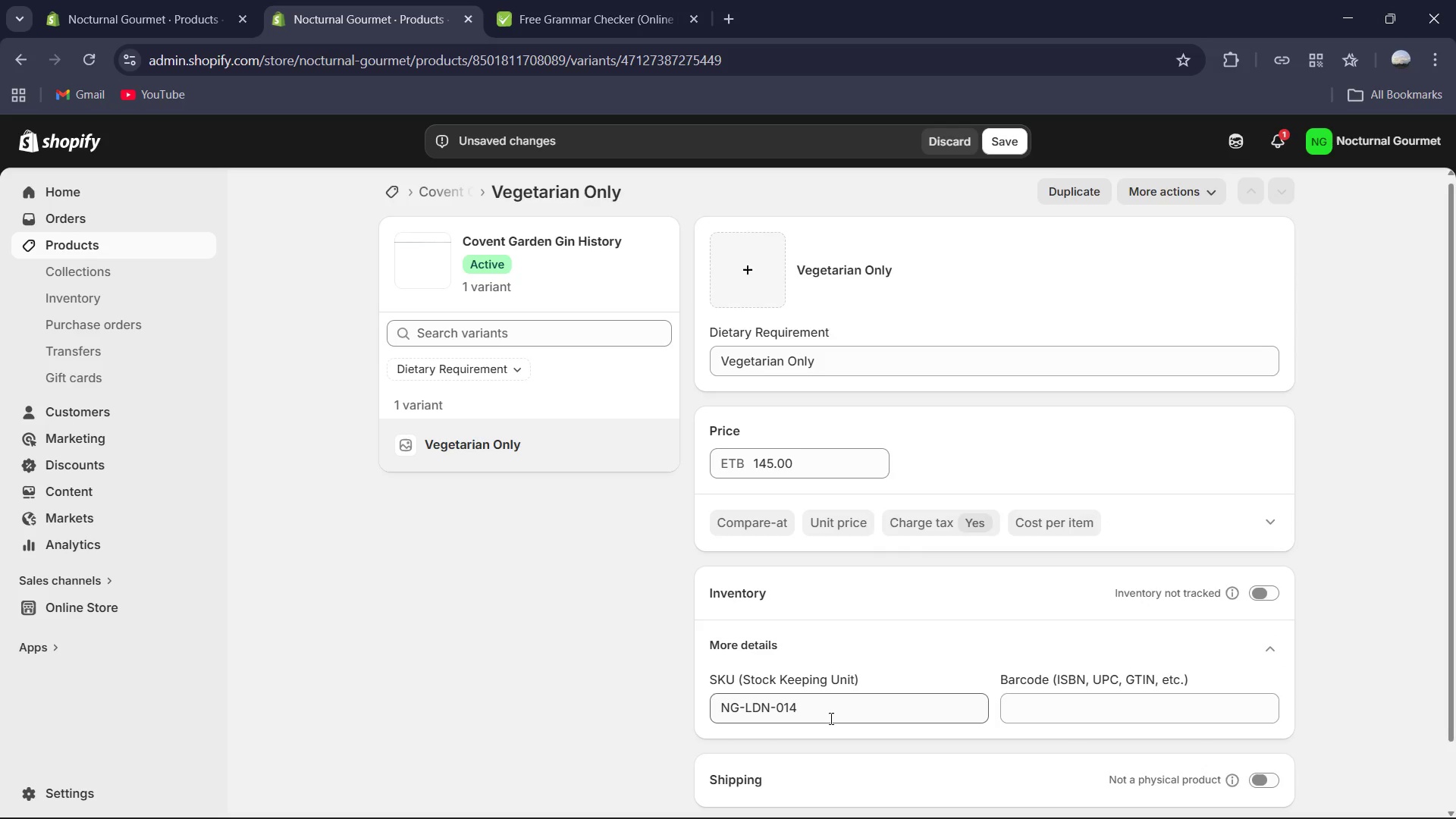 
double_click([828, 704])
 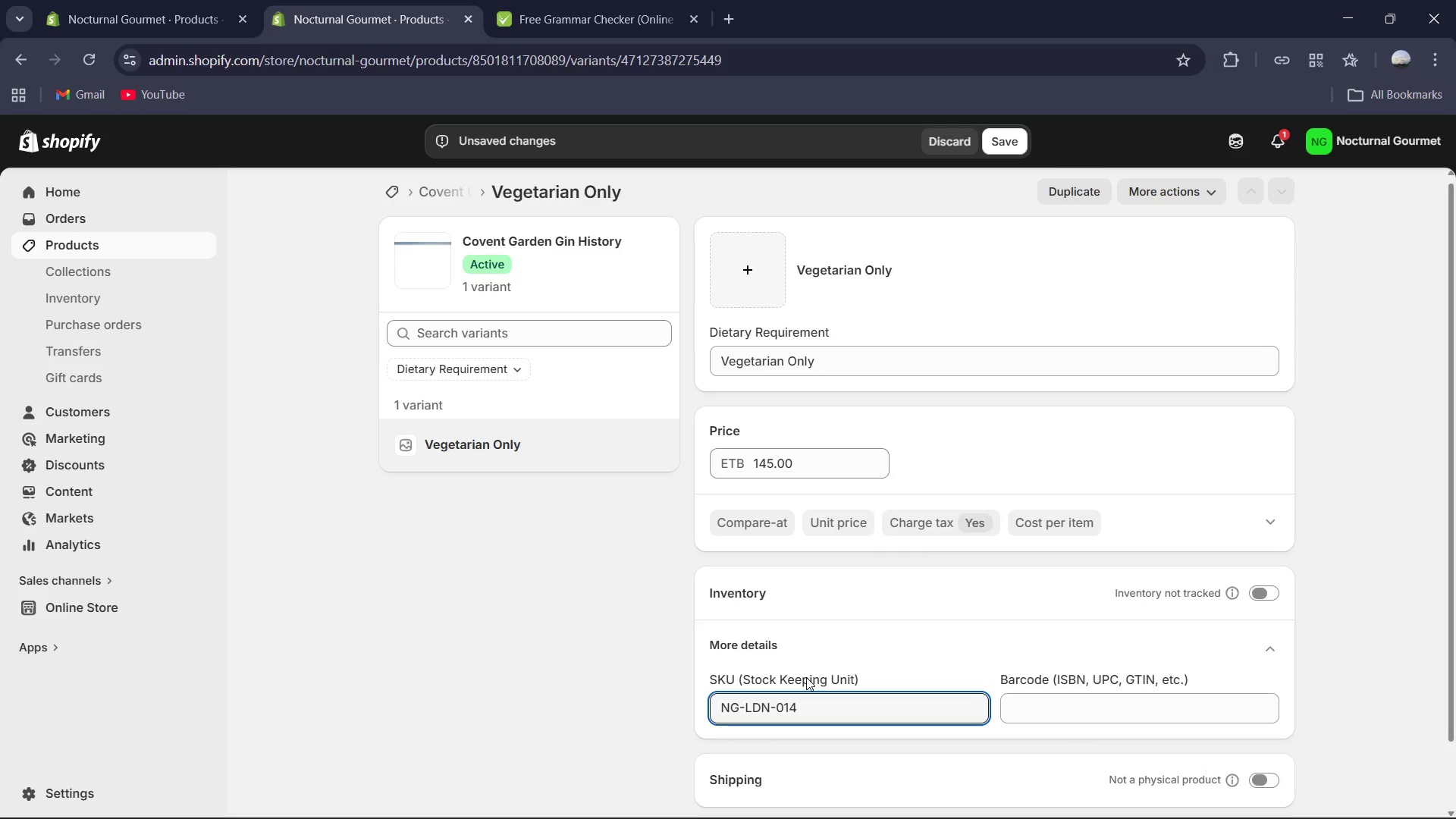 
key(Minus)
 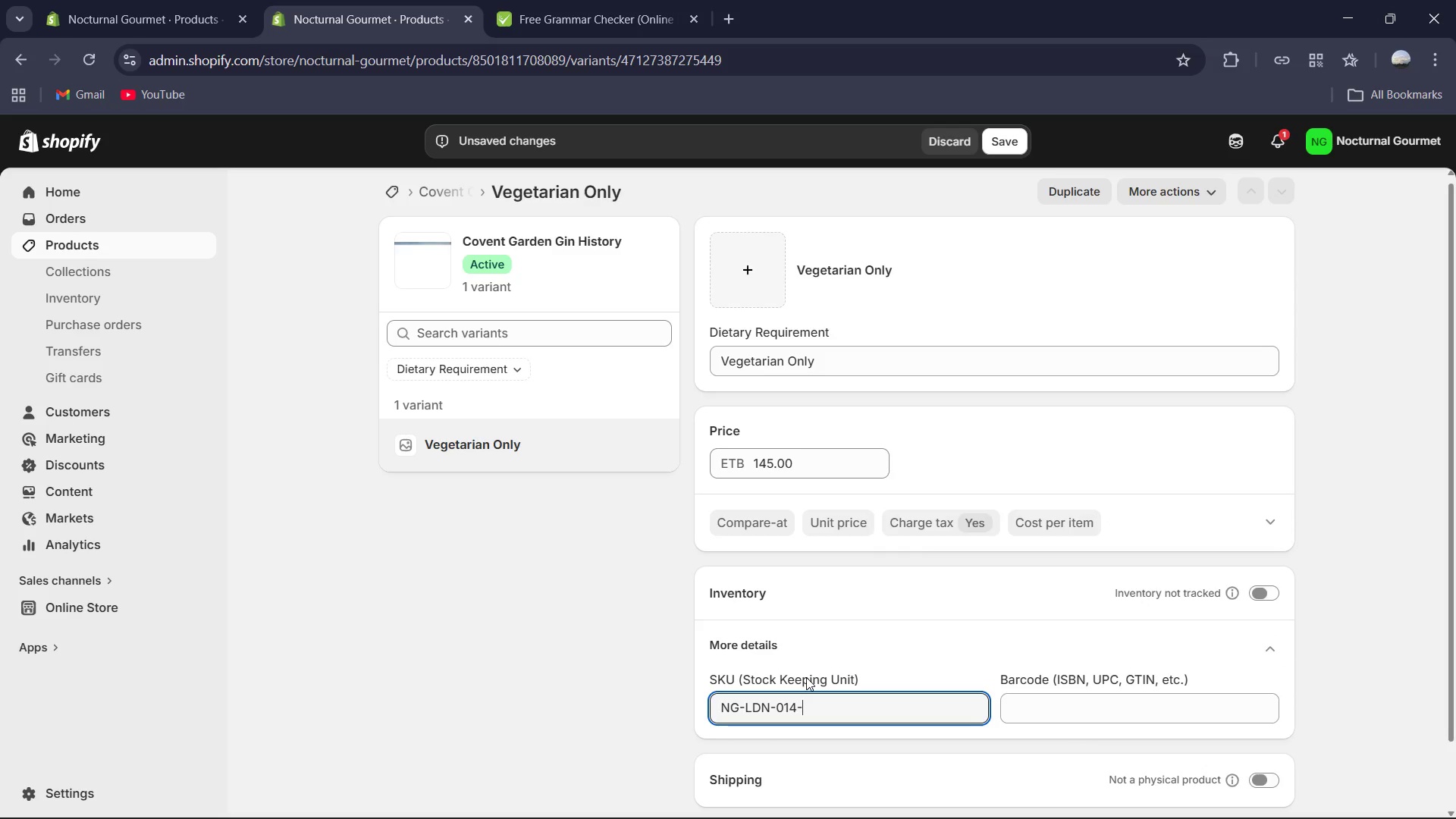 
key(Shift+V)
 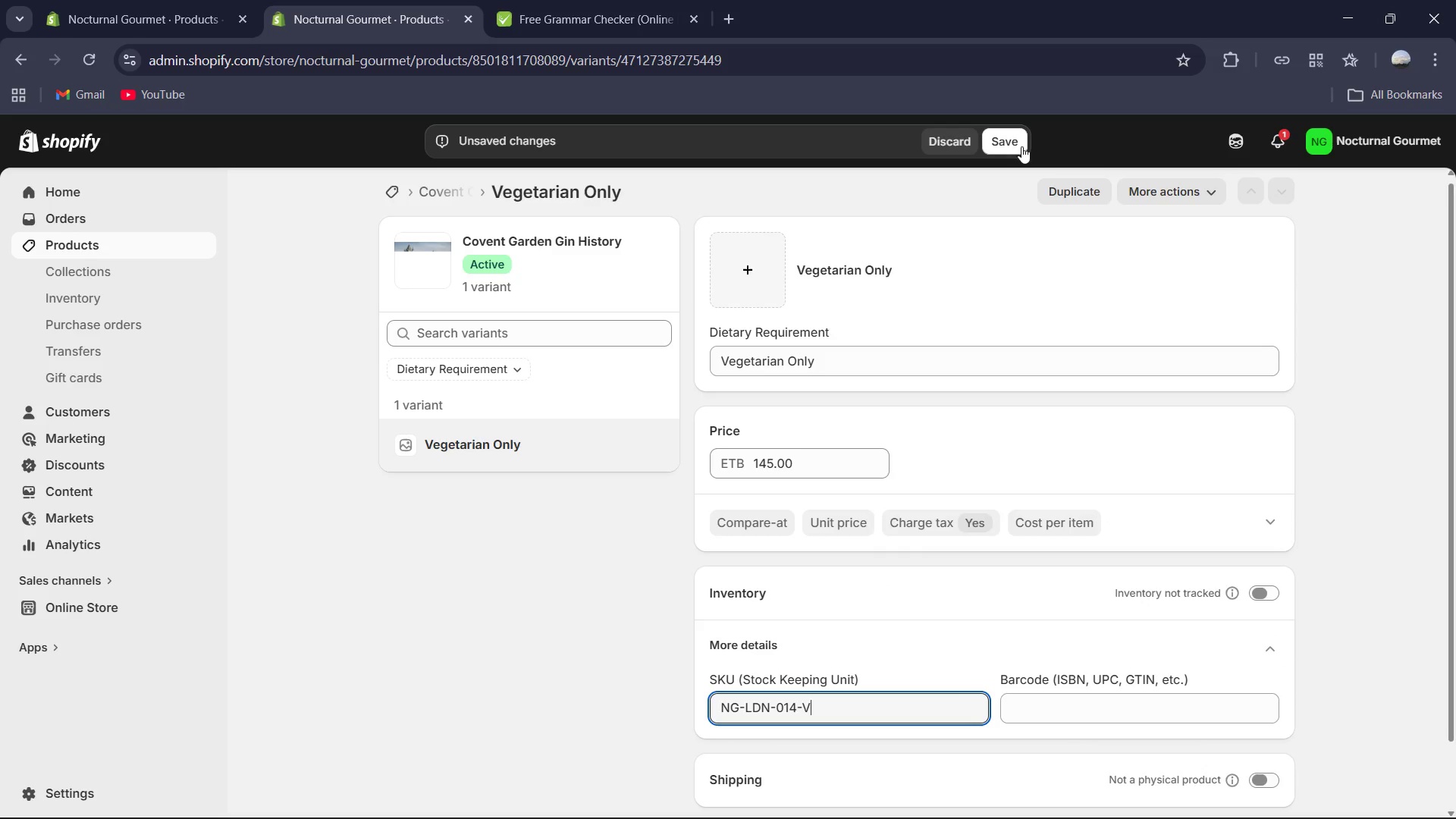 
left_click([1003, 139])
 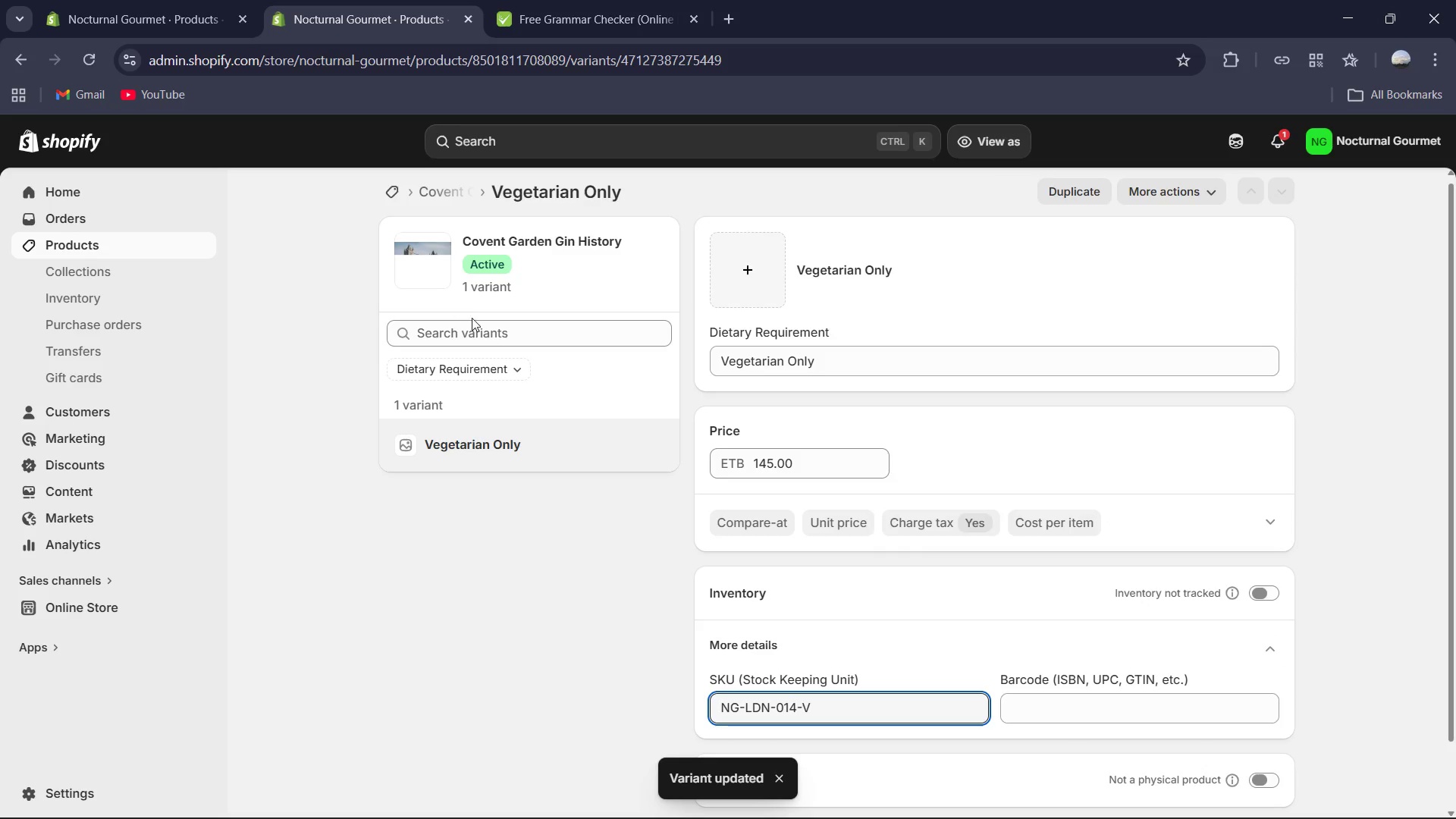 
left_click([458, 195])
 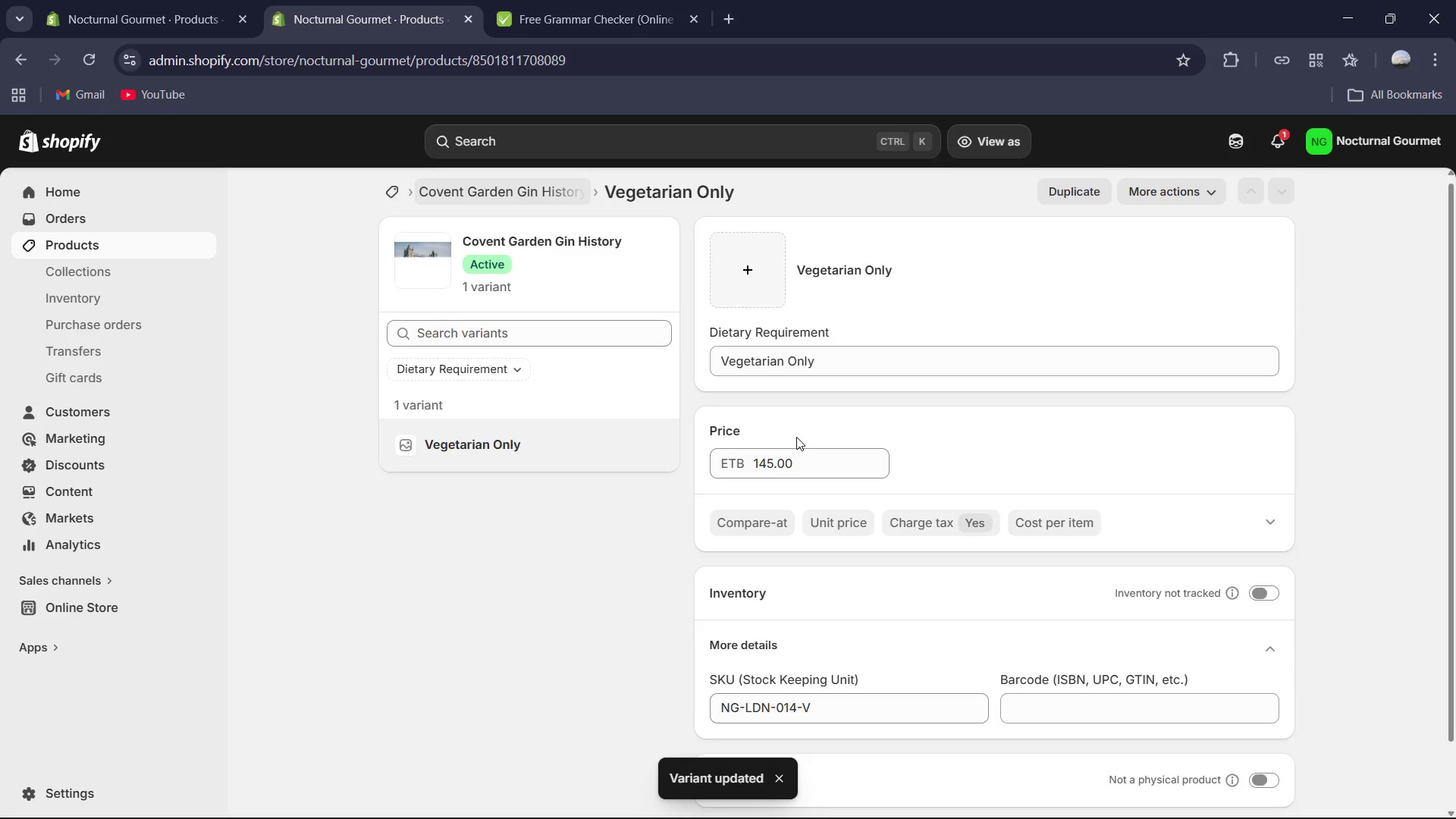 
scroll: coordinate [861, 590], scroll_direction: down, amount: 19.0
 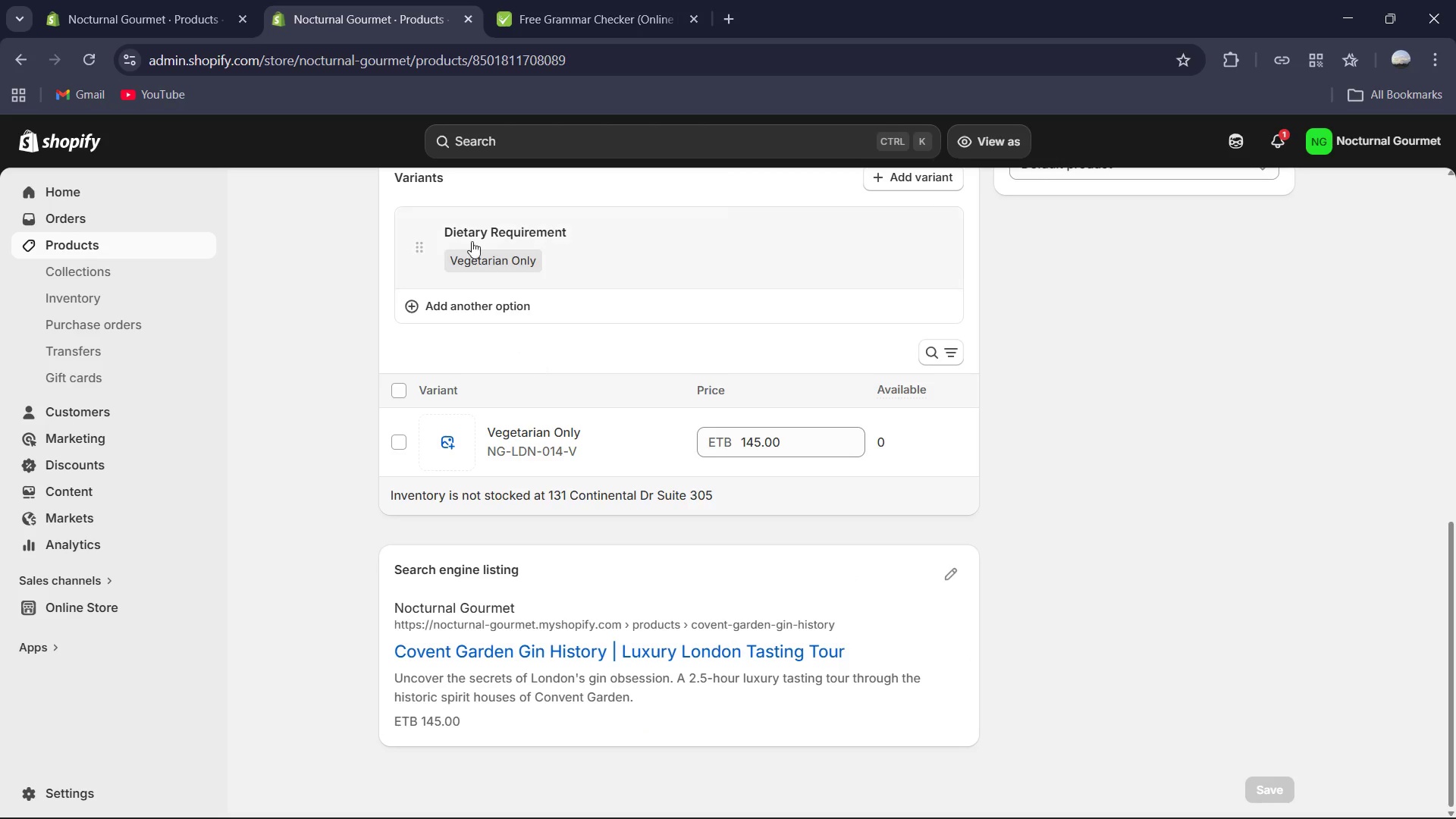 
left_click([495, 231])
 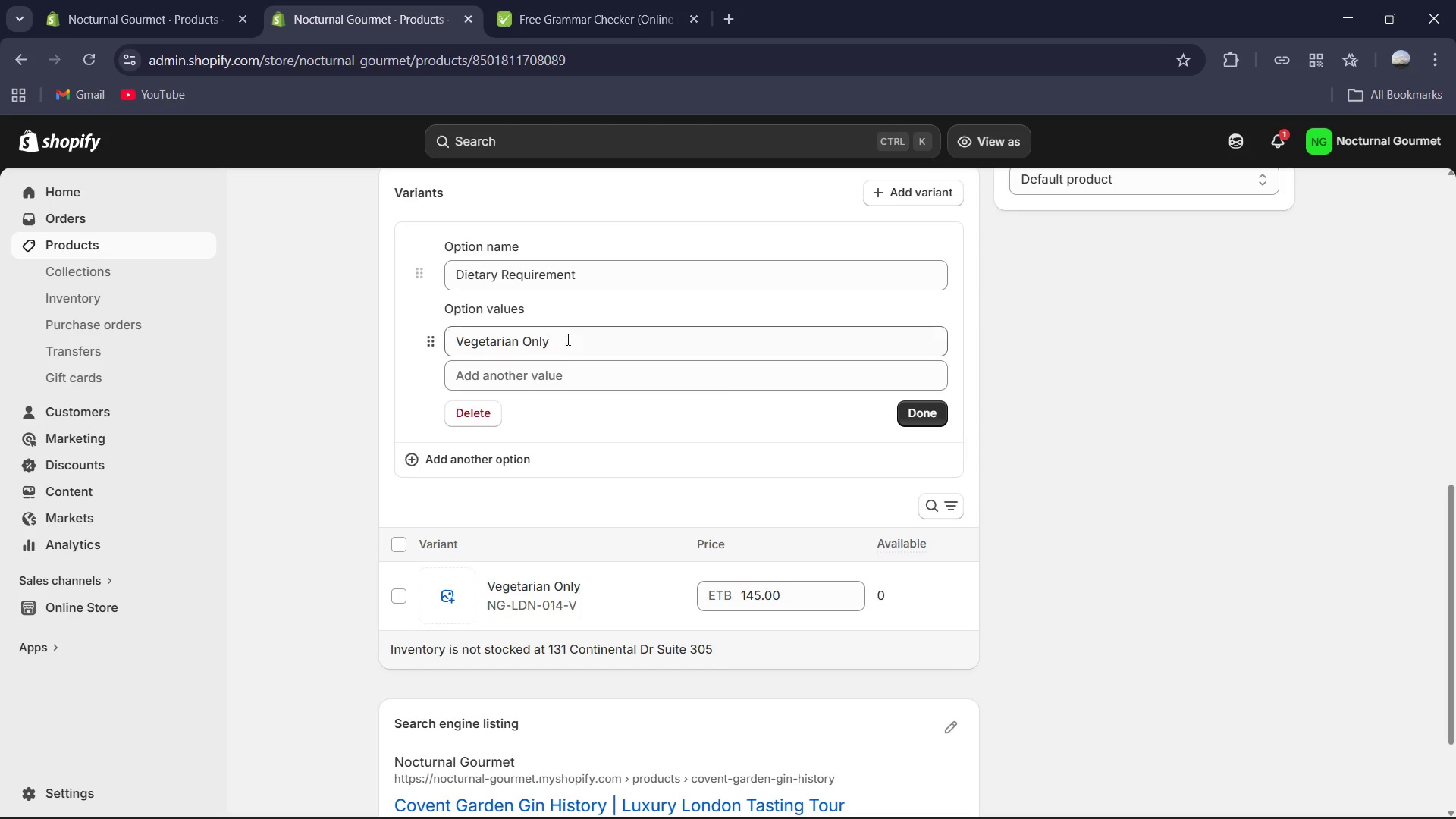 
left_click([566, 377])
 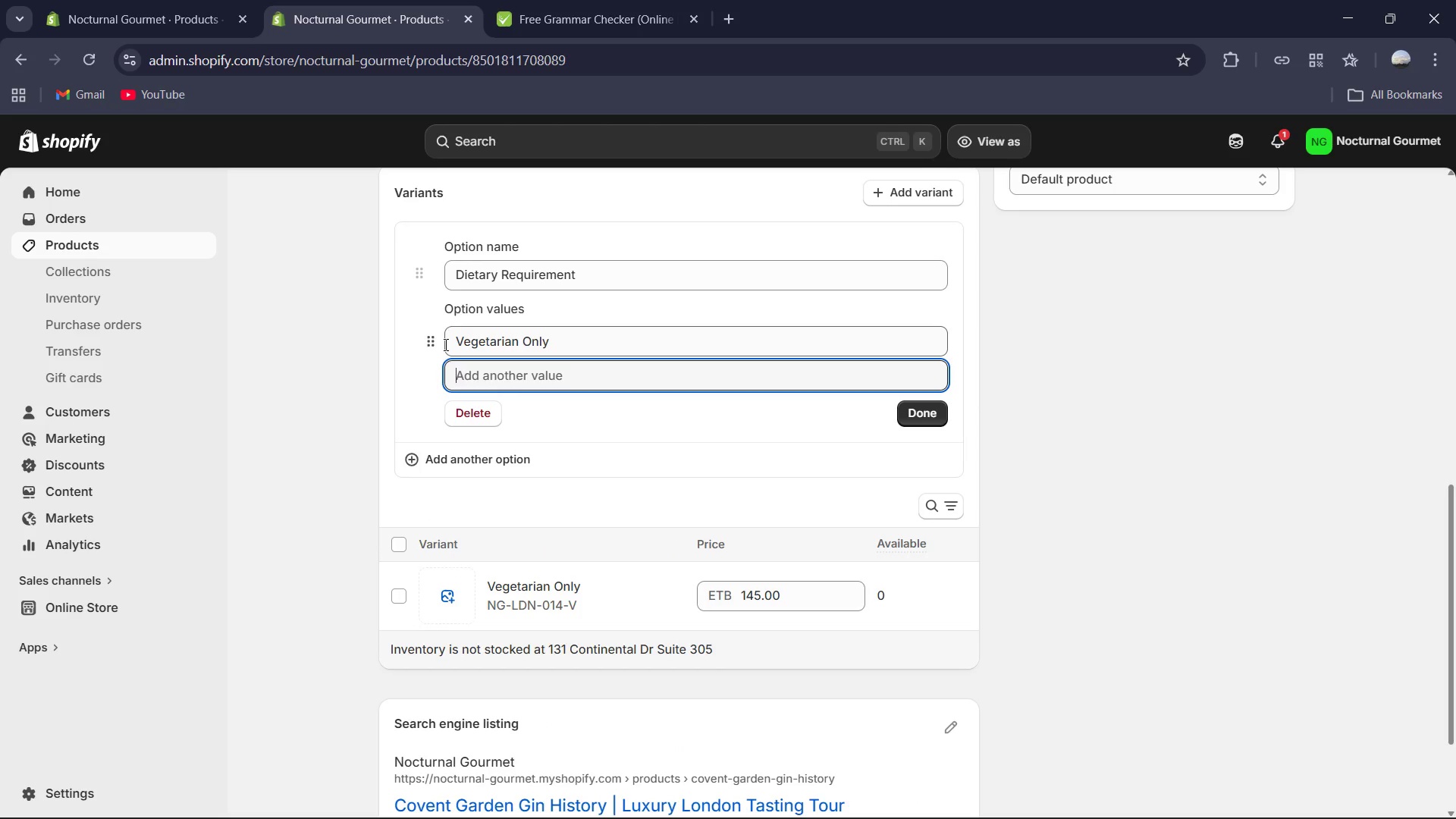 
left_click_drag(start_coordinate=[437, 344], to_coordinate=[429, 400])
 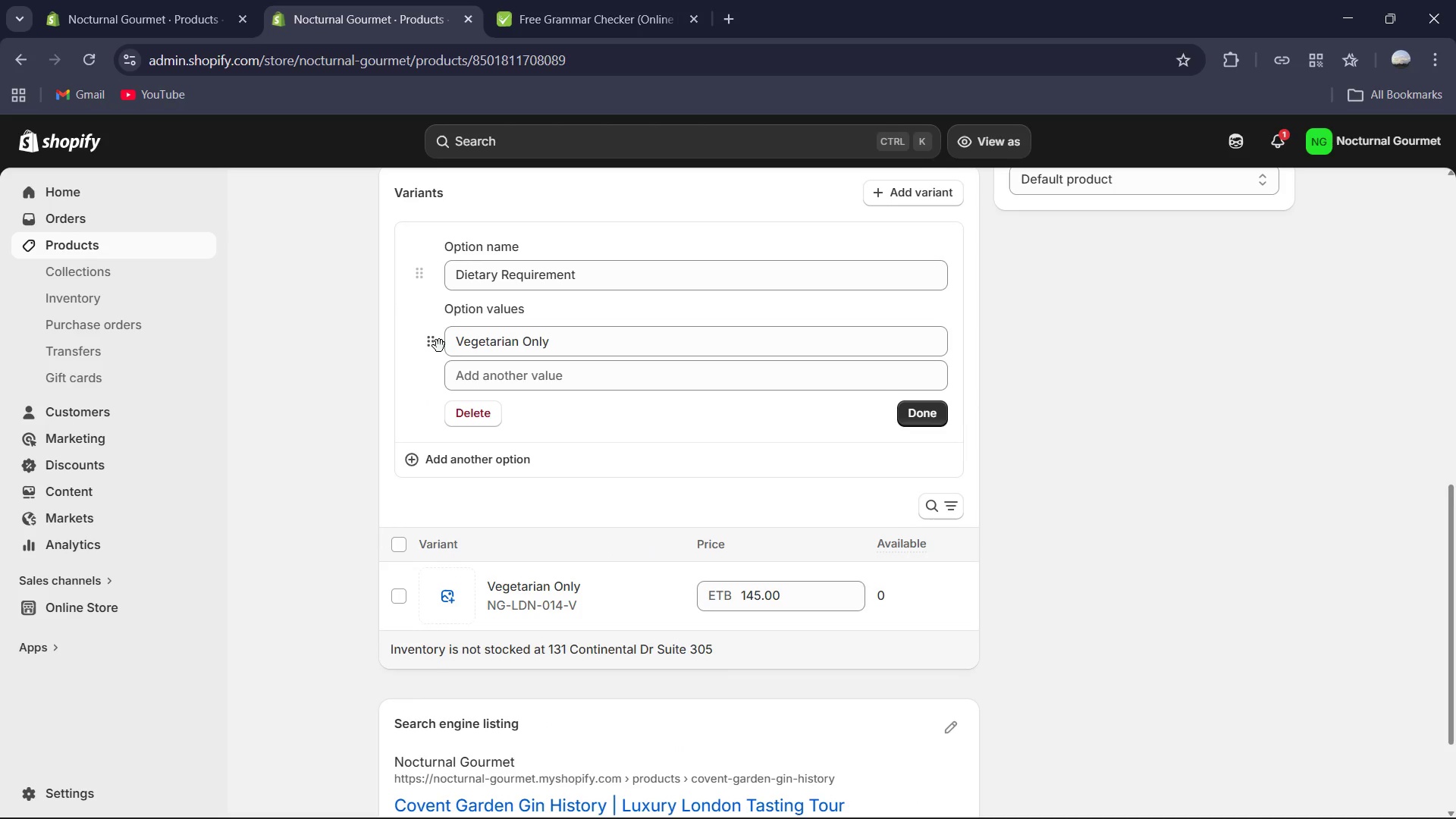 
left_click_drag(start_coordinate=[438, 344], to_coordinate=[419, 400])
 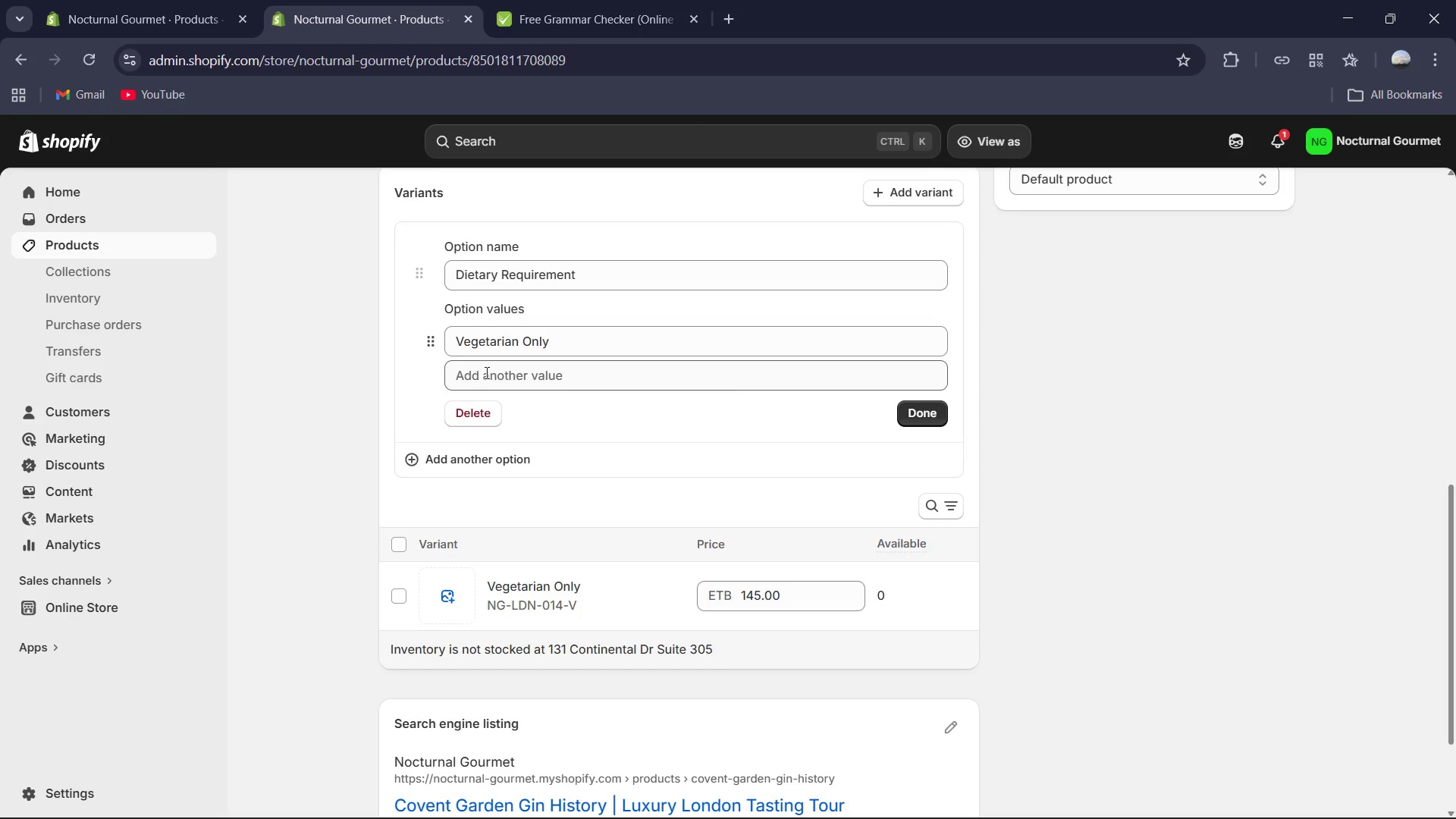 
left_click([489, 372])
 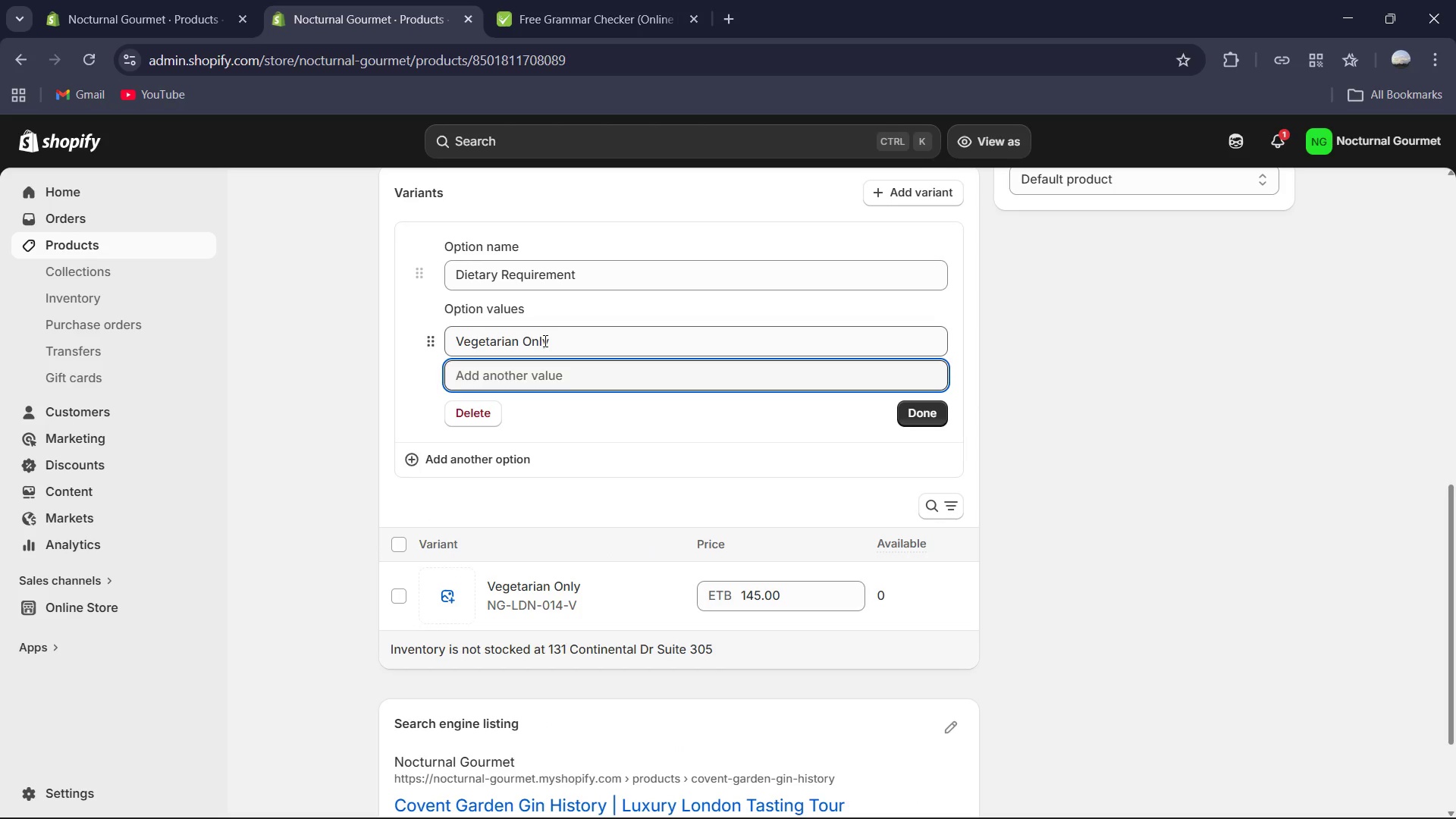 
type(STandard )
 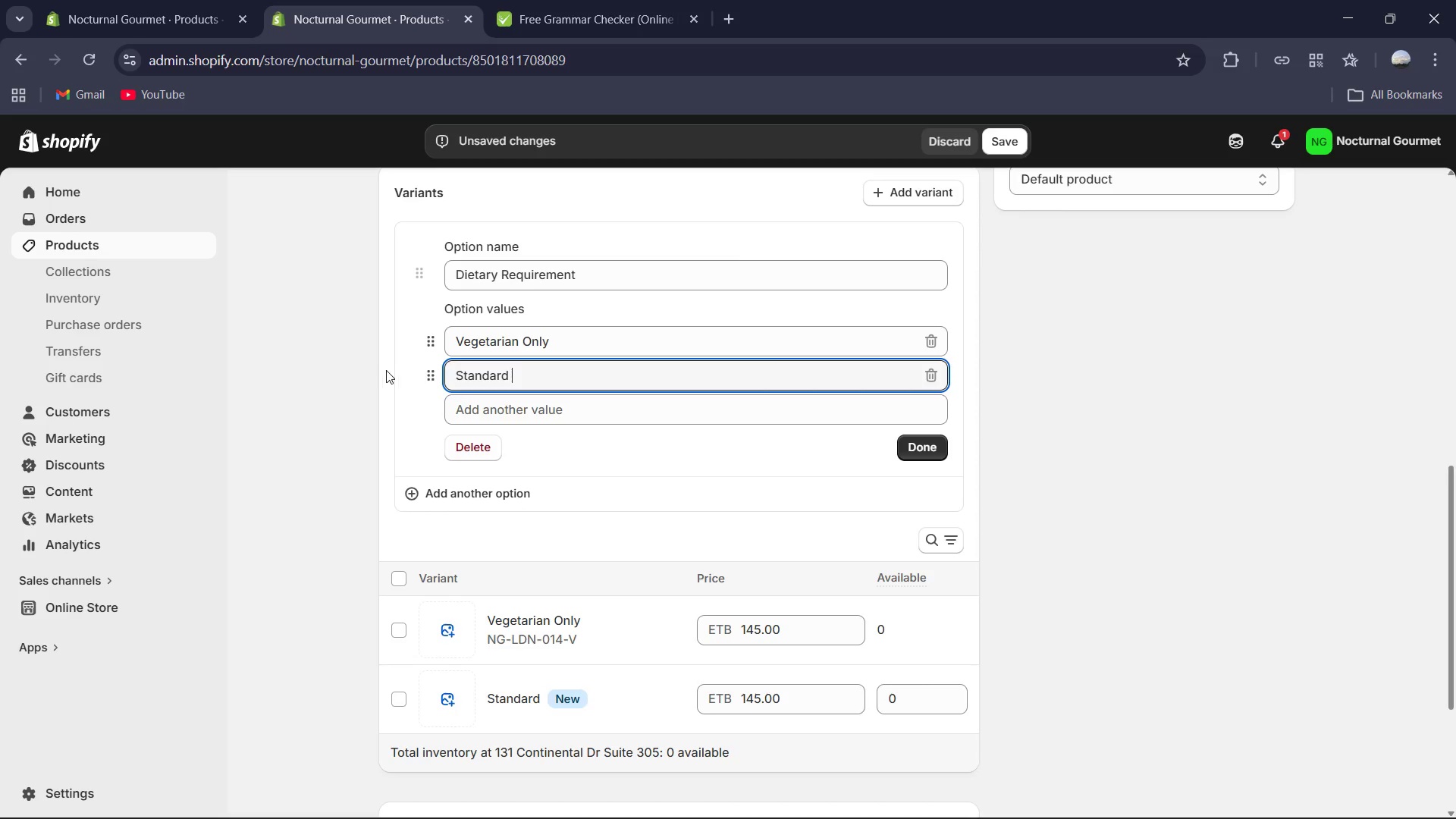 
left_click_drag(start_coordinate=[428, 371], to_coordinate=[433, 337])
 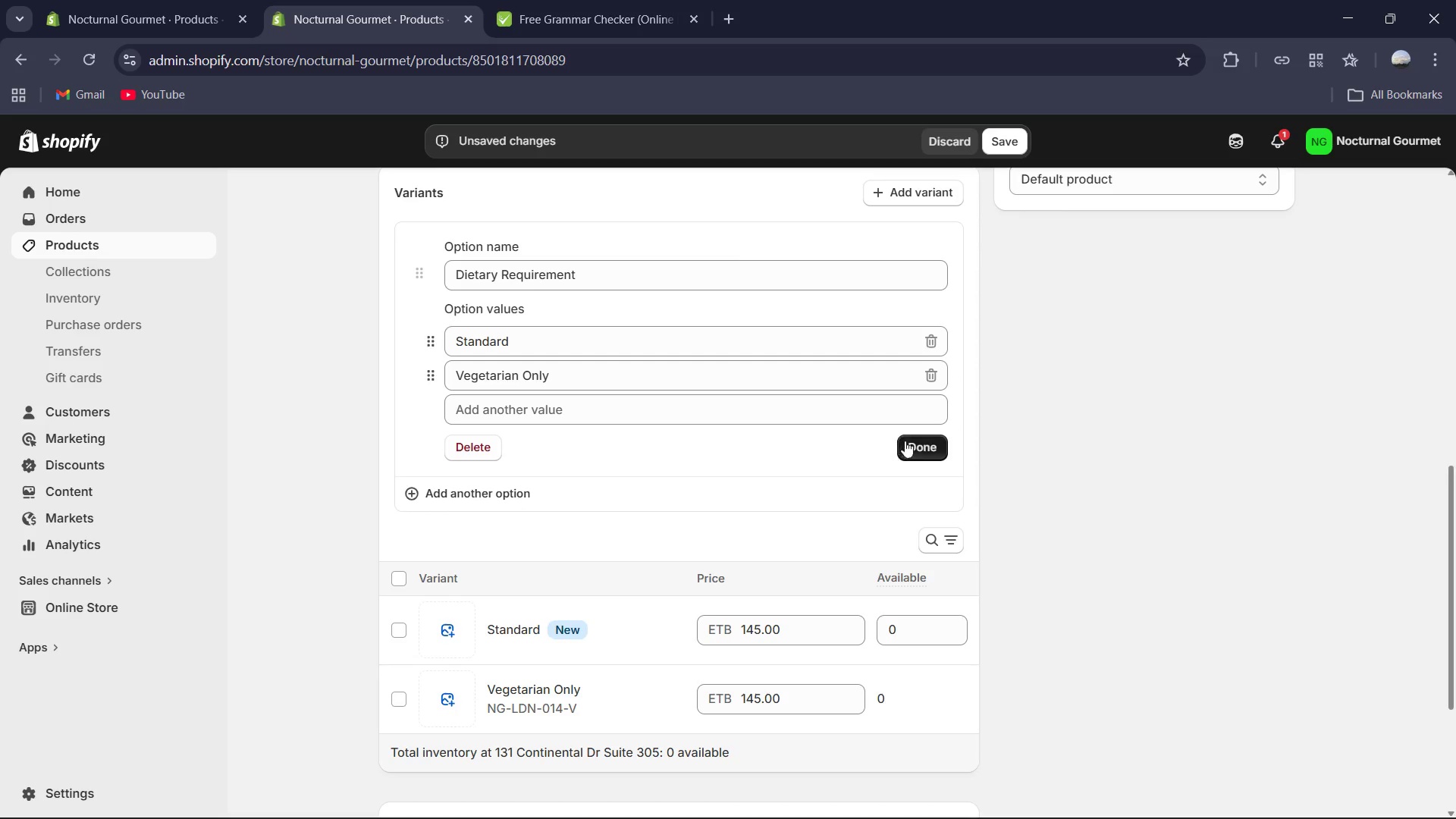 
left_click([910, 441])
 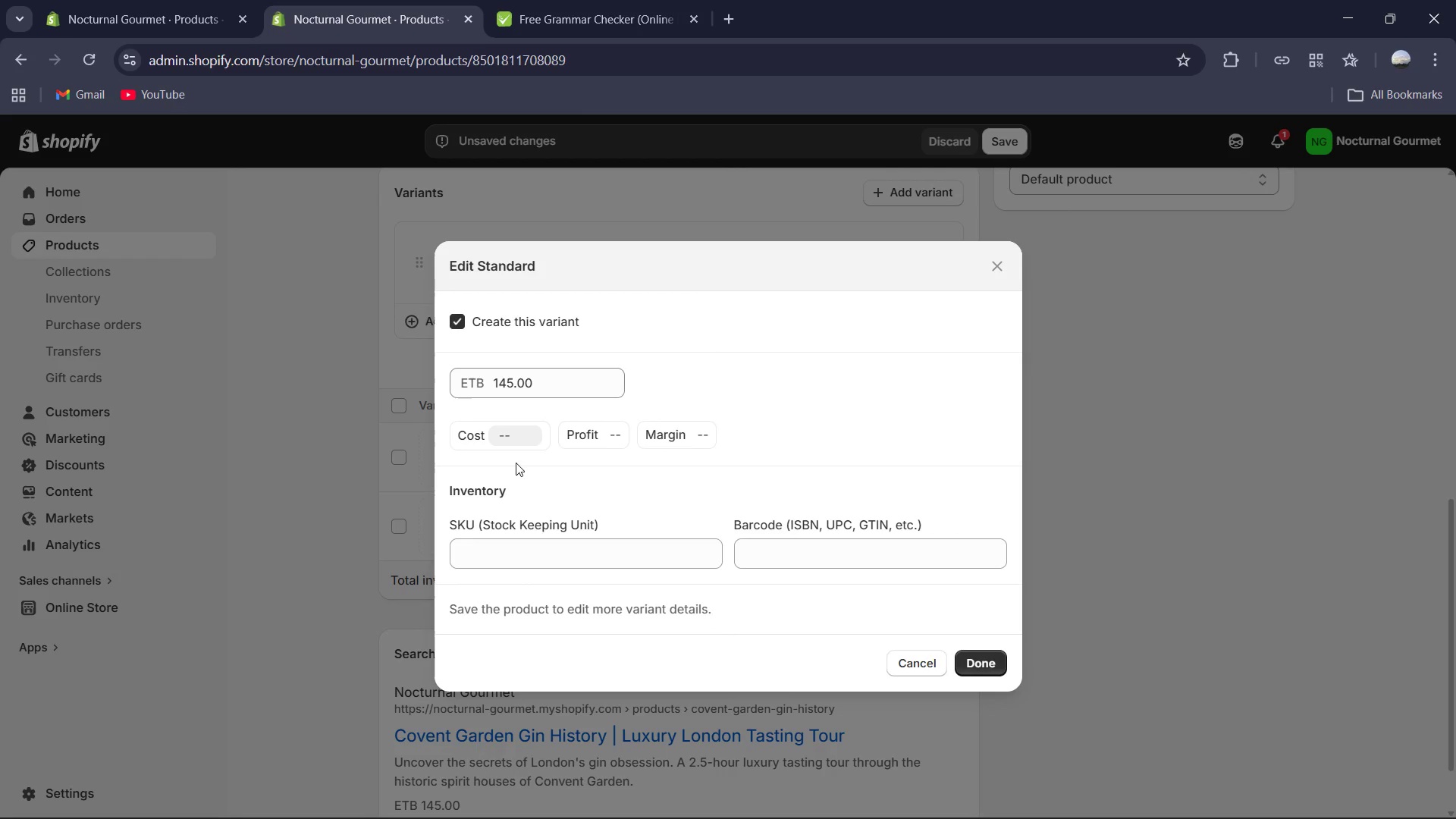 
left_click([546, 547])
 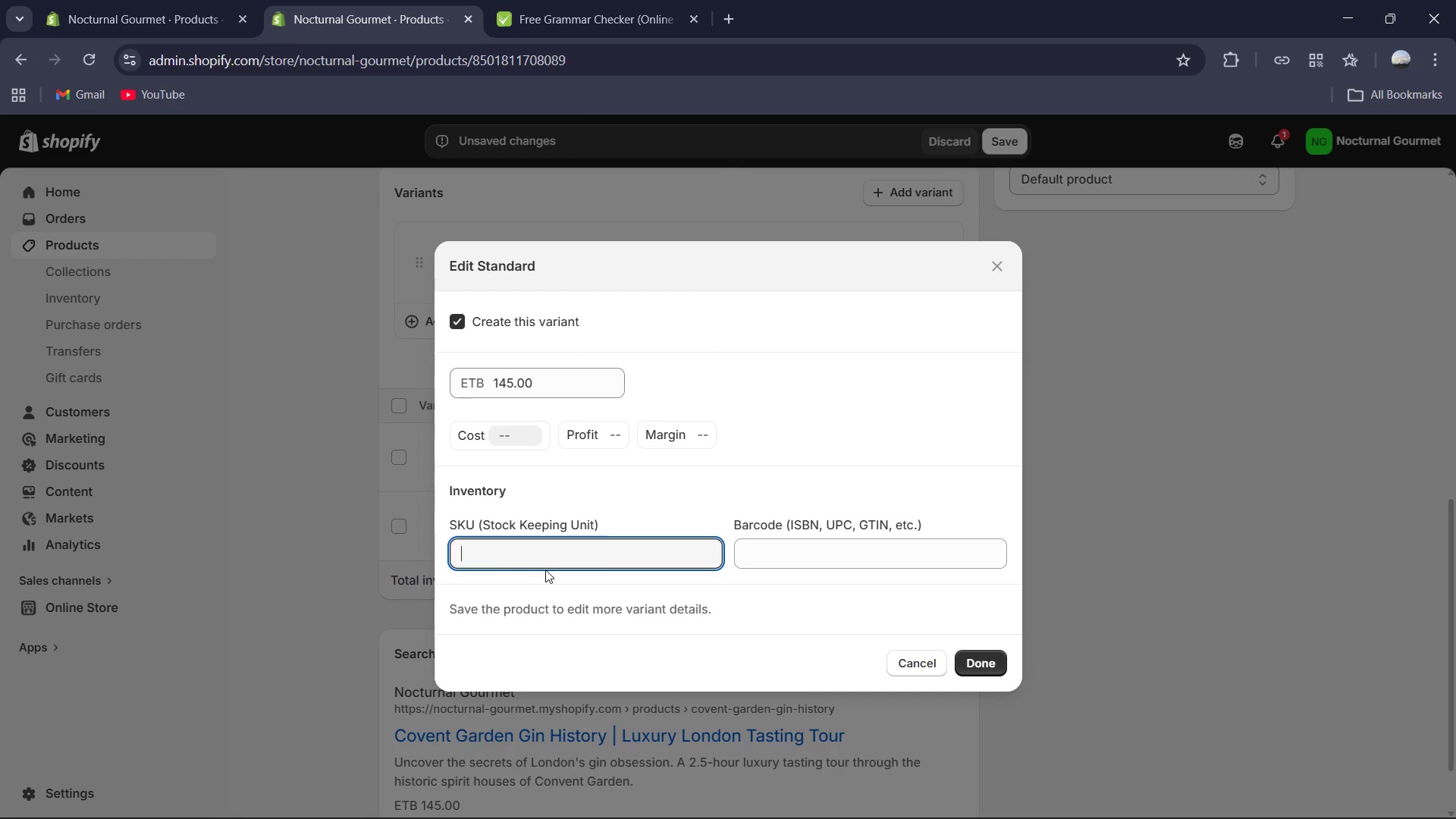 
type(NG-LDN-014_)
key(Backspace)
 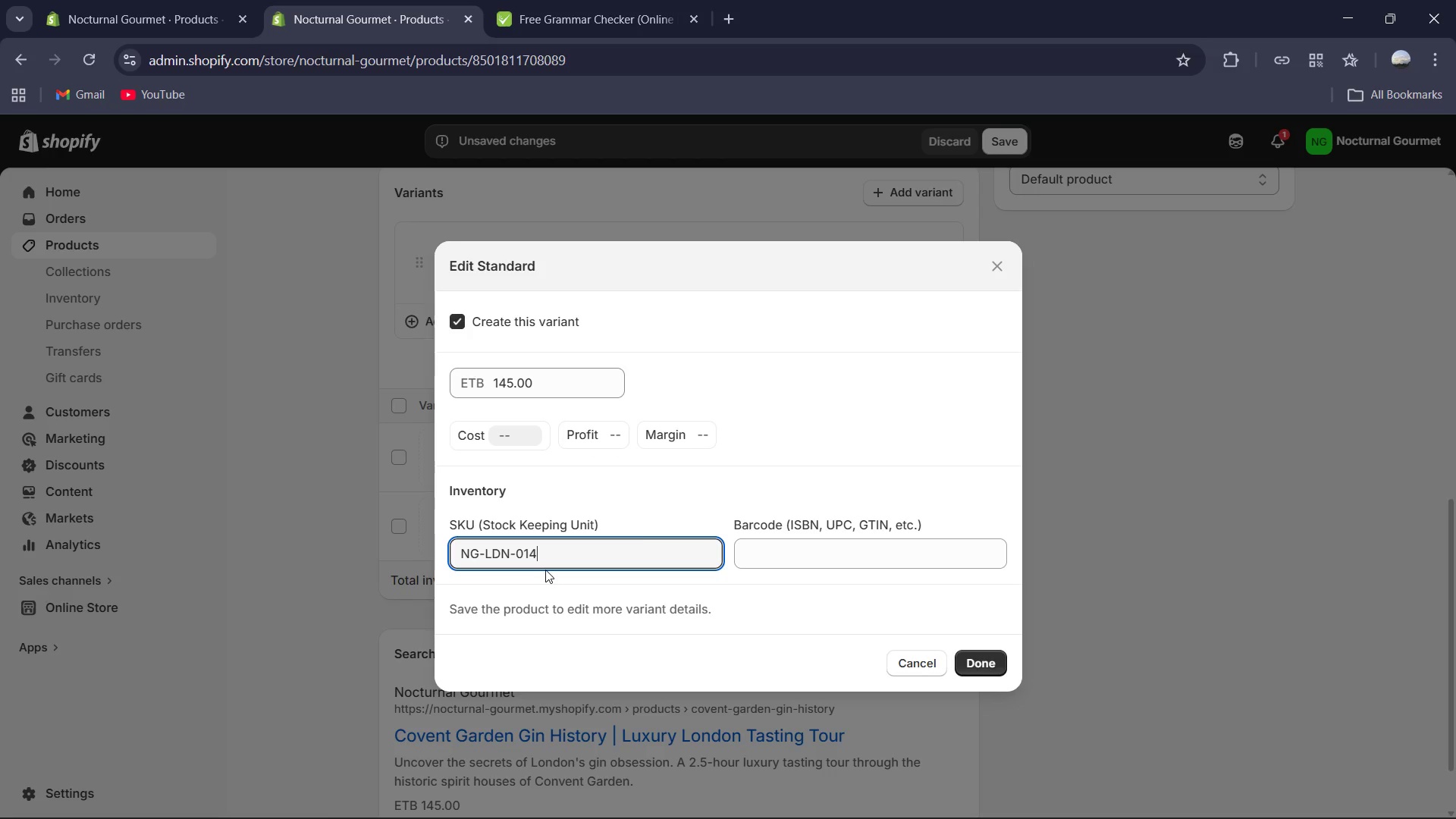 
left_click([978, 652])
 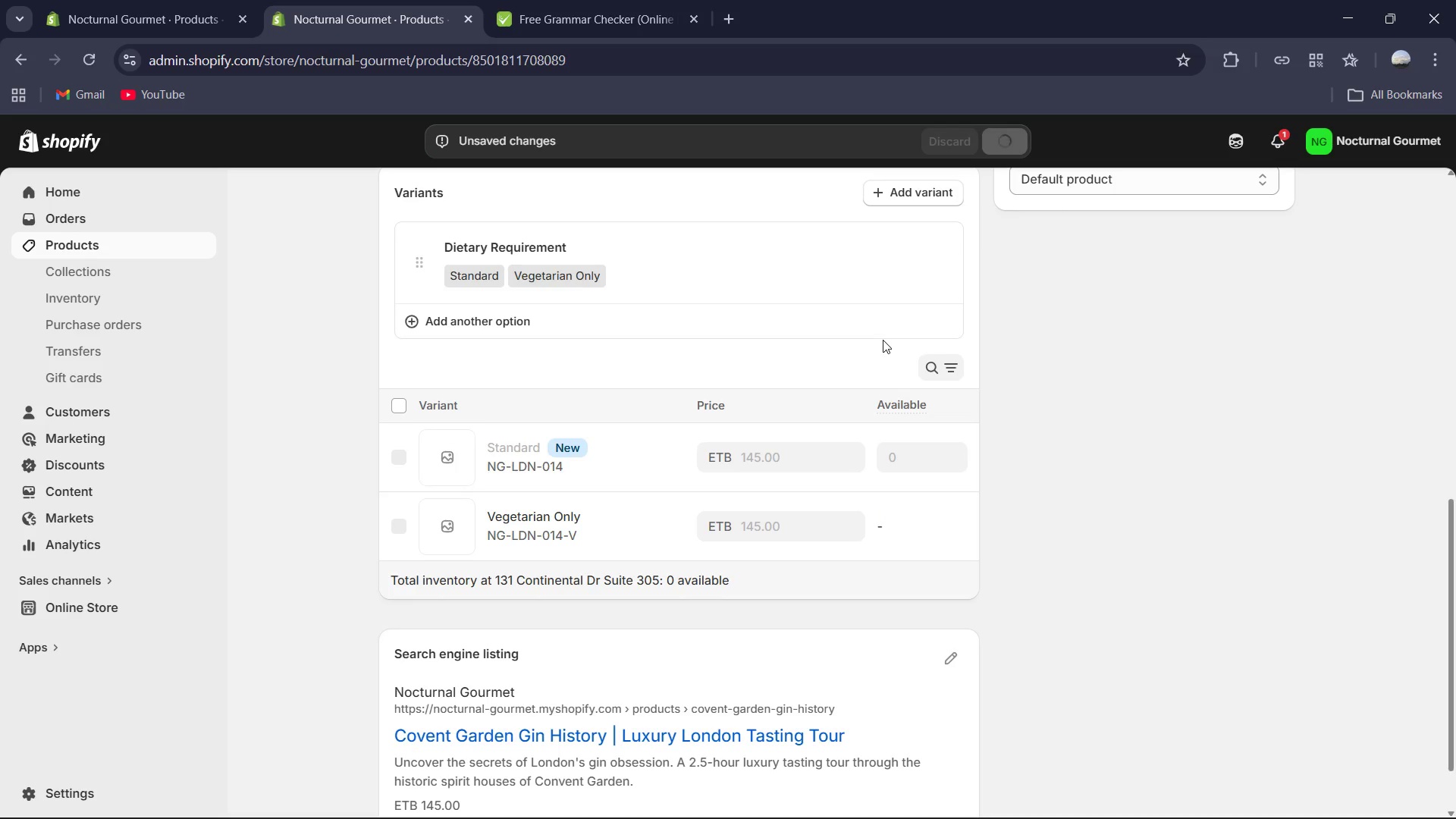 
scroll: coordinate [676, 397], scroll_direction: up, amount: 11.0
 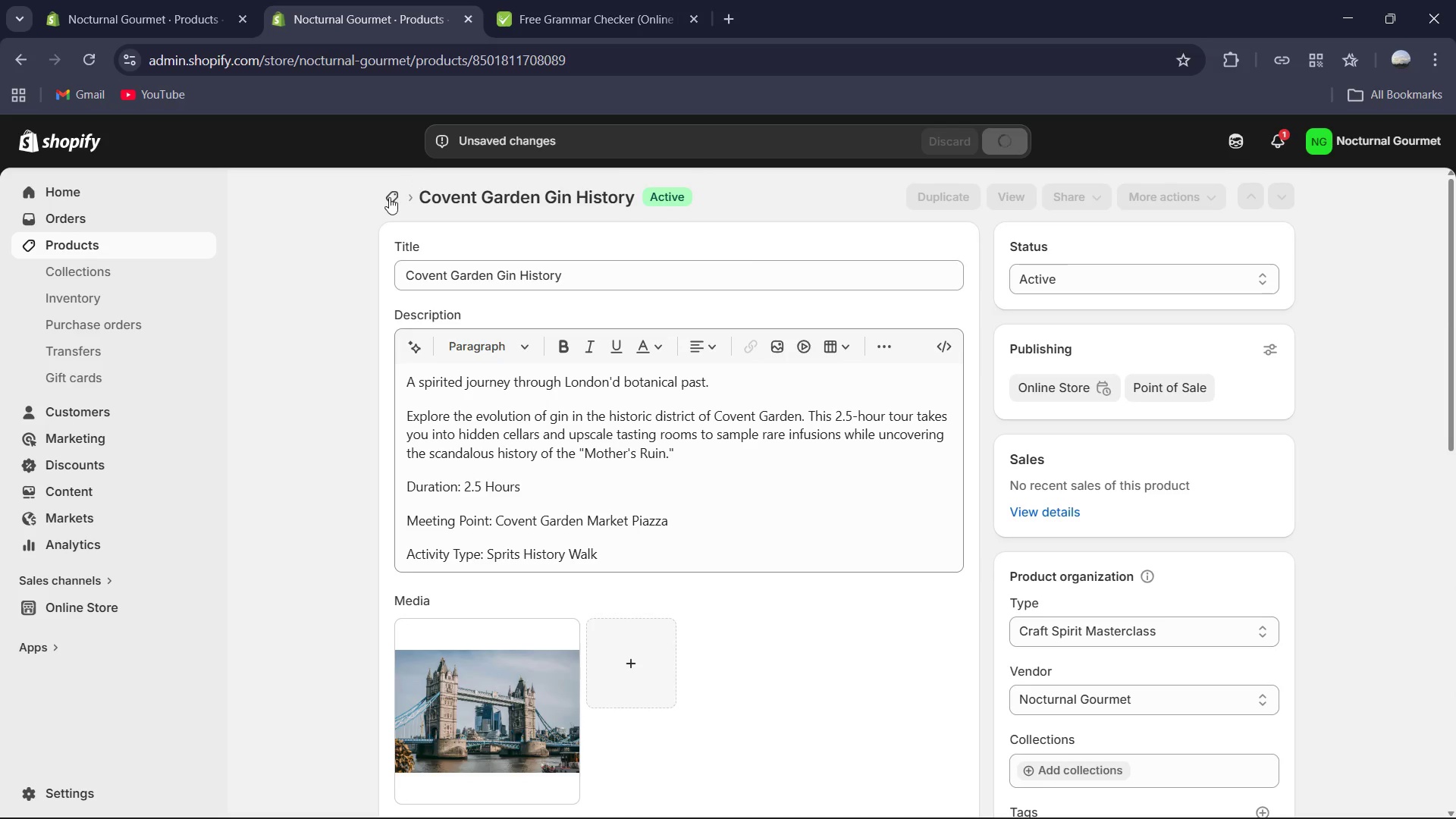 
left_click([388, 199])
 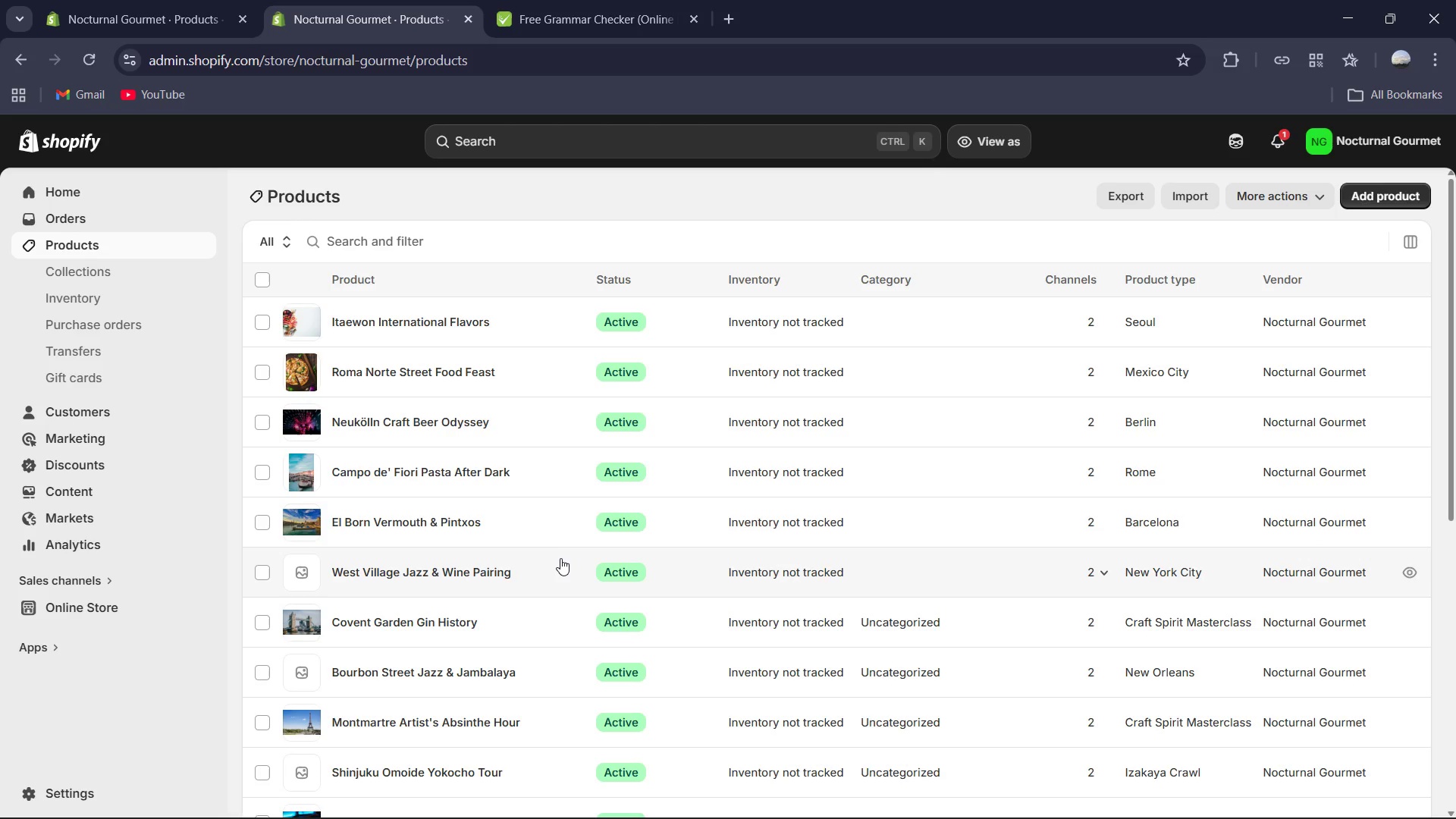 
wait(7.44)
 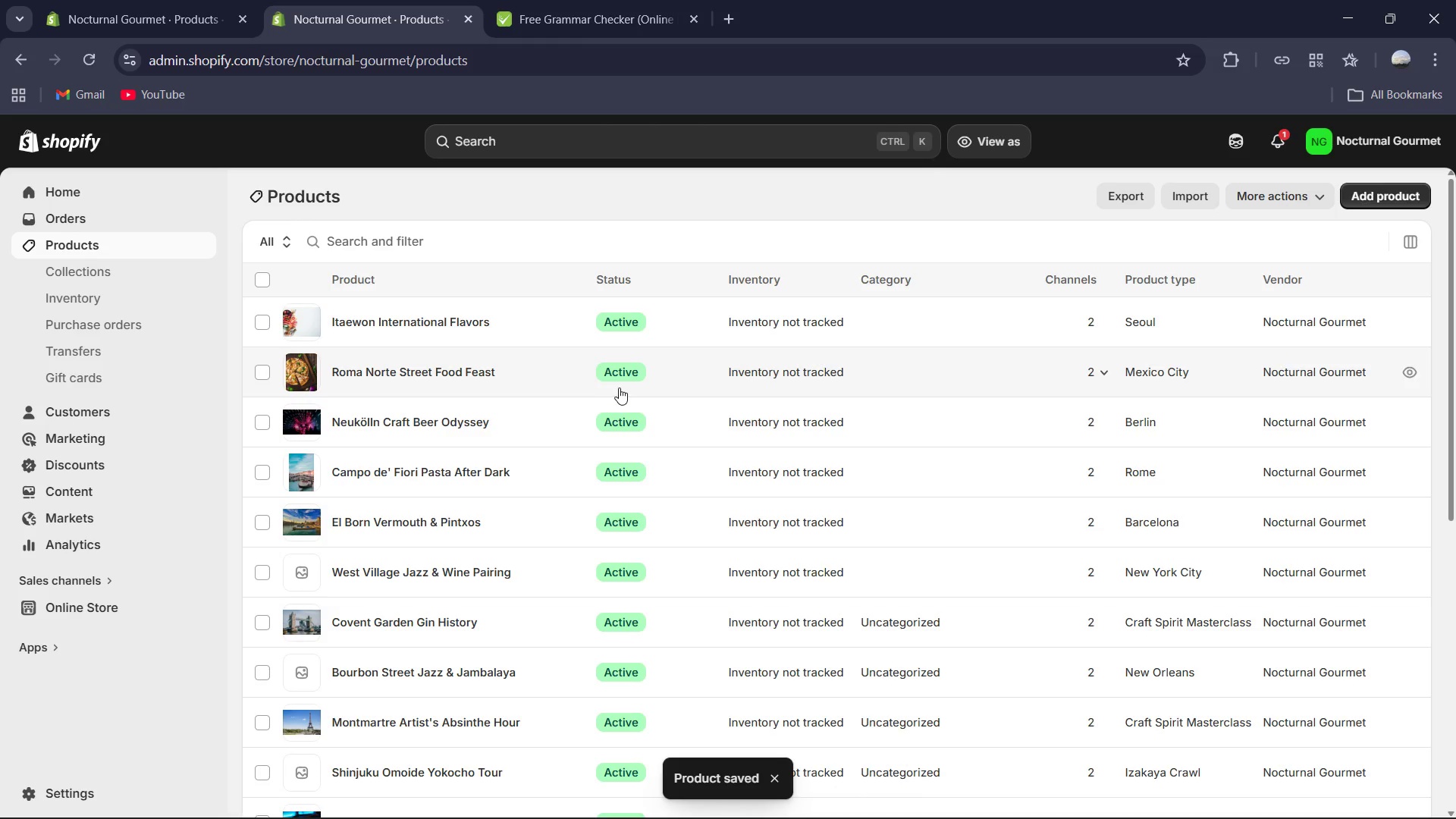 
left_click([560, 563])
 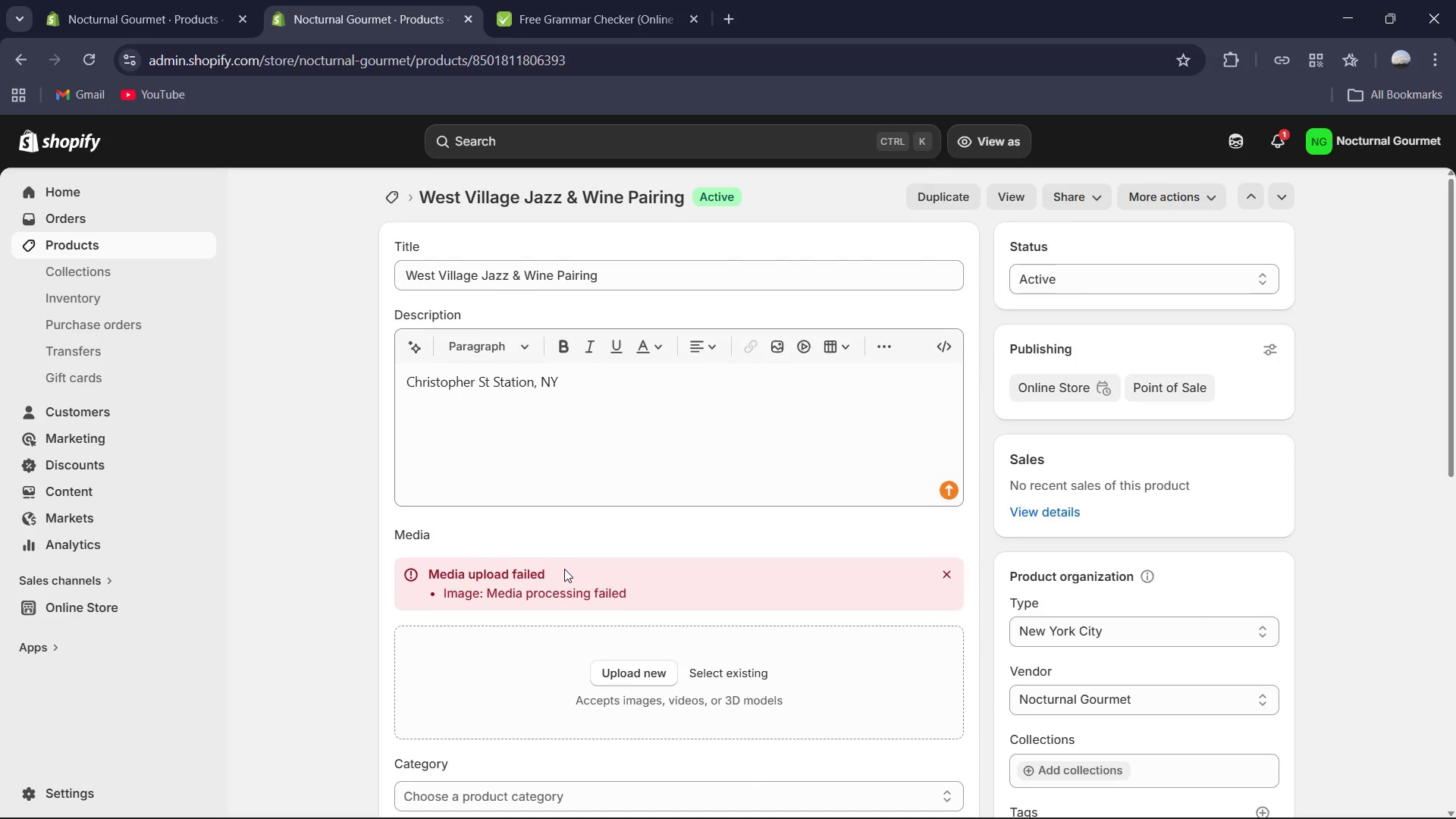 
wait(11.16)
 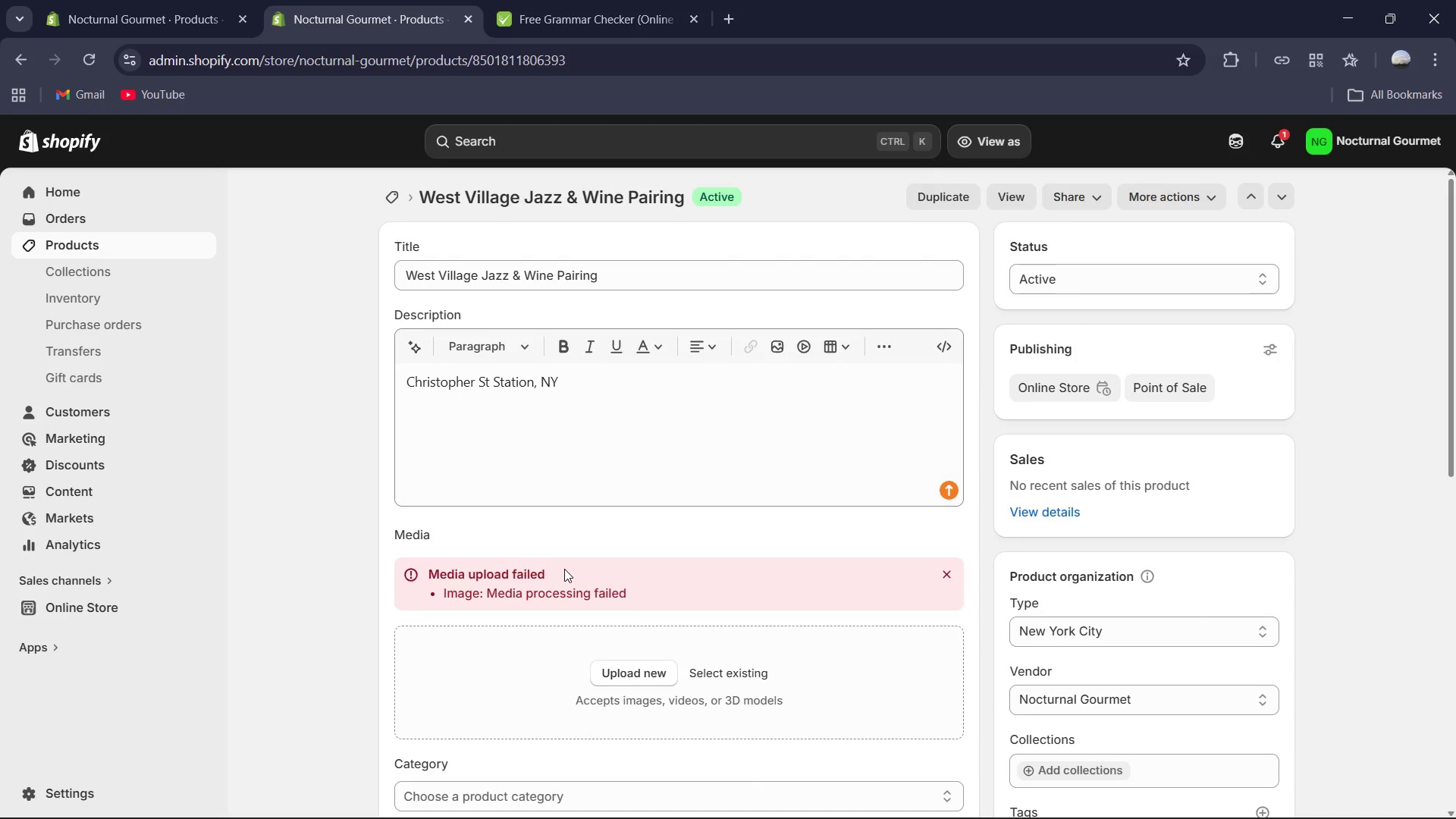 
key(Enter)
 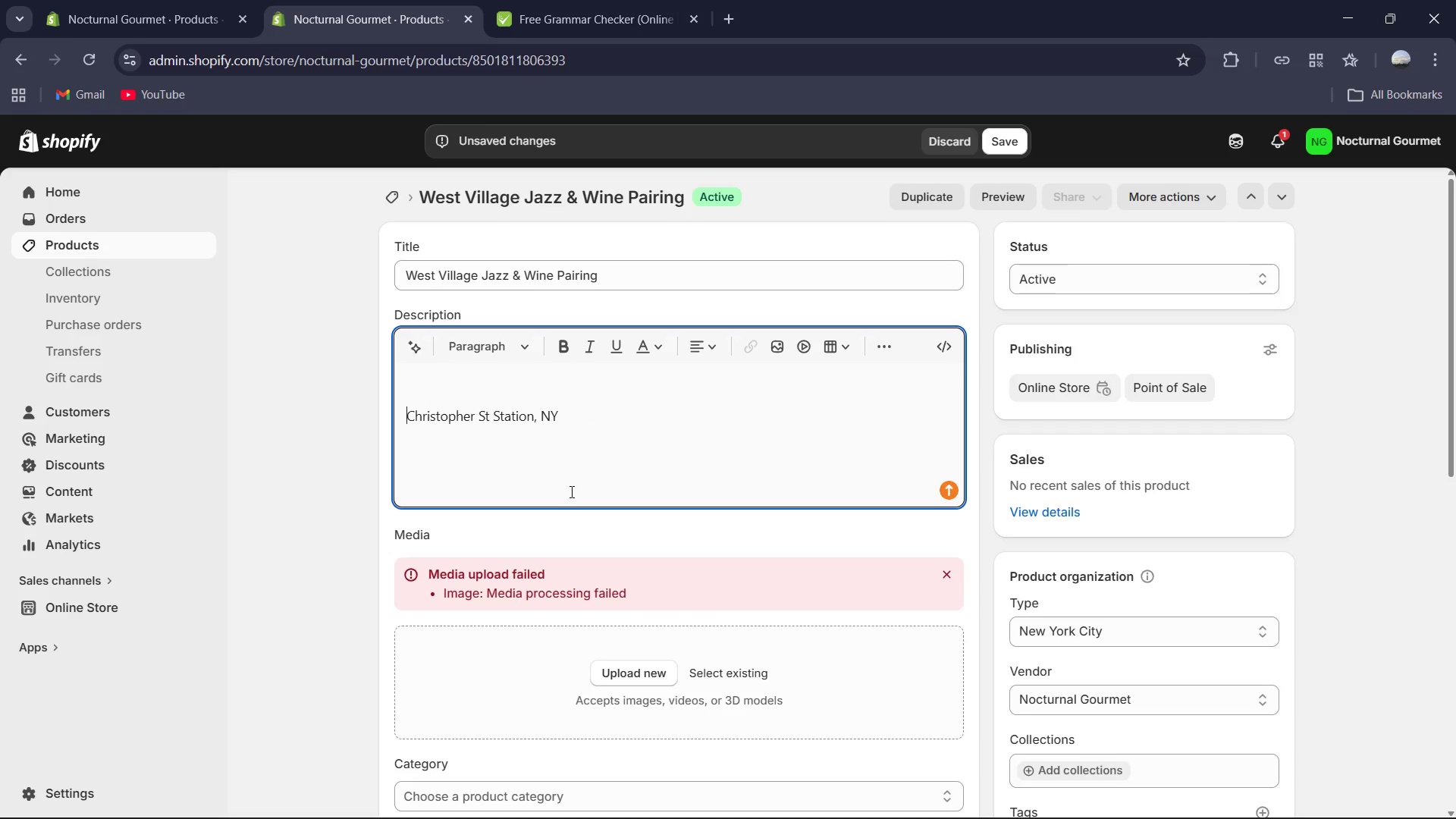 
key(ArrowUp)
 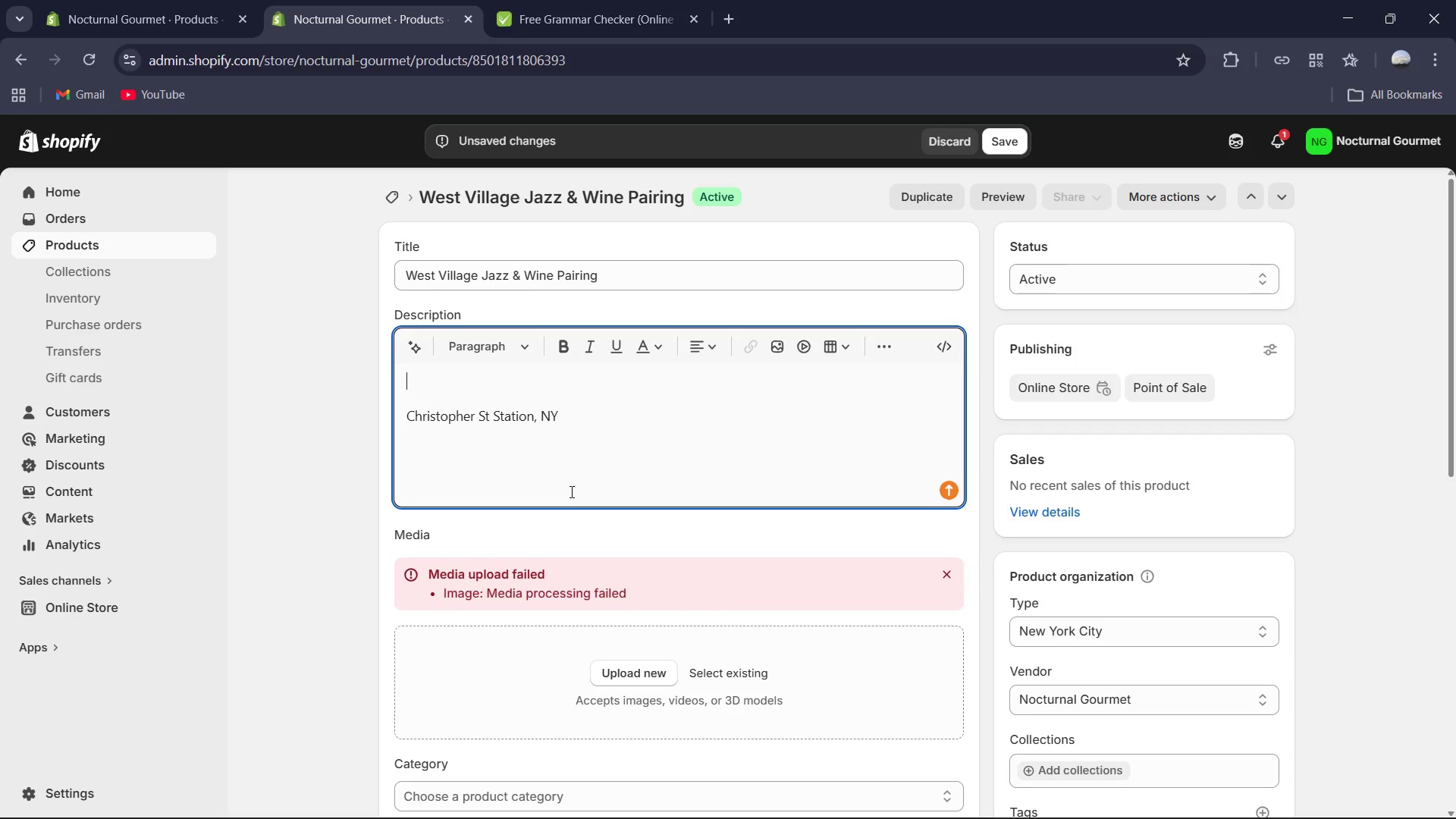 
wait(5.75)
 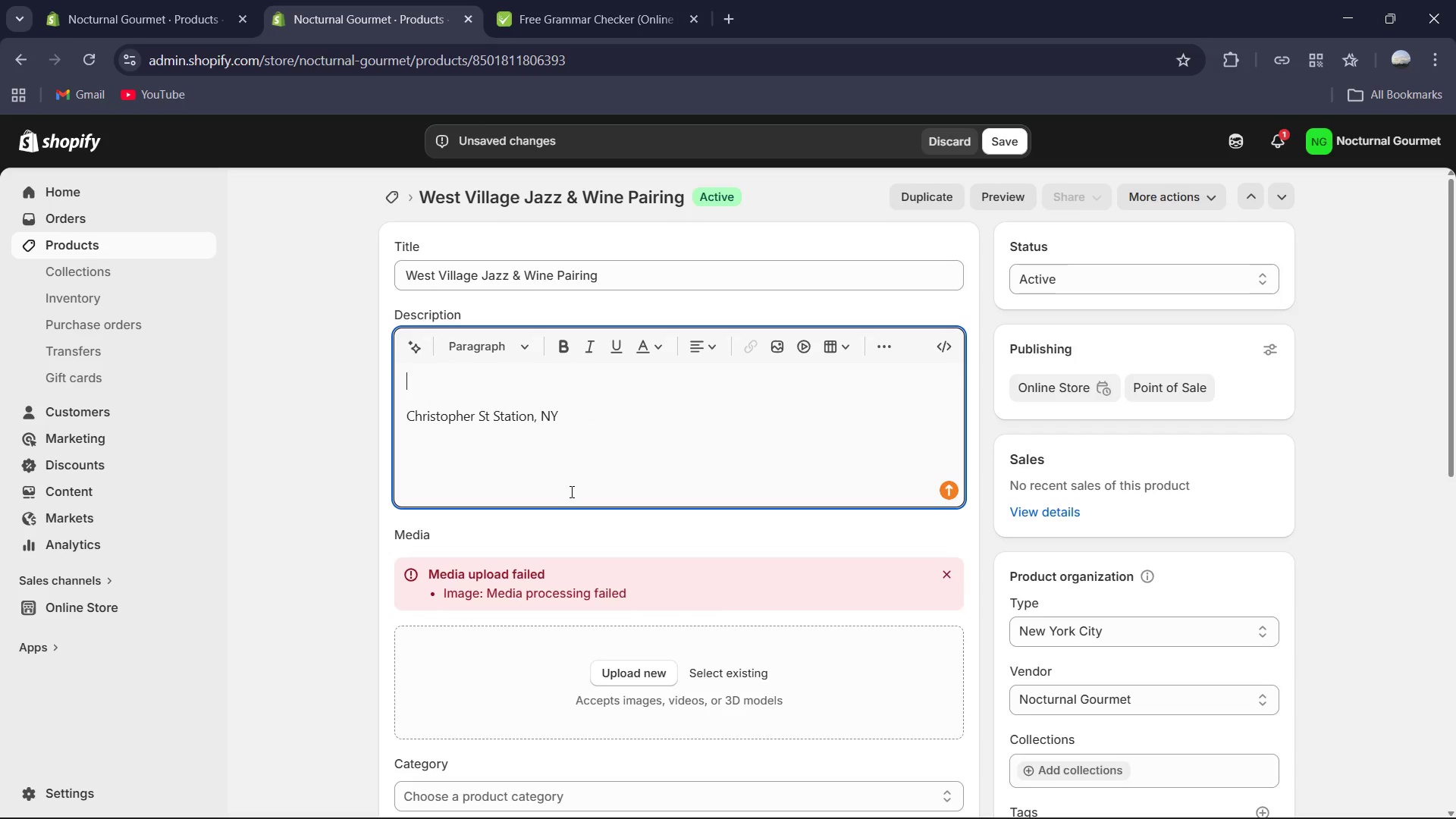 
type(A )
key(Backspace)
type(n intin)
key(Backspace)
type(mate evening of rythm and refinement)
key(Backspace)
key(Backspace)
key(Backspace)
type(nt )
key(Backspace)
key(Backspace)
key(Backspace)
type(ent )
key(Backspace)
type(.)
 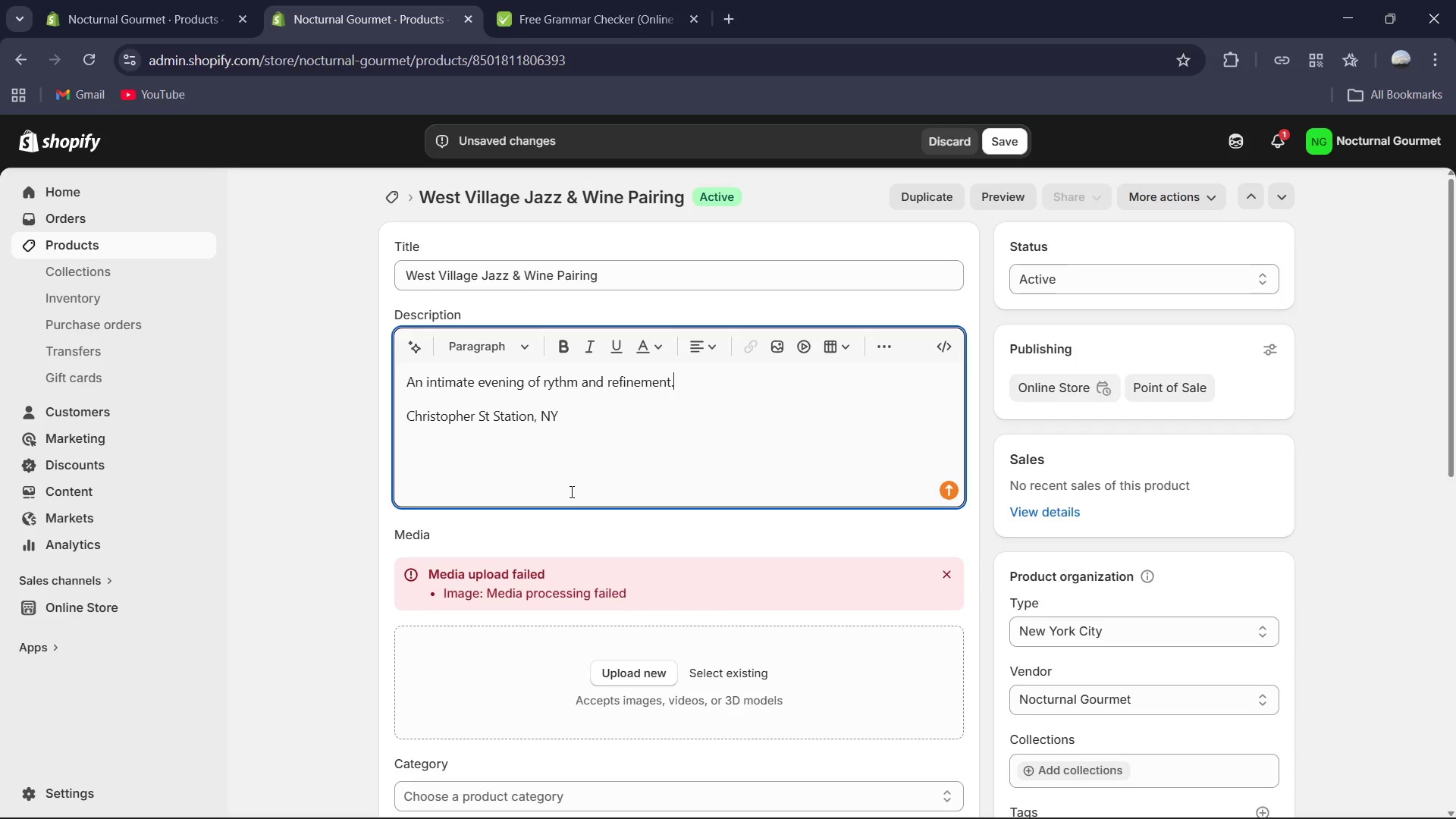 
key(Enter)
 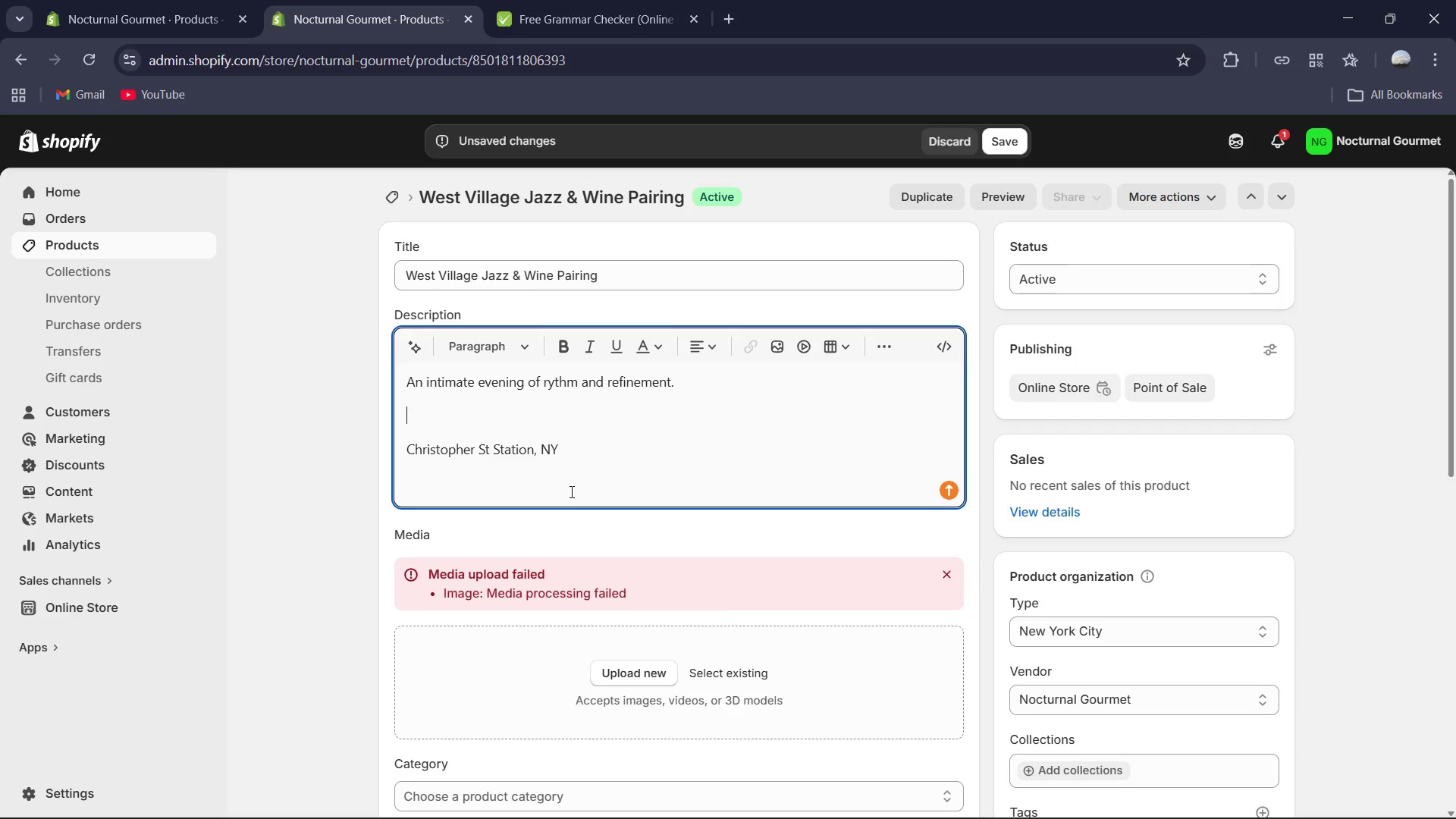 
type(Descend into the legendary basements of the WEst )
key(Backspace)
key(Backspace)
key(Backspace)
type(e)
key(Backspace)
key(Backspace)
type(est village )
 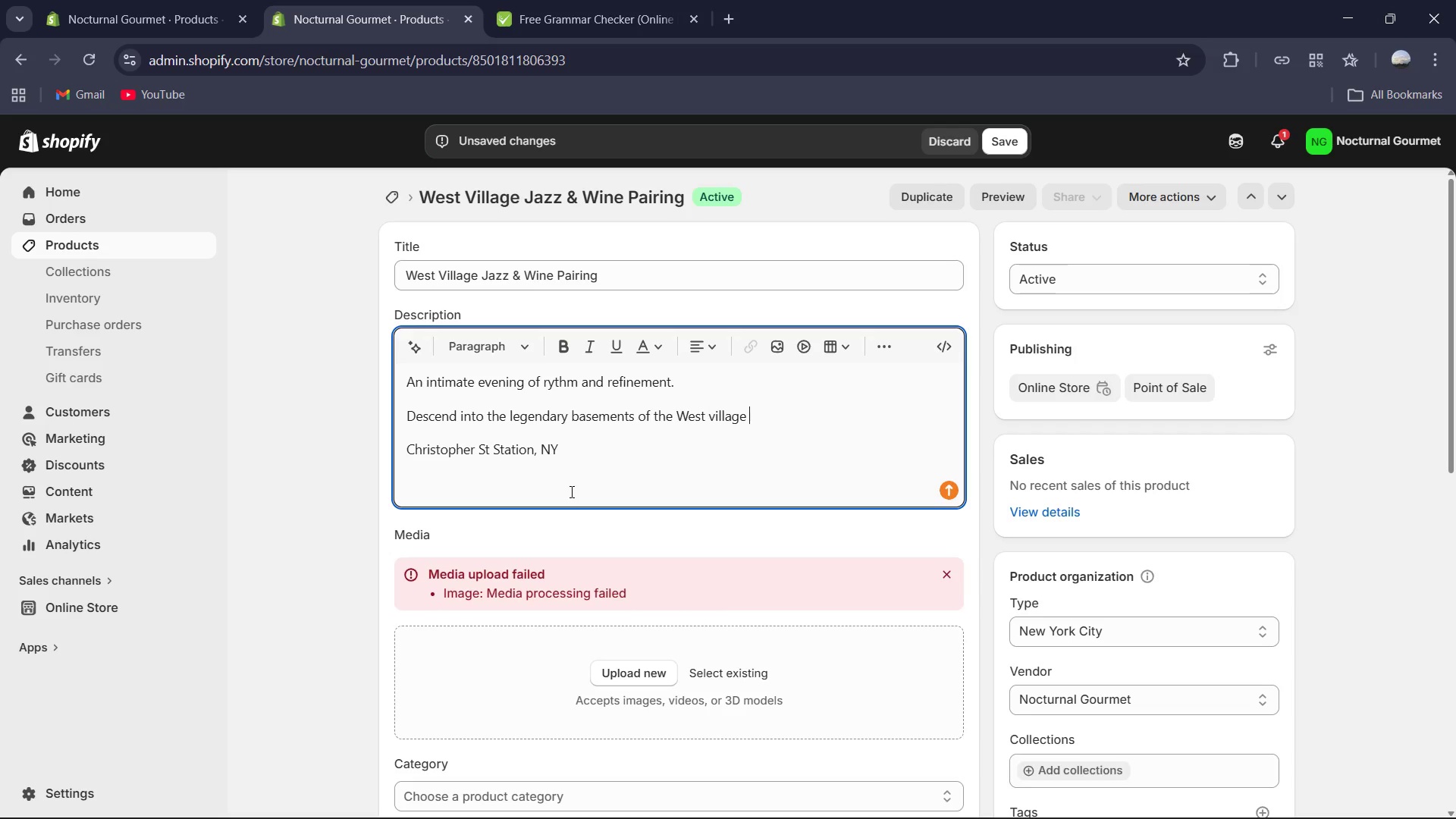 
key(Control+ControlRight)
 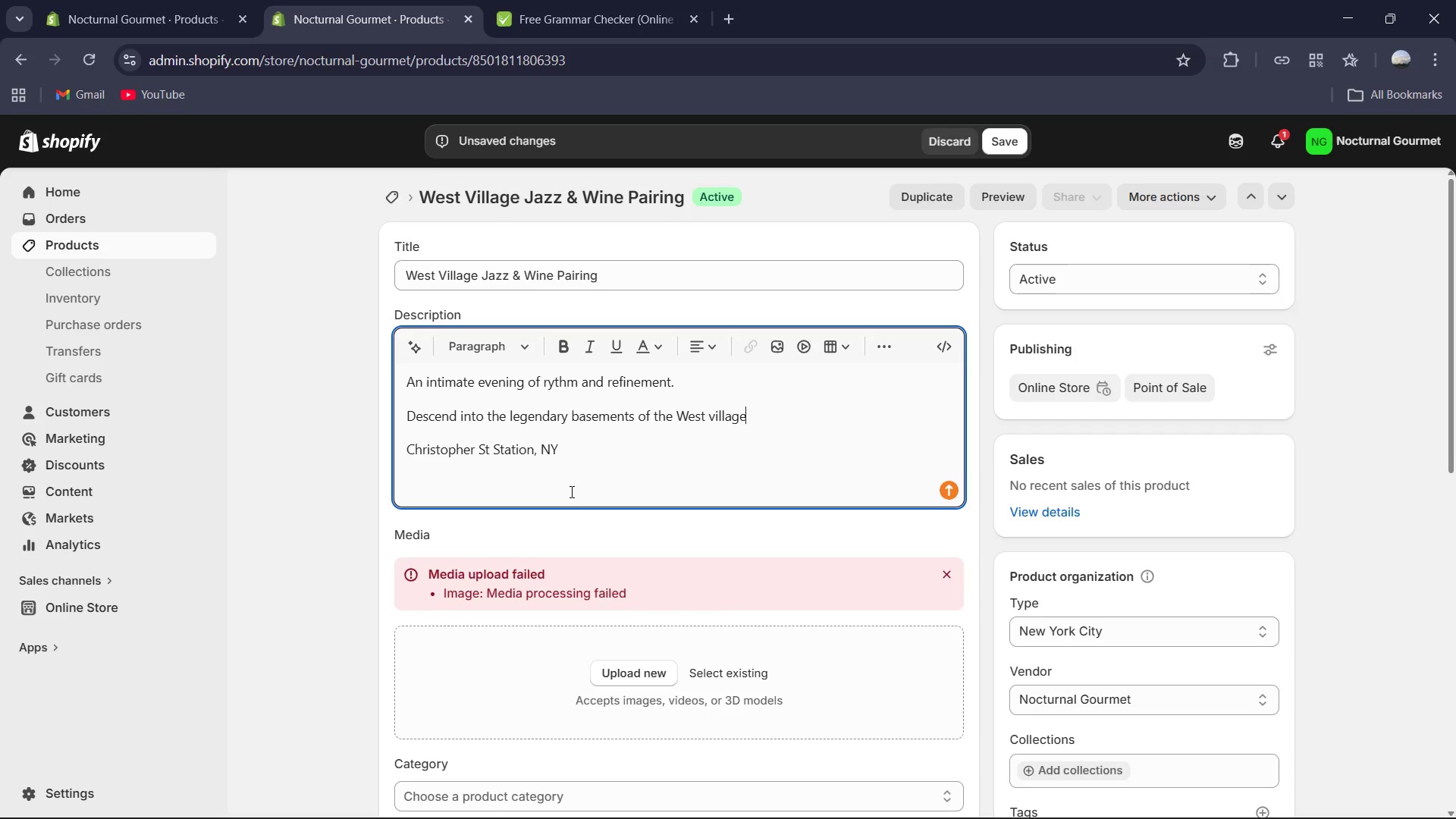 
key(ArrowLeft)
 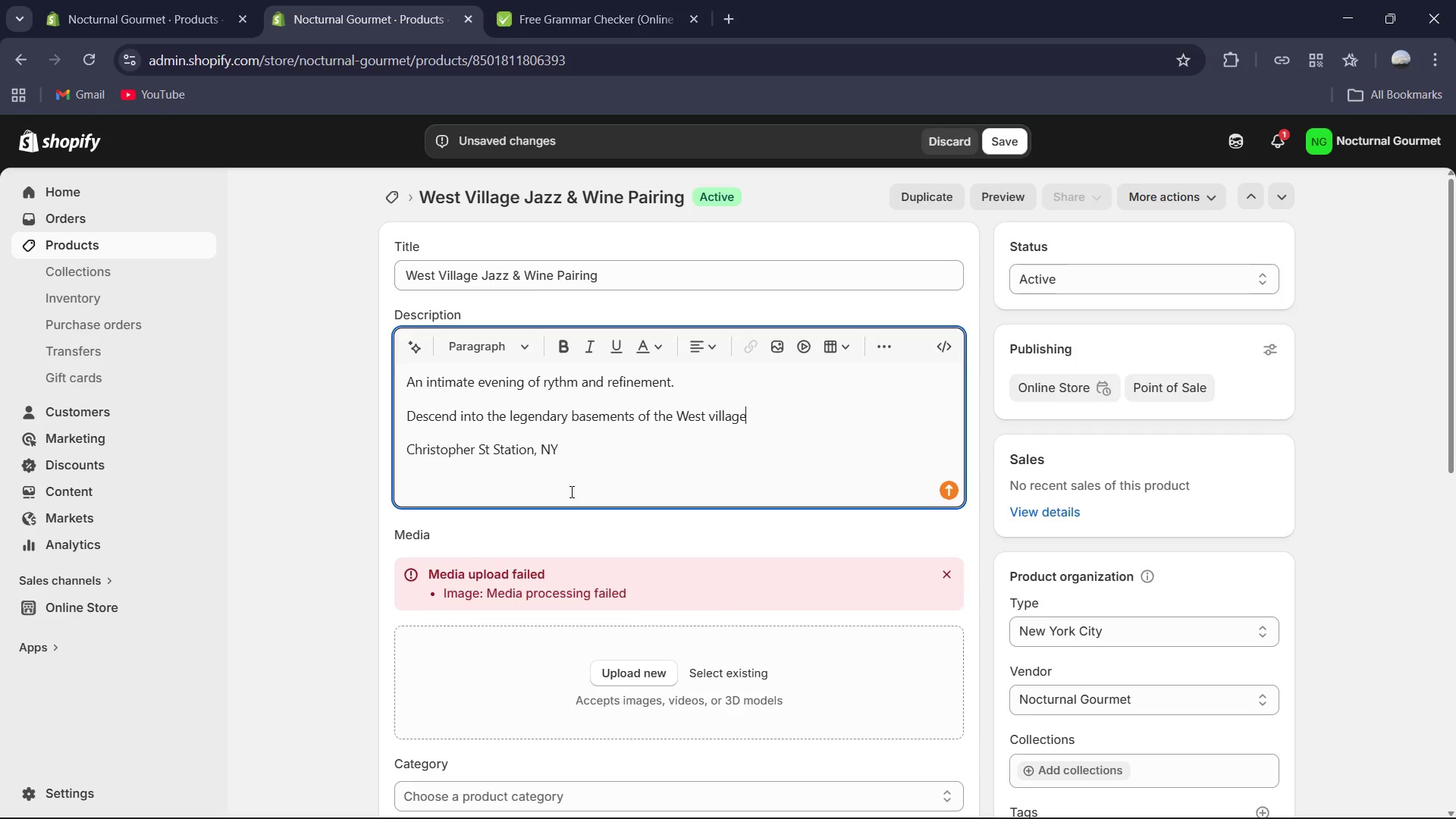 
key(ArrowLeft)
 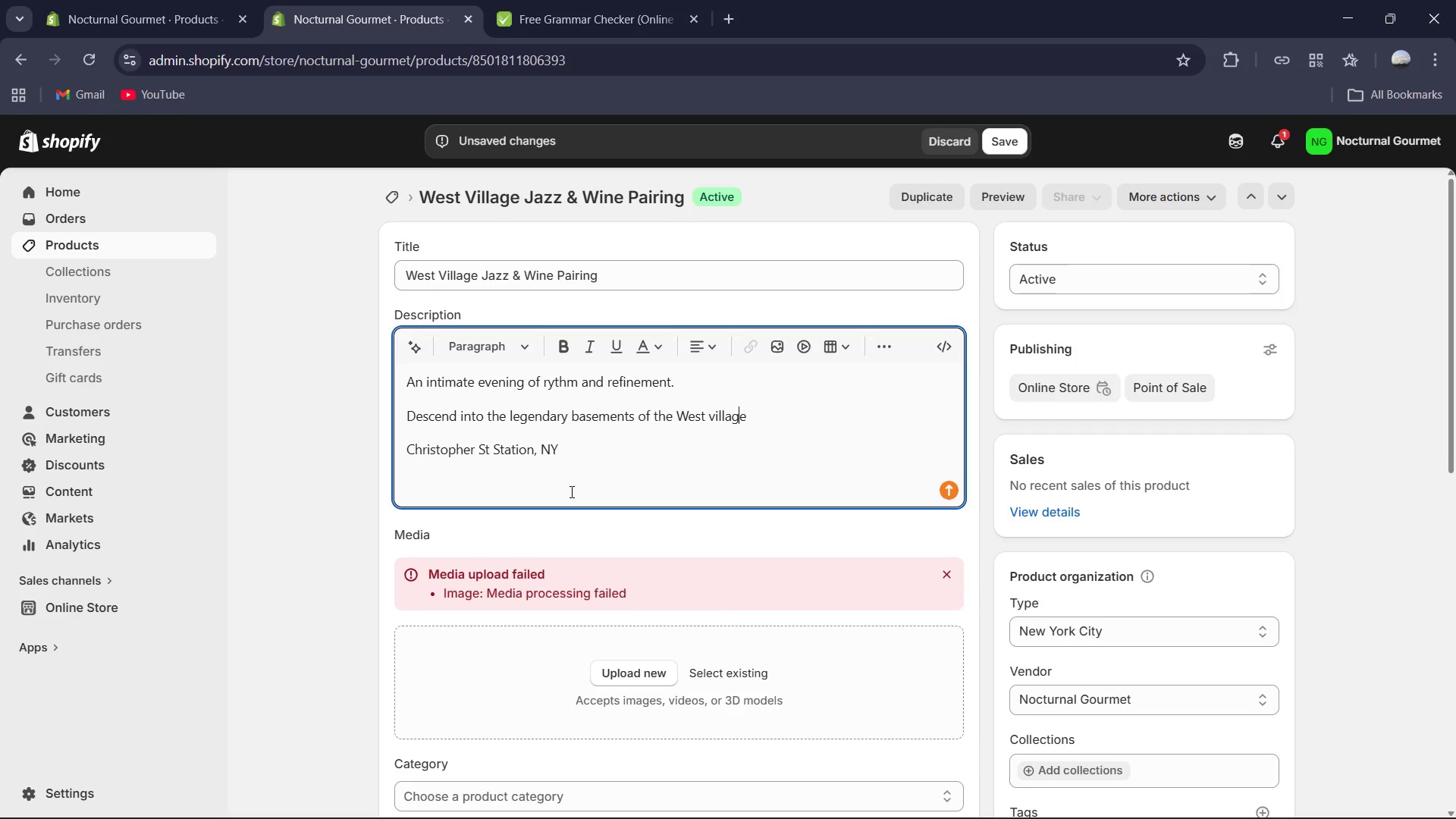 
key(ArrowLeft)
 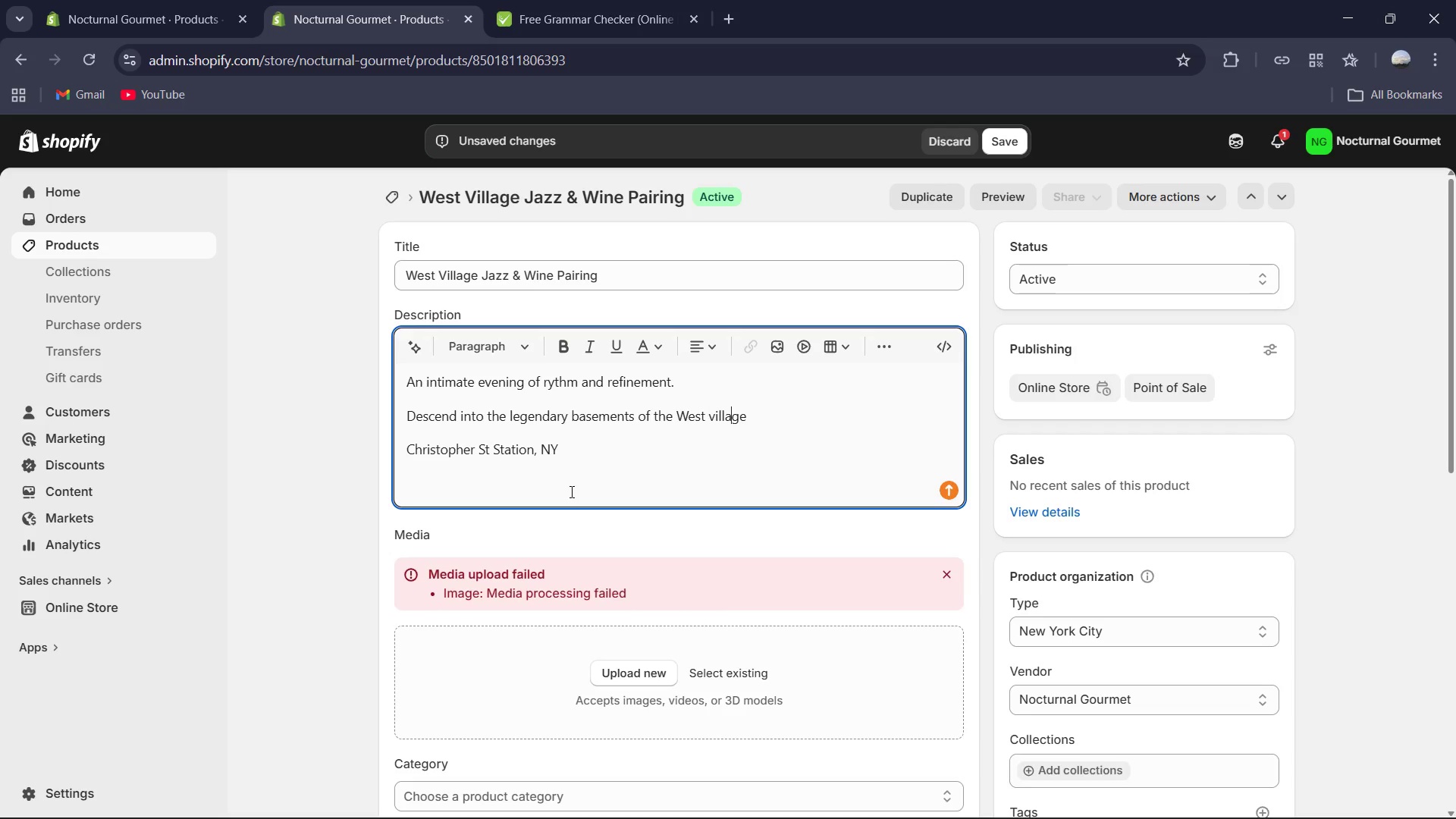 
key(ArrowLeft)
 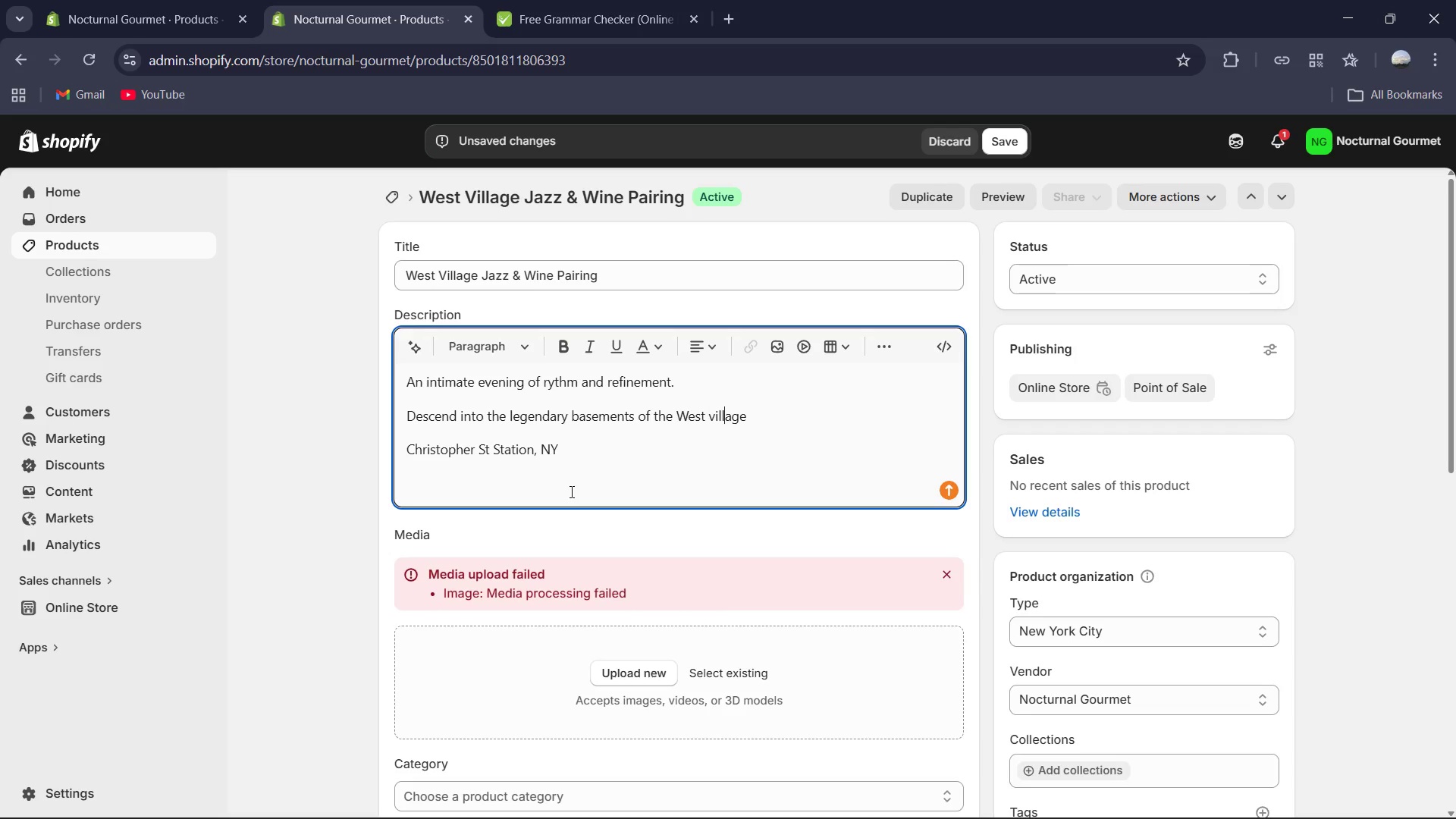 
key(ArrowLeft)
 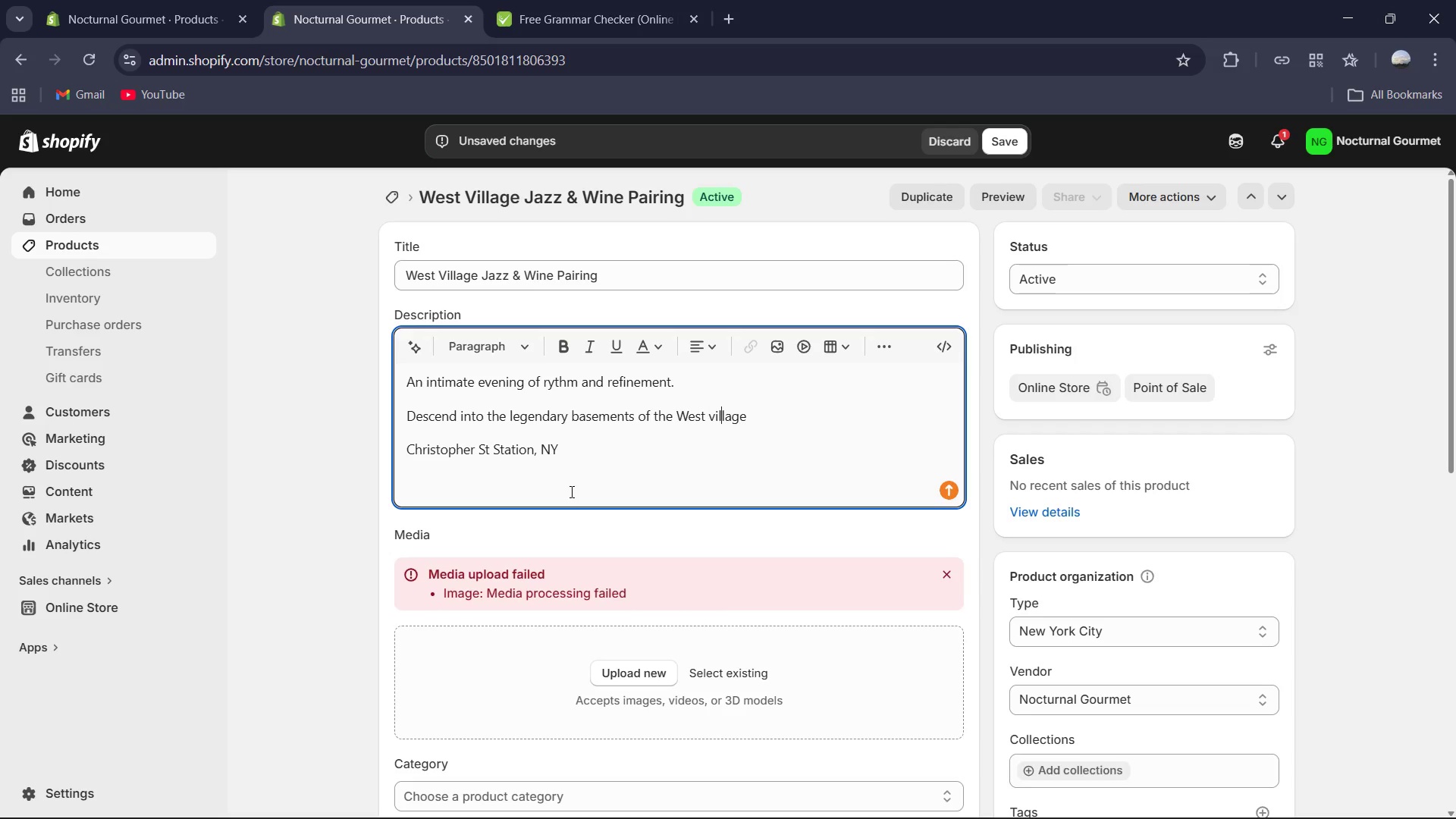 
key(ArrowLeft)
 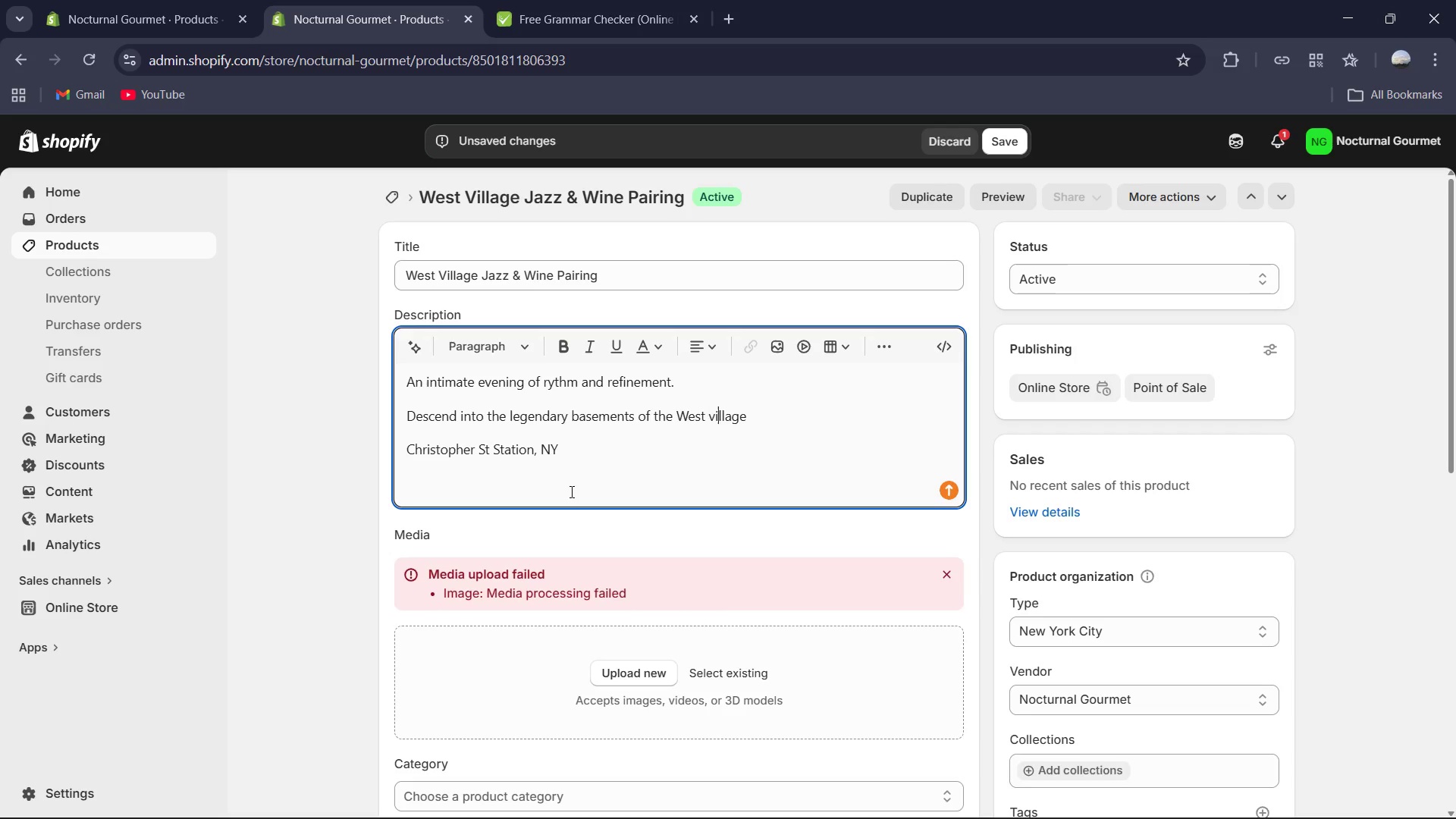 
key(Backspace)
key(Backspace)
type(Vil)
key(Backspace)
 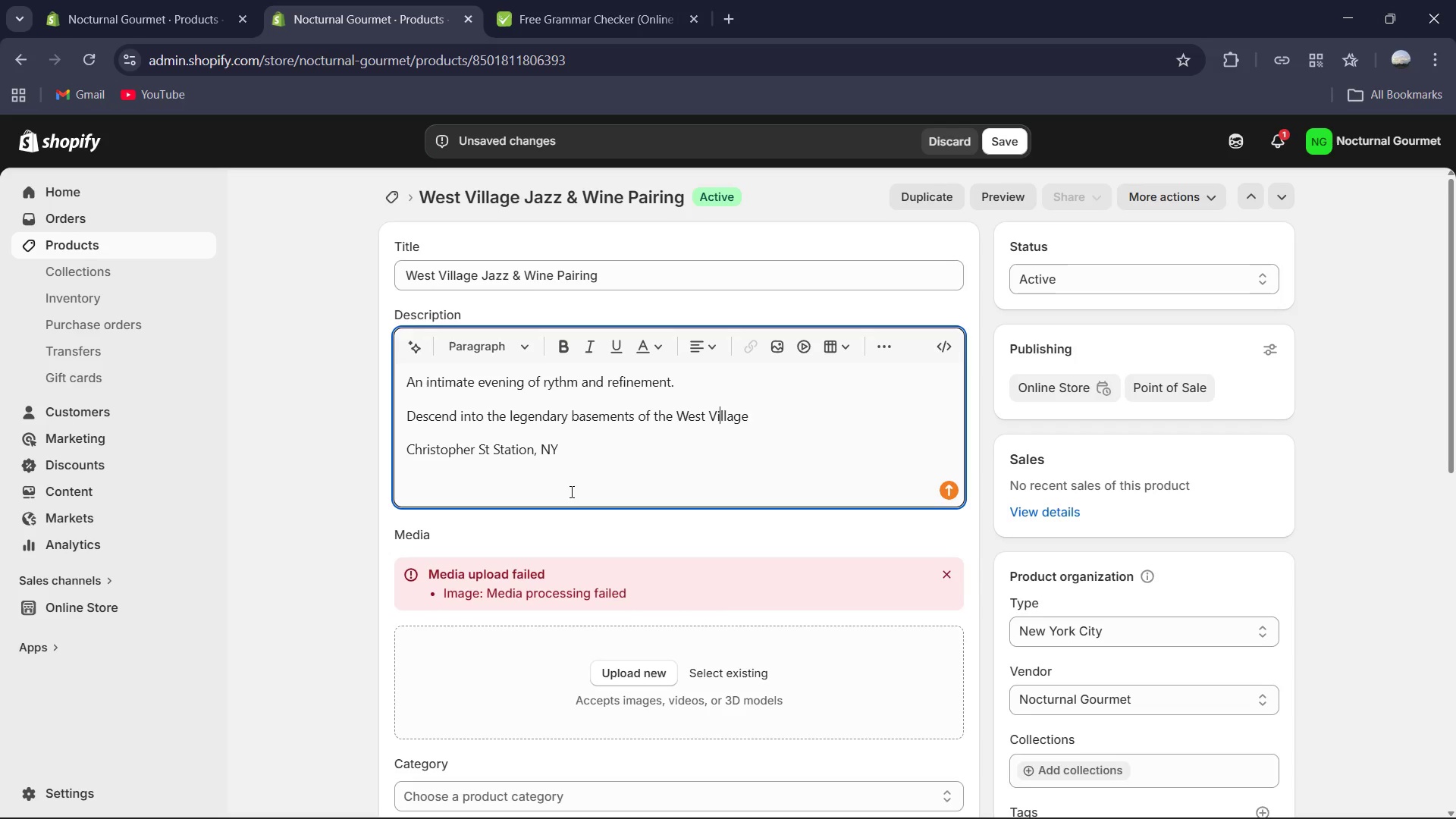 
left_click([781, 427])
 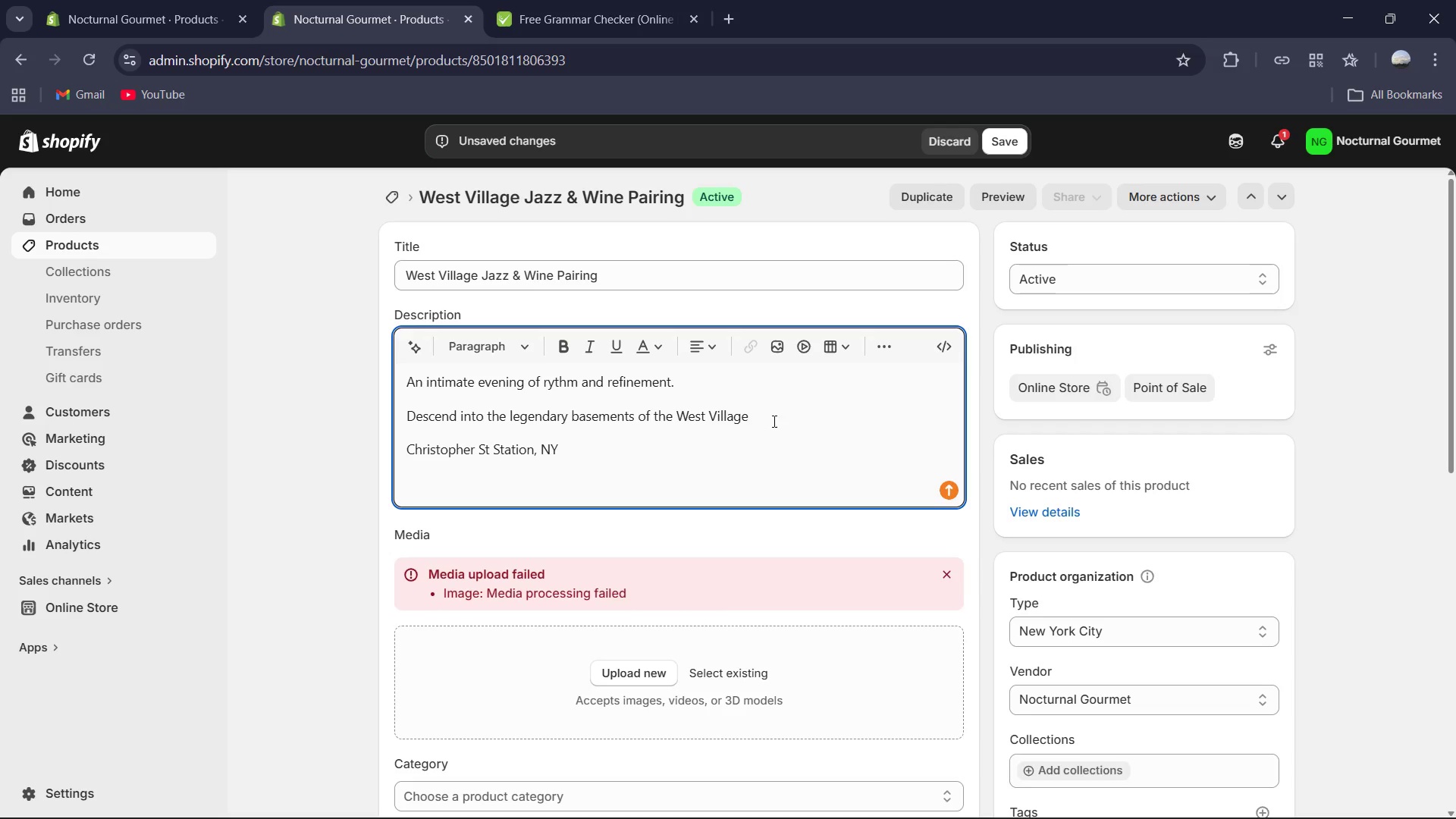 
left_click([772, 421])
 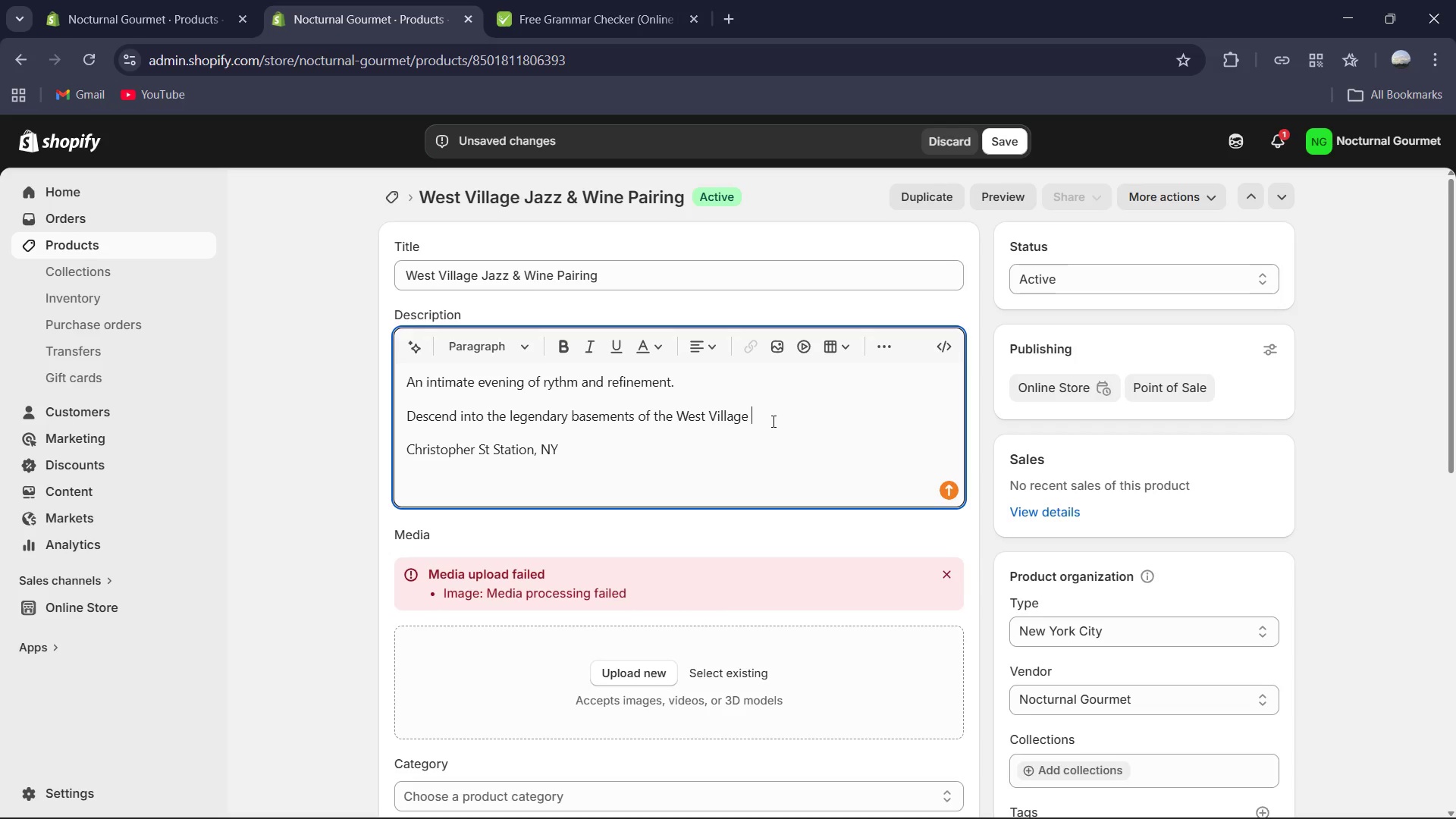 
type(for 3-hour immersive experience )
key(Backspace)
type(. We pair flight og world-class wines with the live sets from Manhattan's rising )
 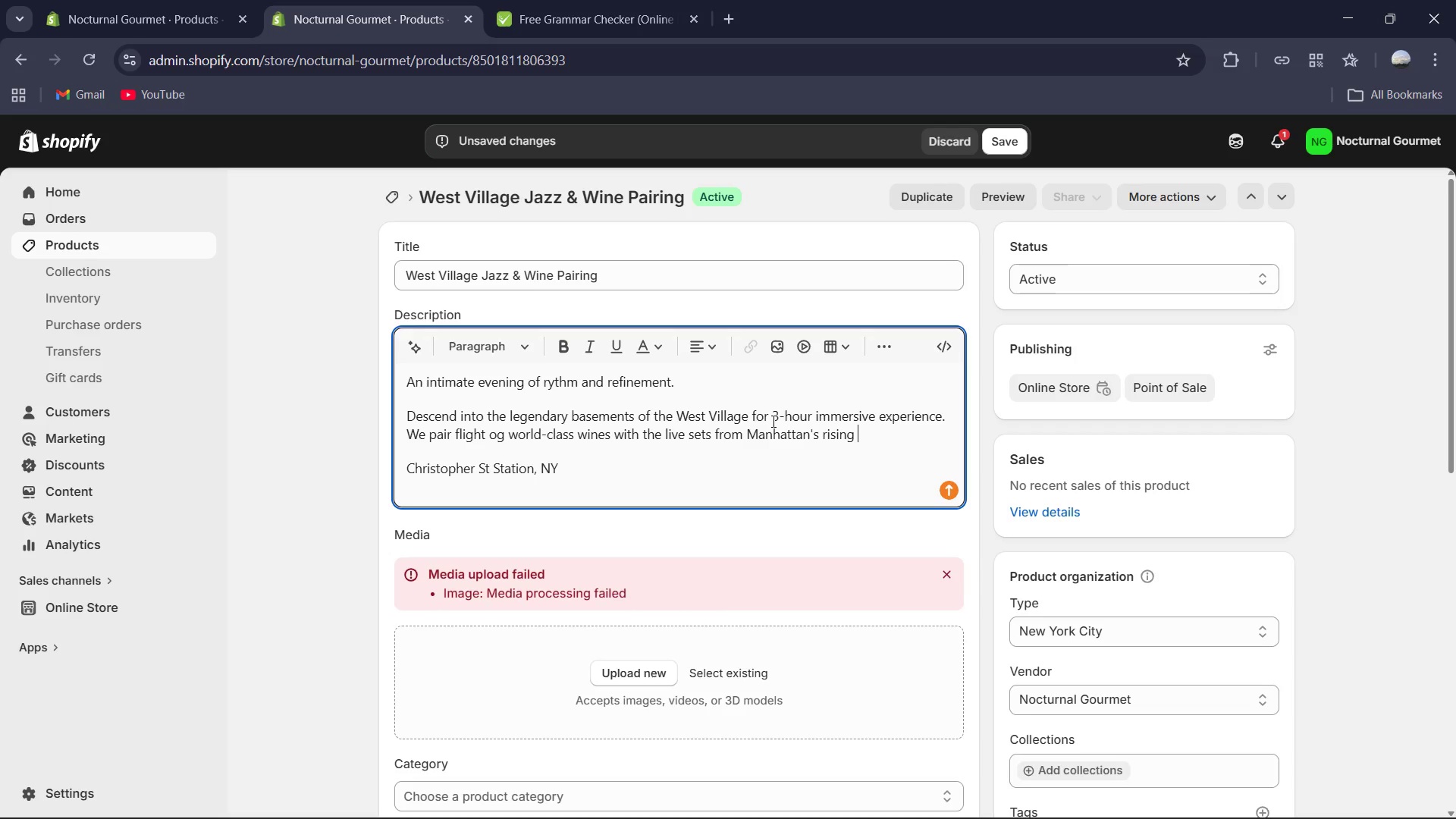 
type(jazz starts)
key(Backspace)
key(Backspace)
key(Backspace)
type(rs in a private, candleit)
key(Backspace)
key(Backspace)
 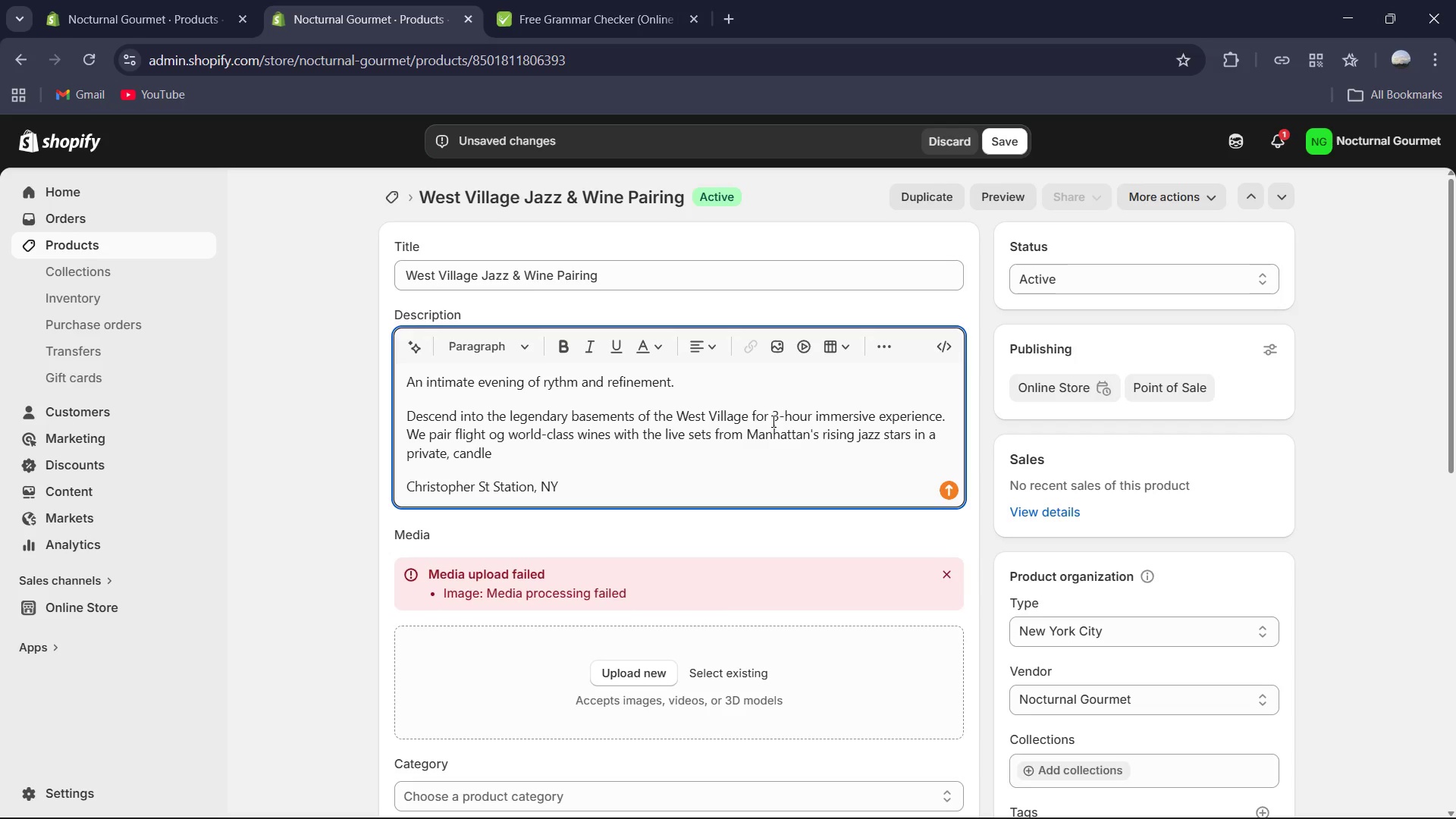 
type(lit setting.)
 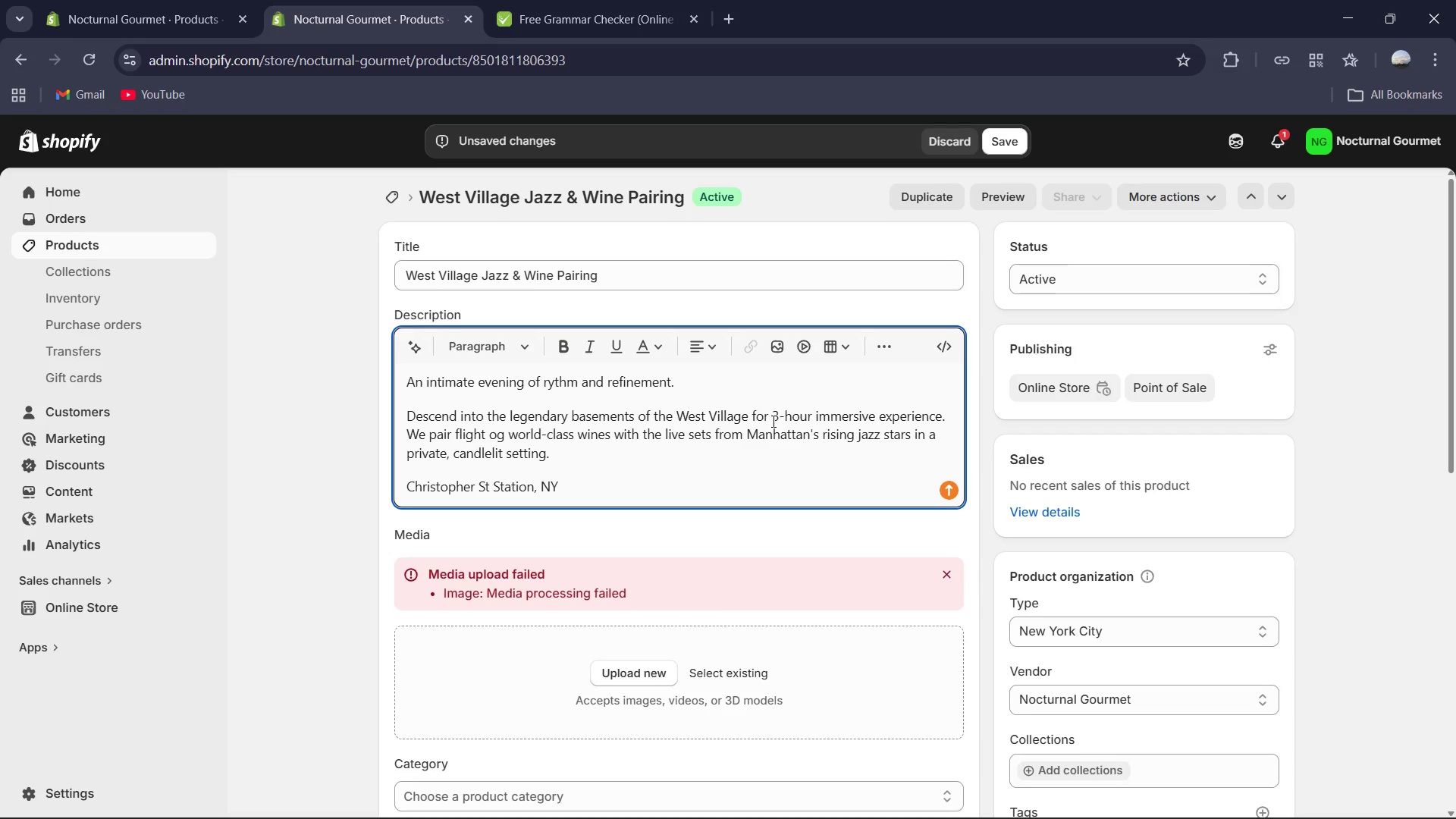 
key(Enter)
 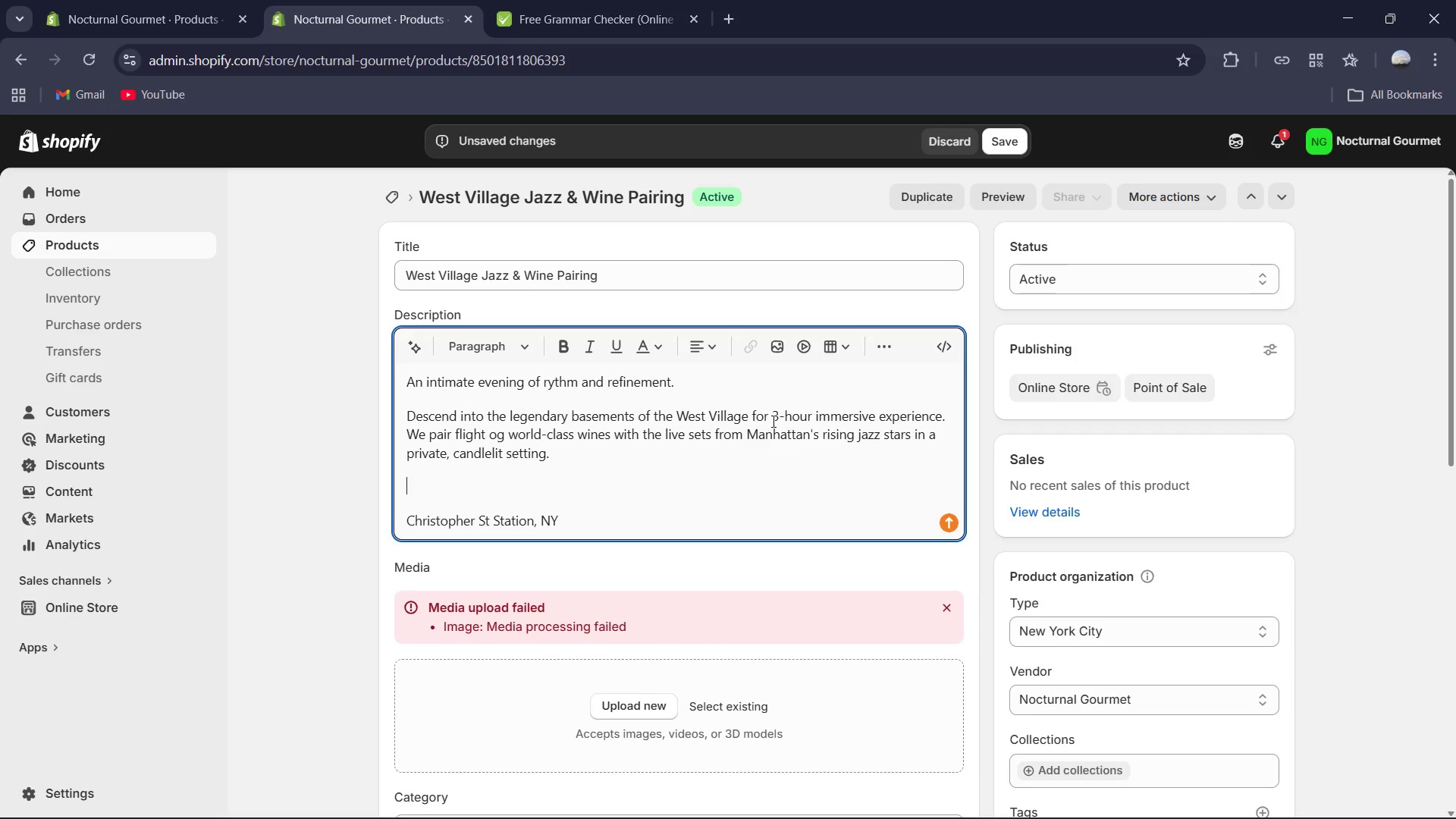 
type(Duration: 3 Hours)
 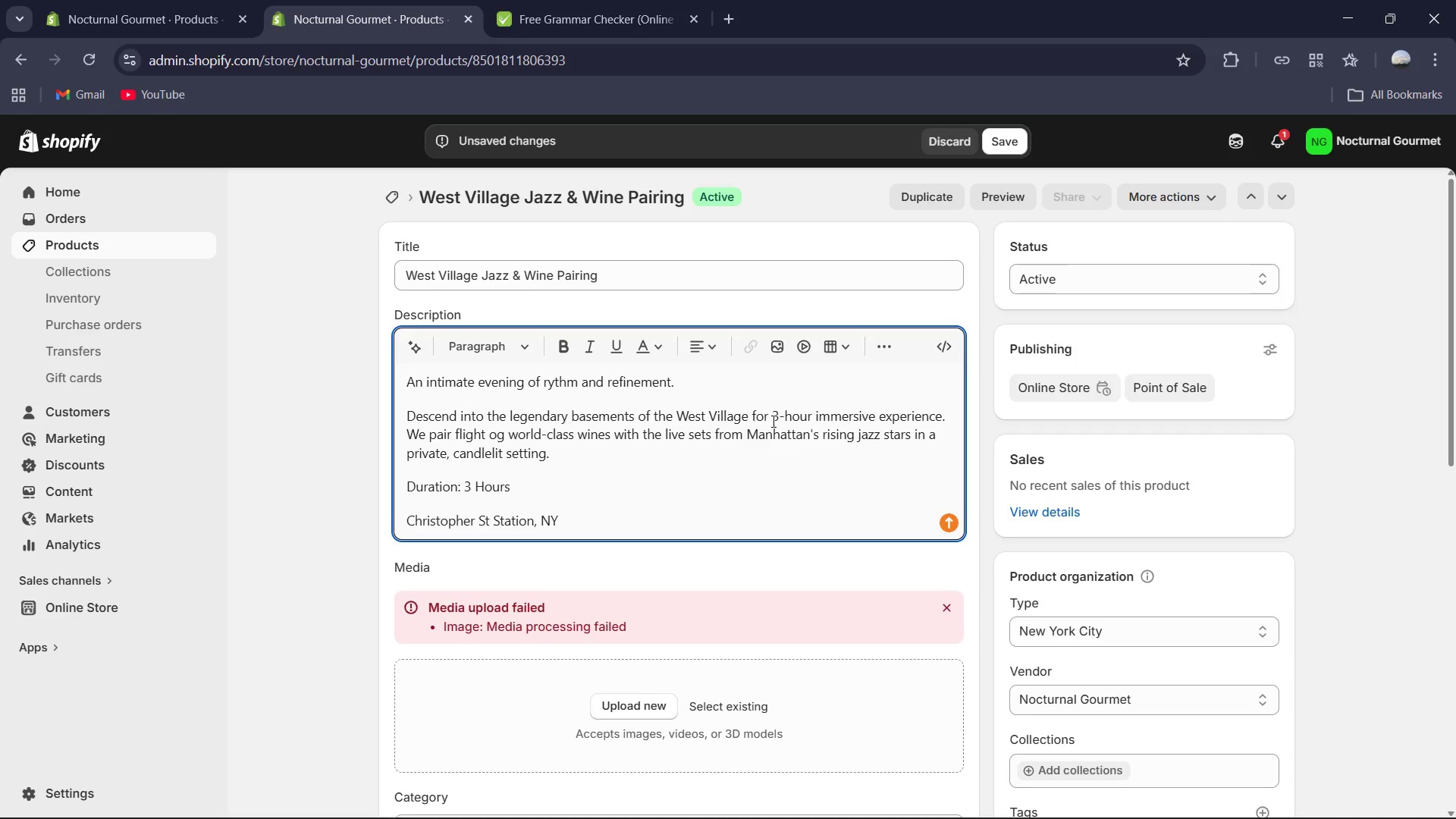 
key(Enter)
 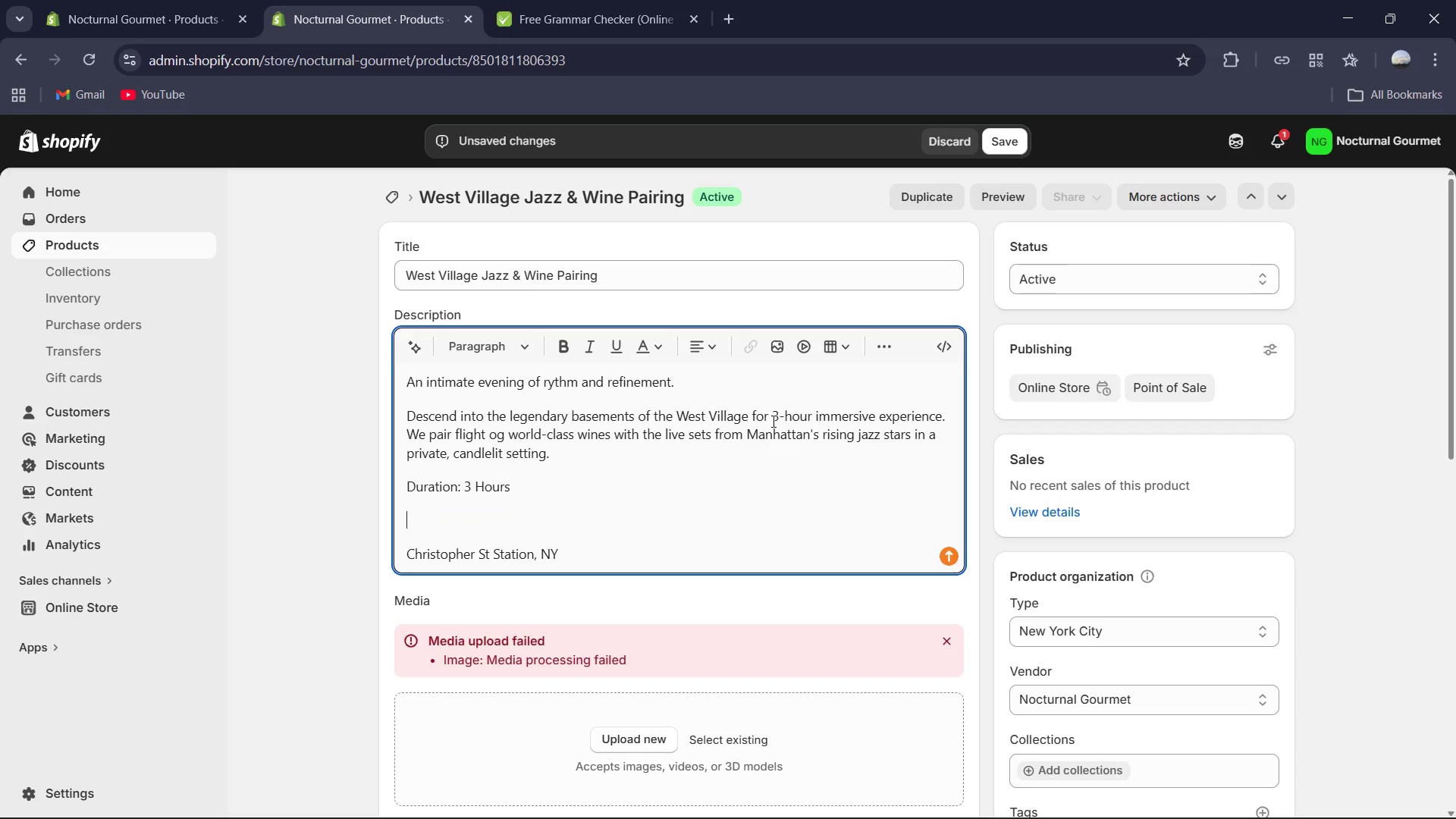 
type(meet)
key(Backspace)
key(Backspace)
key(Backspace)
key(Backspace)
type(Meeting Point: Was)
key(Backspace)
key(Backspace)
key(Backspace)
 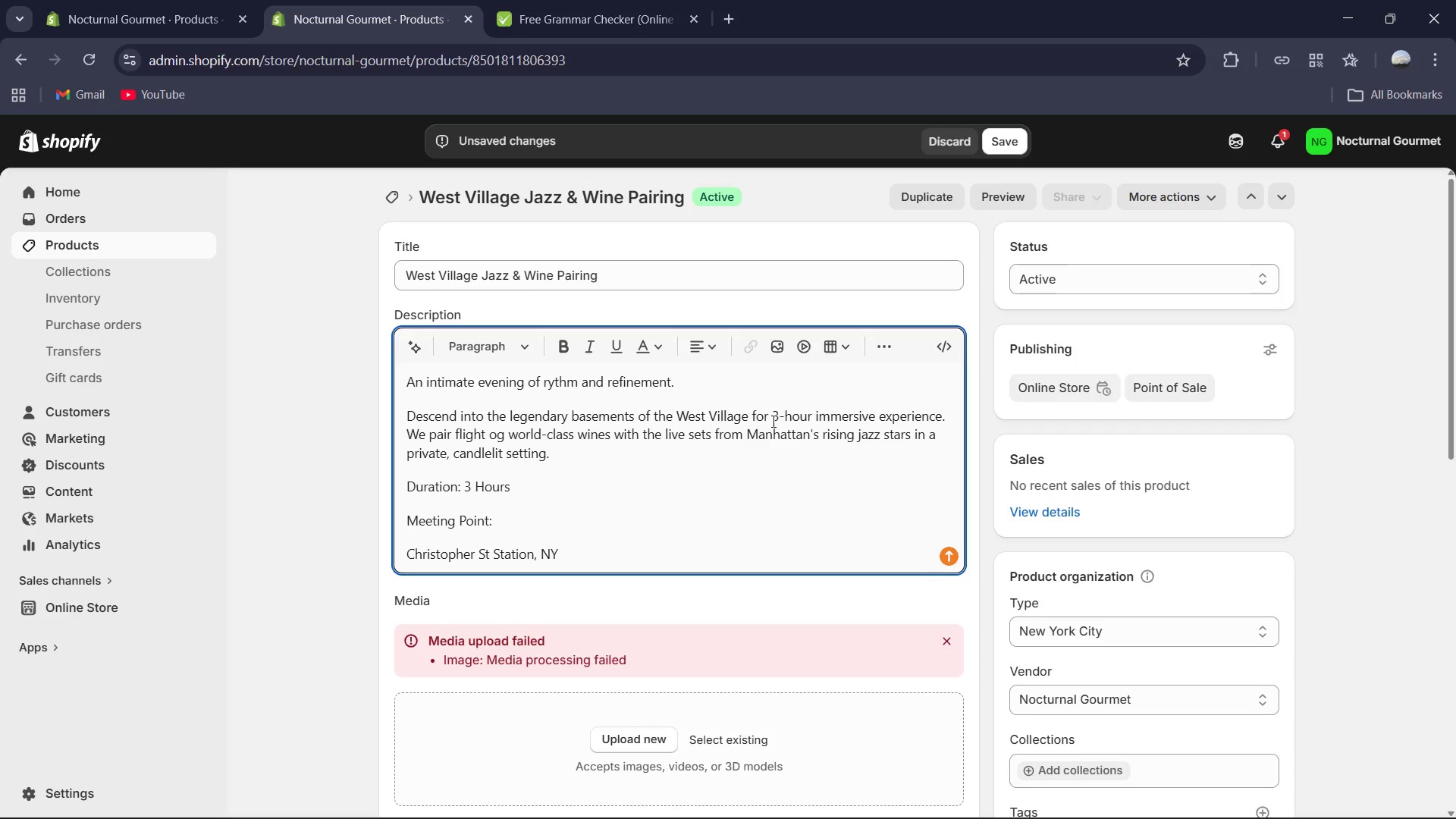 
left_click([412, 554])
 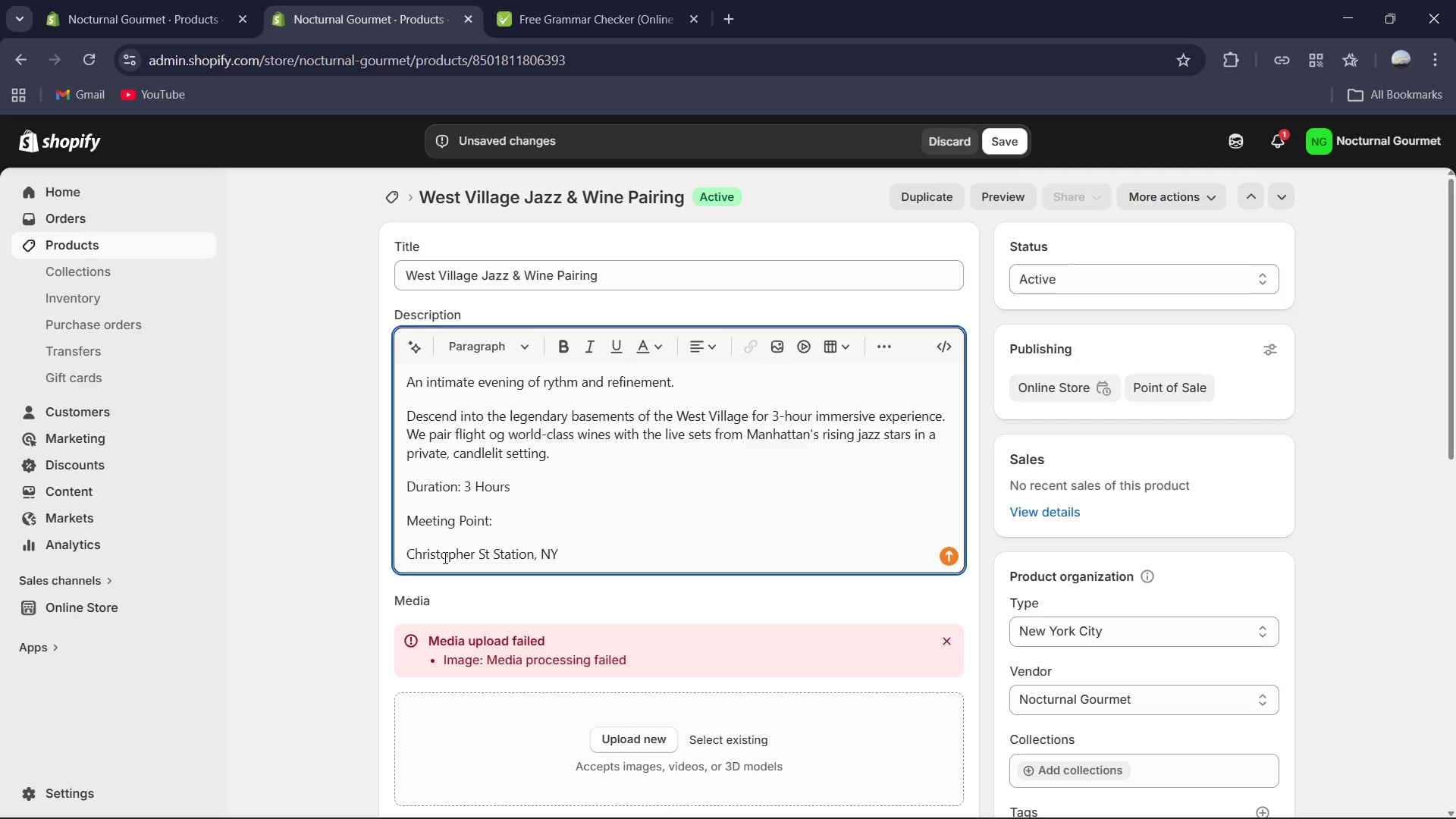 
key(ArrowLeft)
 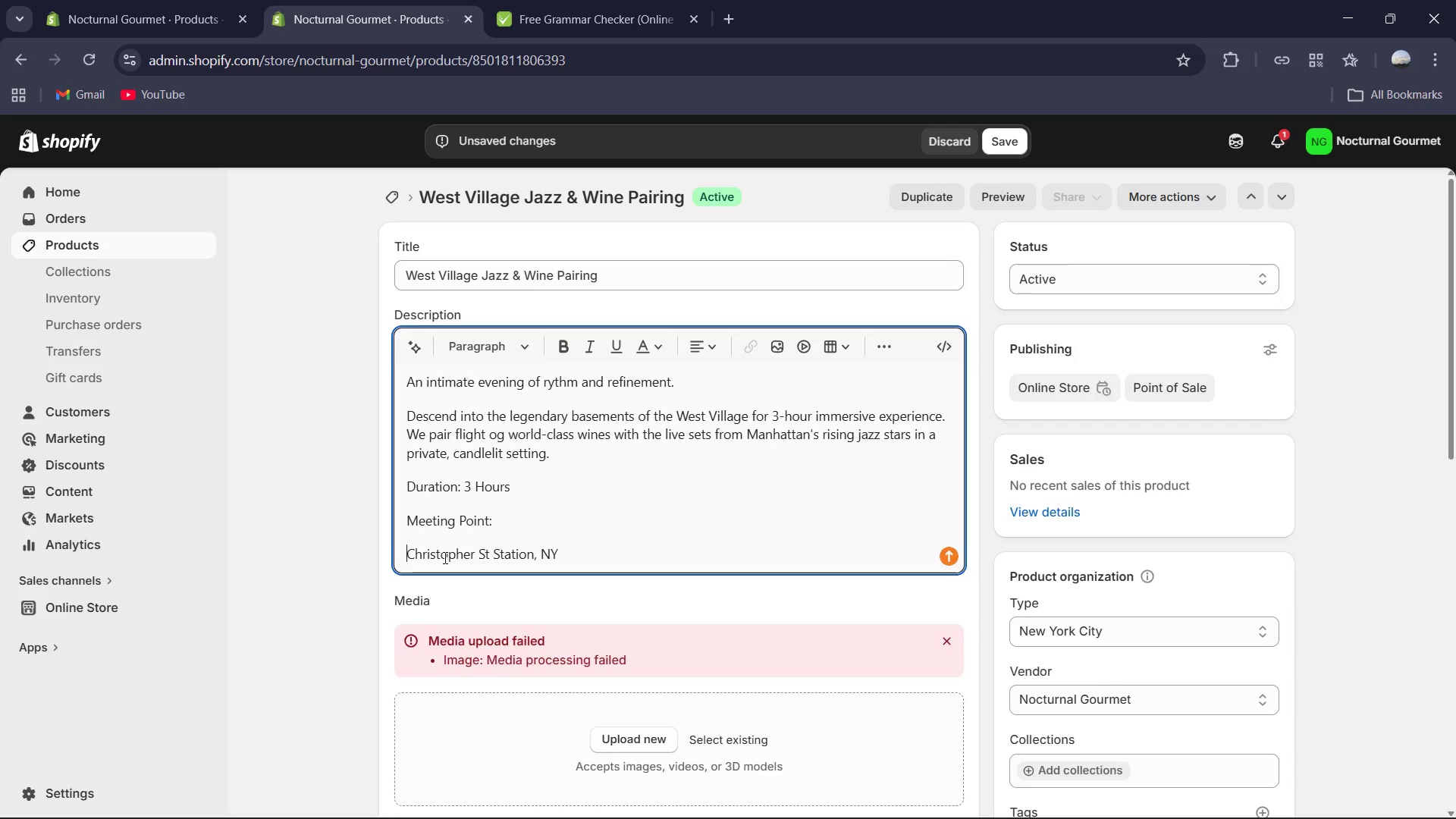 
key(Backspace)
 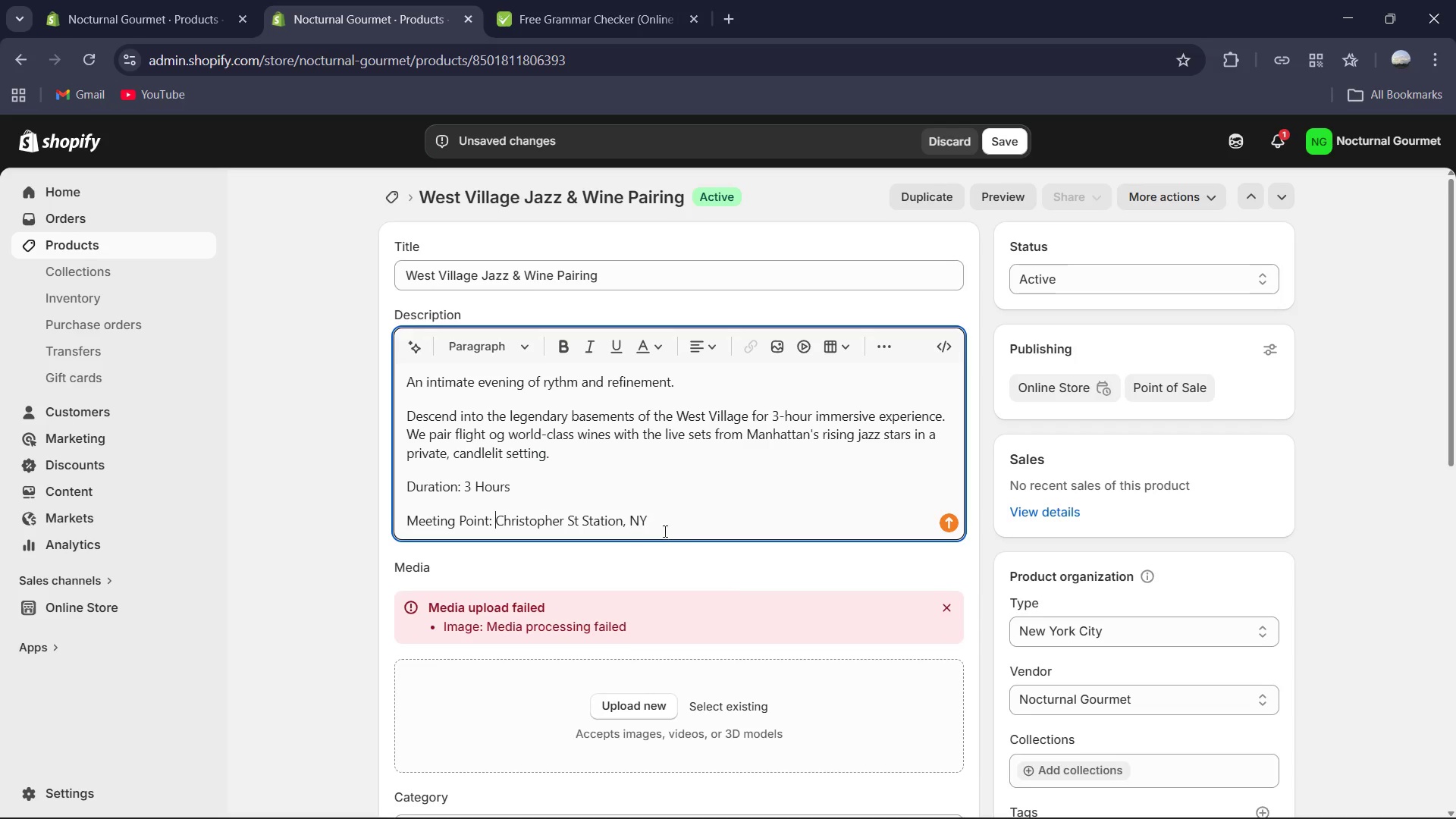 
left_click([690, 529])
 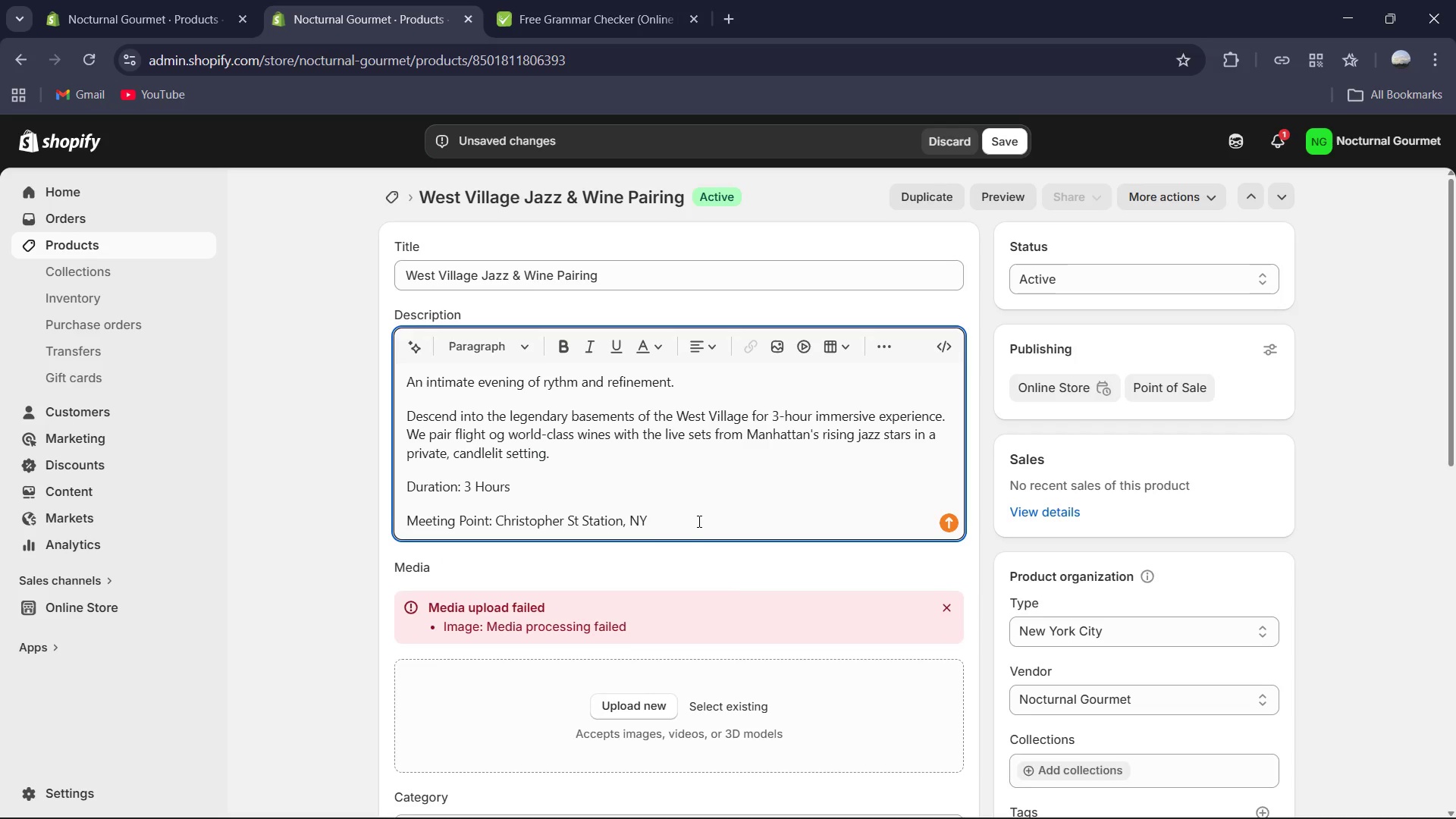 
key(Enter)
 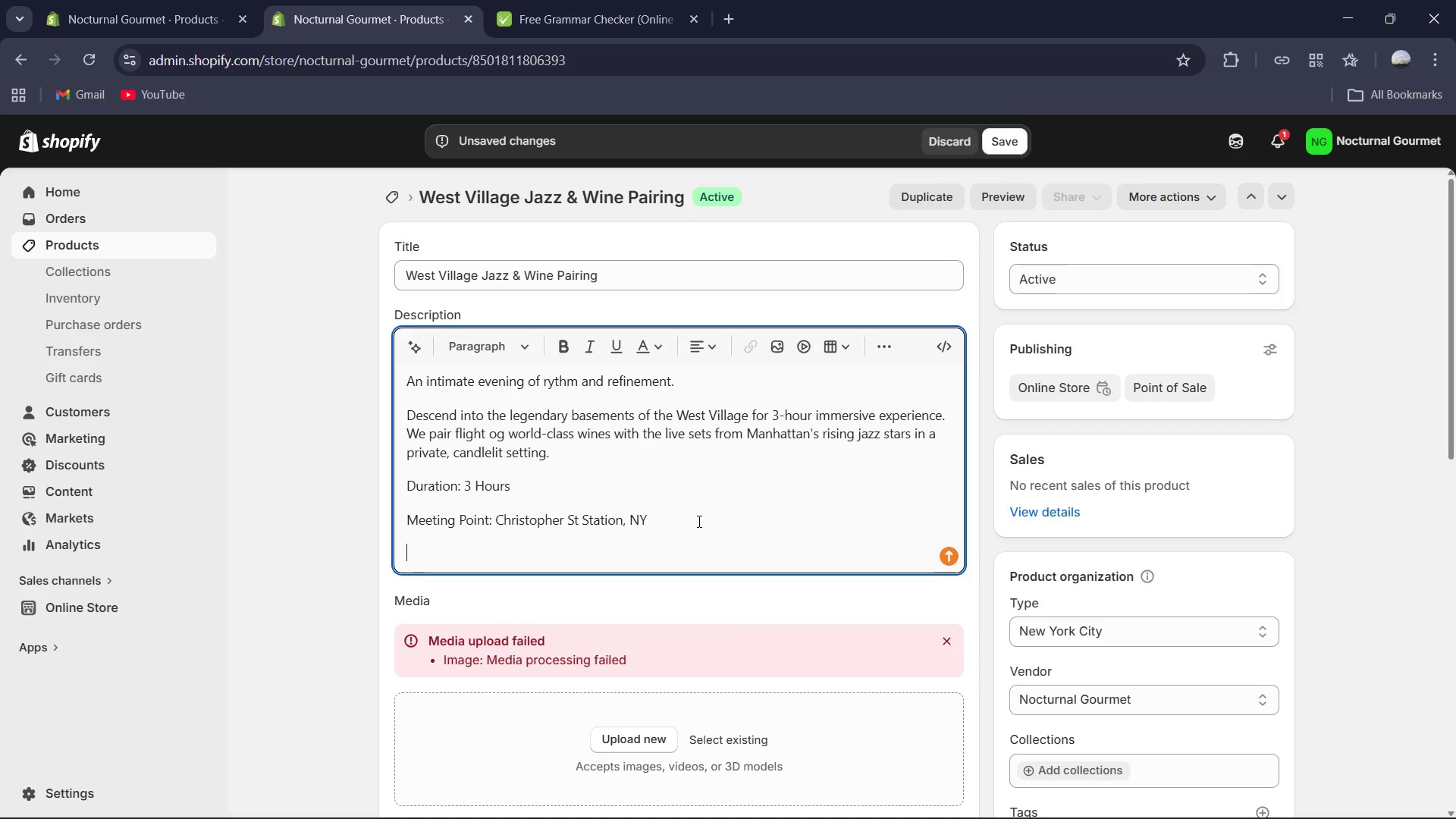 
type(Activity Type )
key(Backspace)
type(: Jazz & Wine Pre)
key(Backspace)
key(Backspace)
type(airing )
 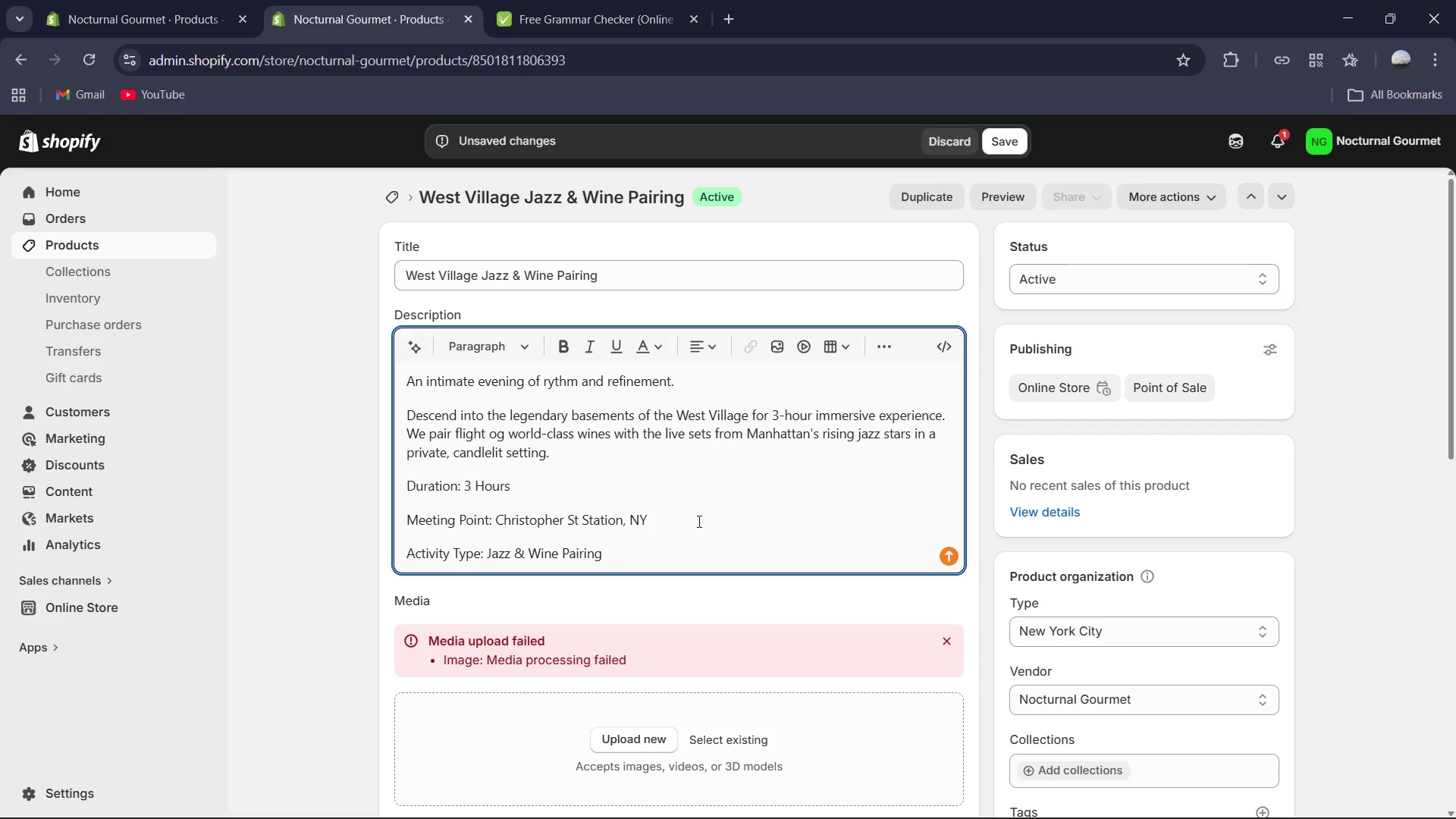 
left_click_drag(start_coordinate=[485, 553], to_coordinate=[362, 544])
 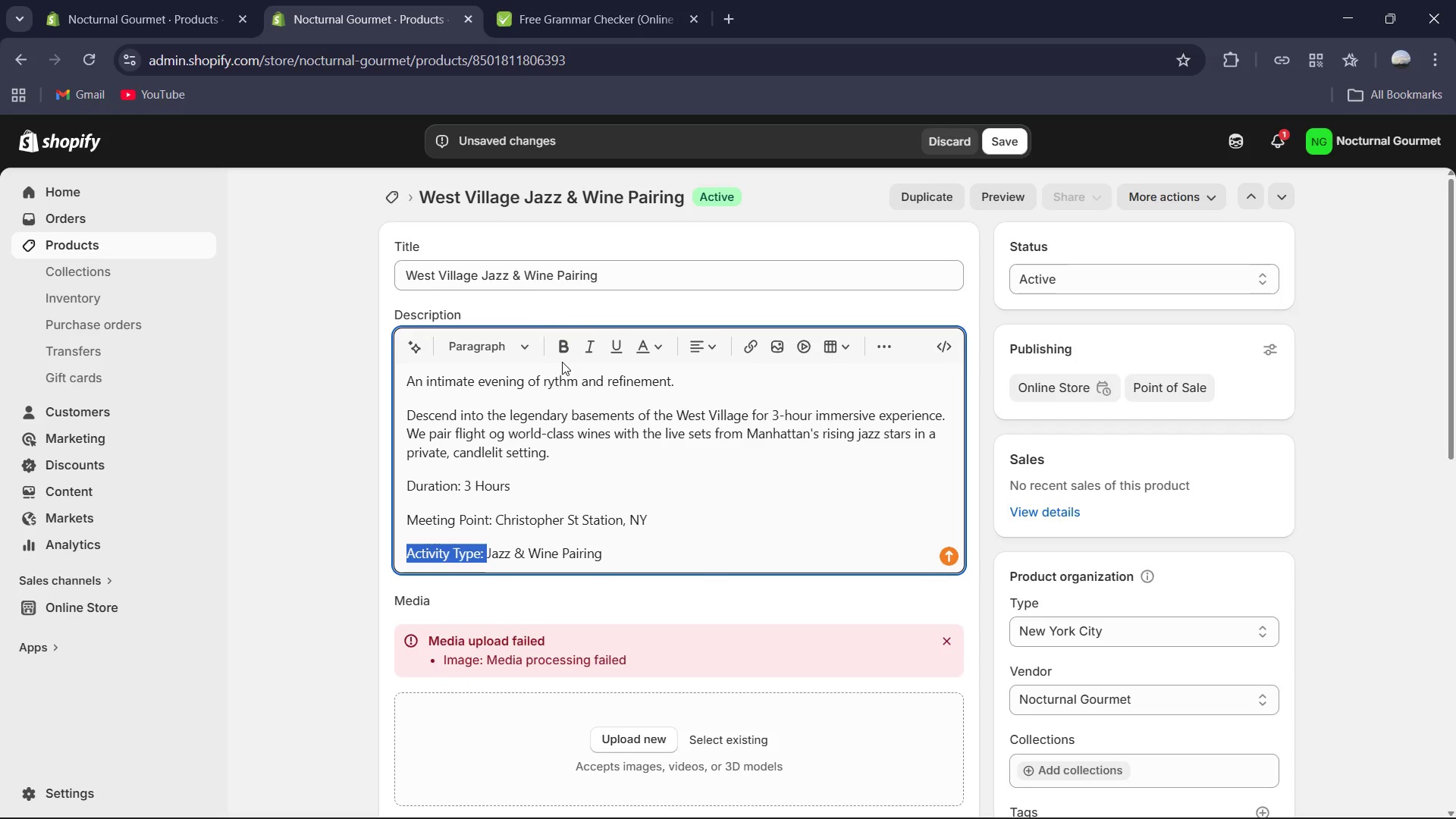 
left_click([560, 353])
 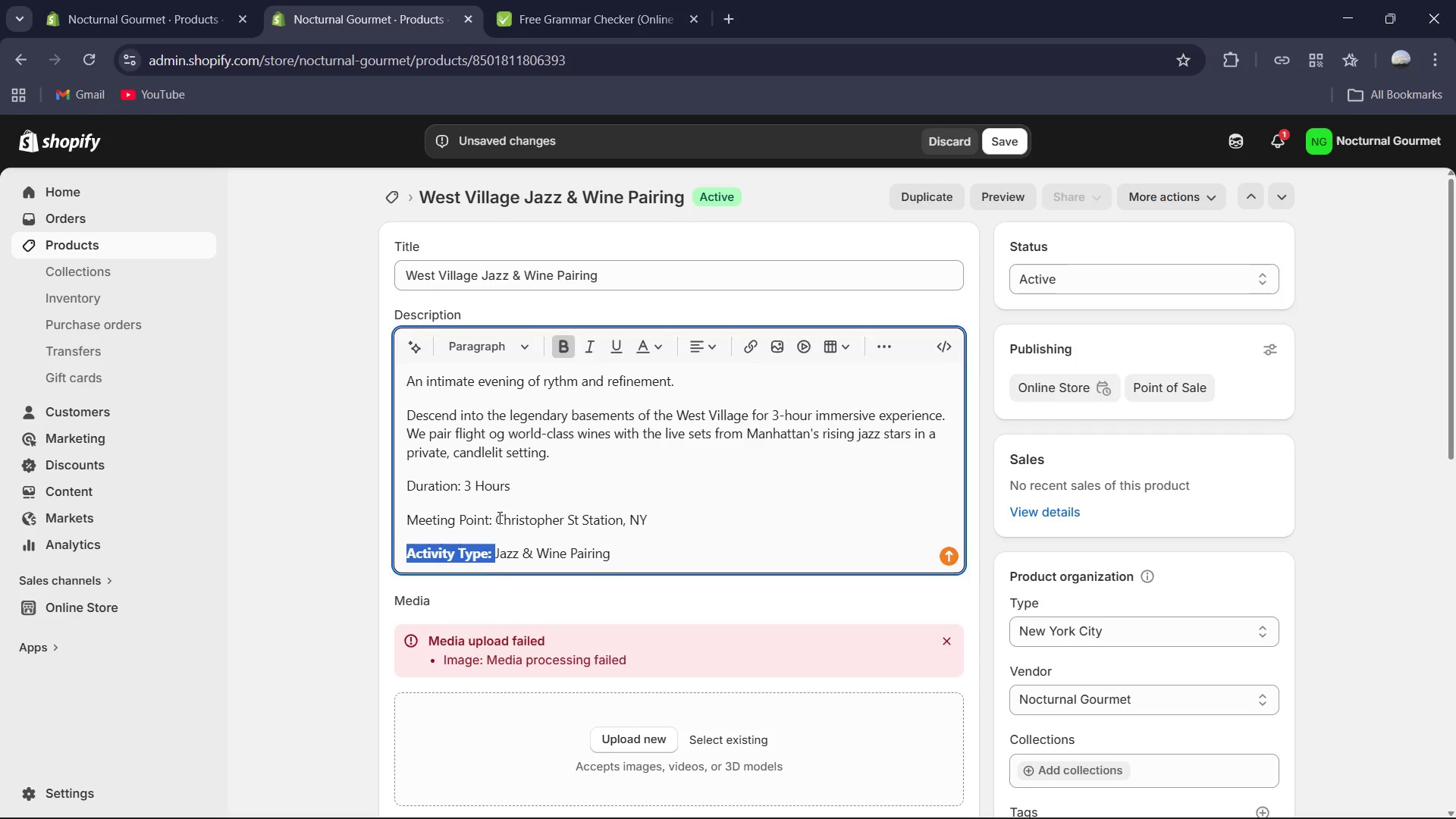 
left_click_drag(start_coordinate=[497, 516], to_coordinate=[493, 516])
 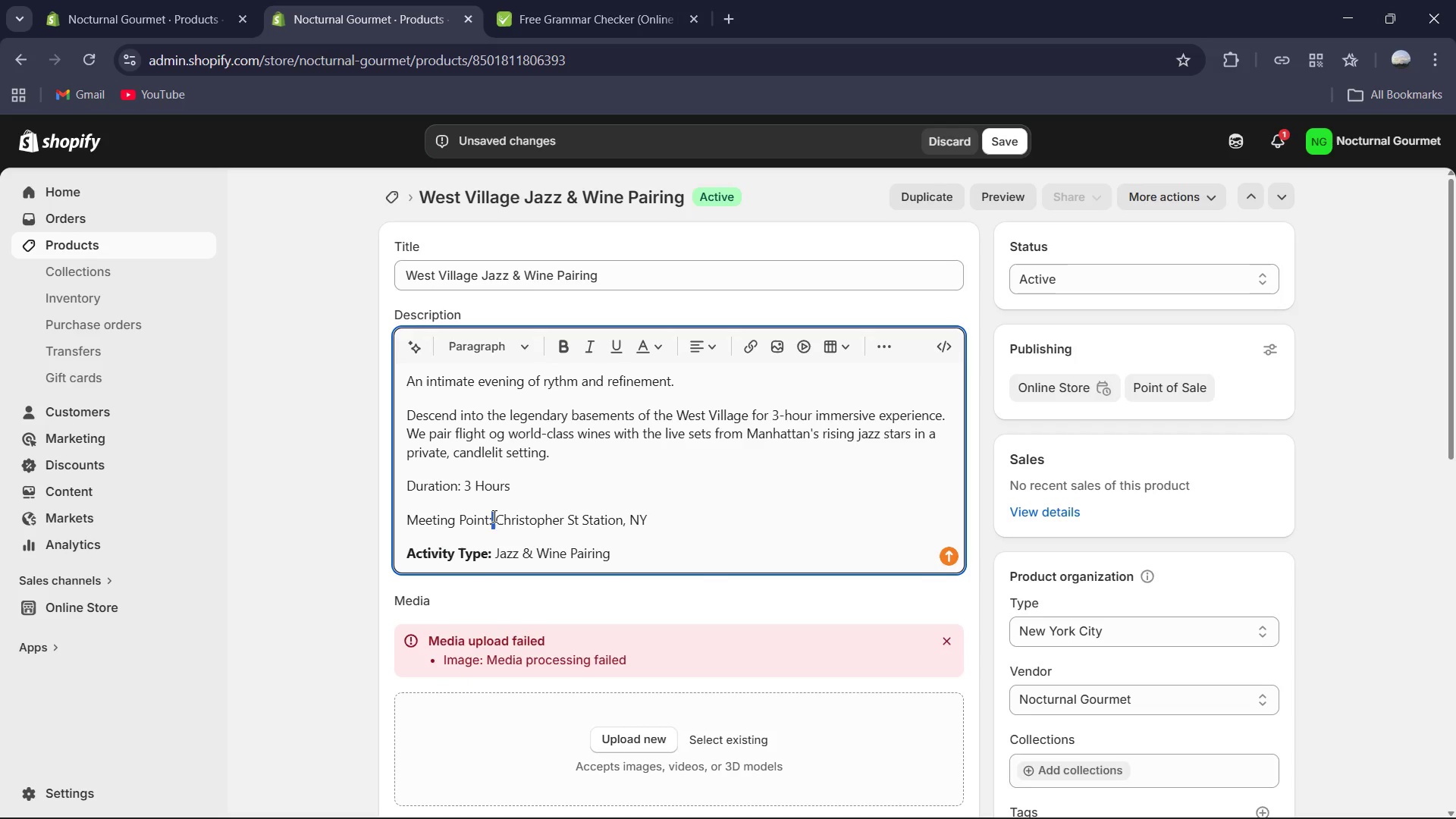 
double_click([493, 516])
 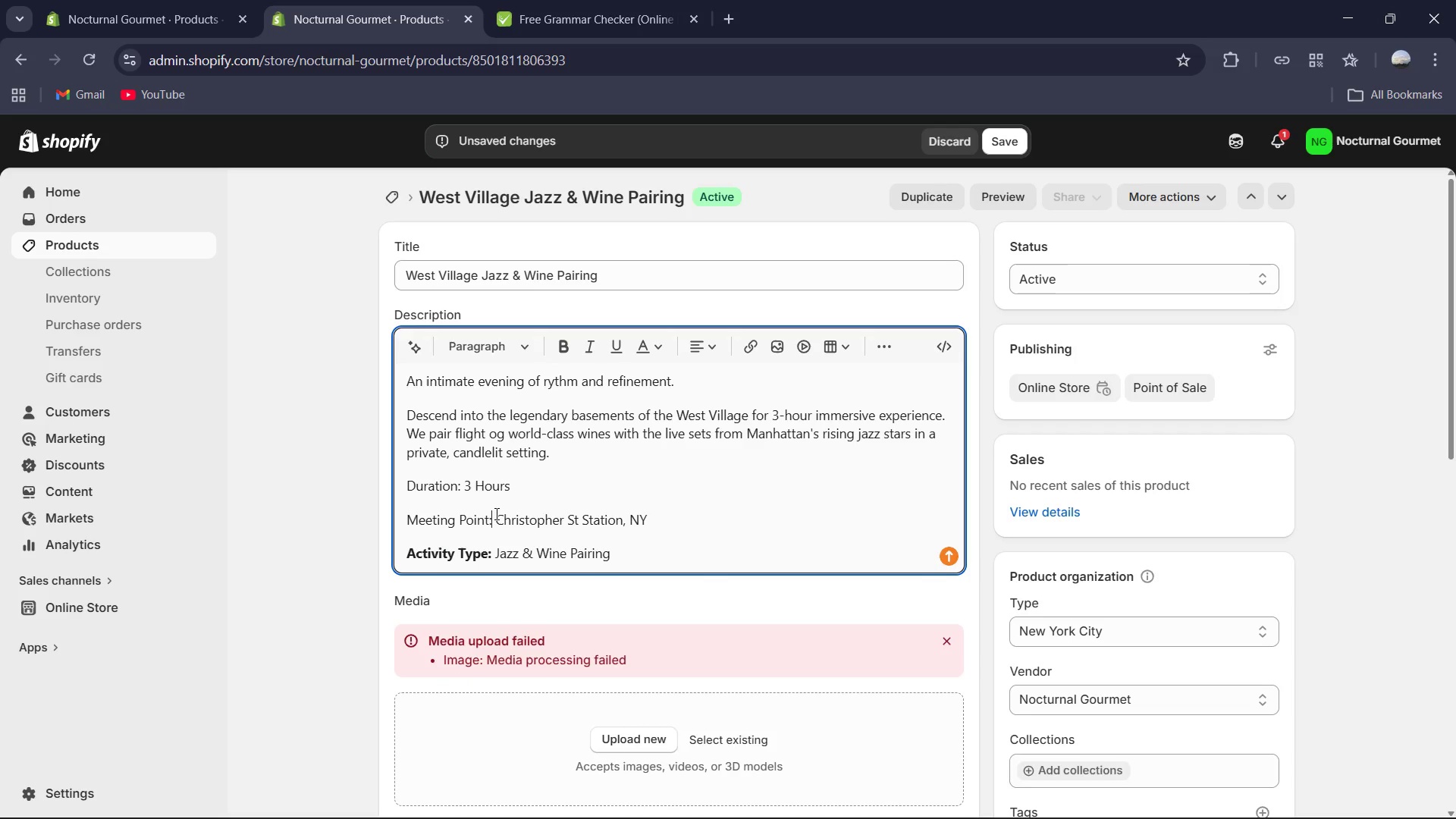 
left_click_drag(start_coordinate=[495, 513], to_coordinate=[386, 515])
 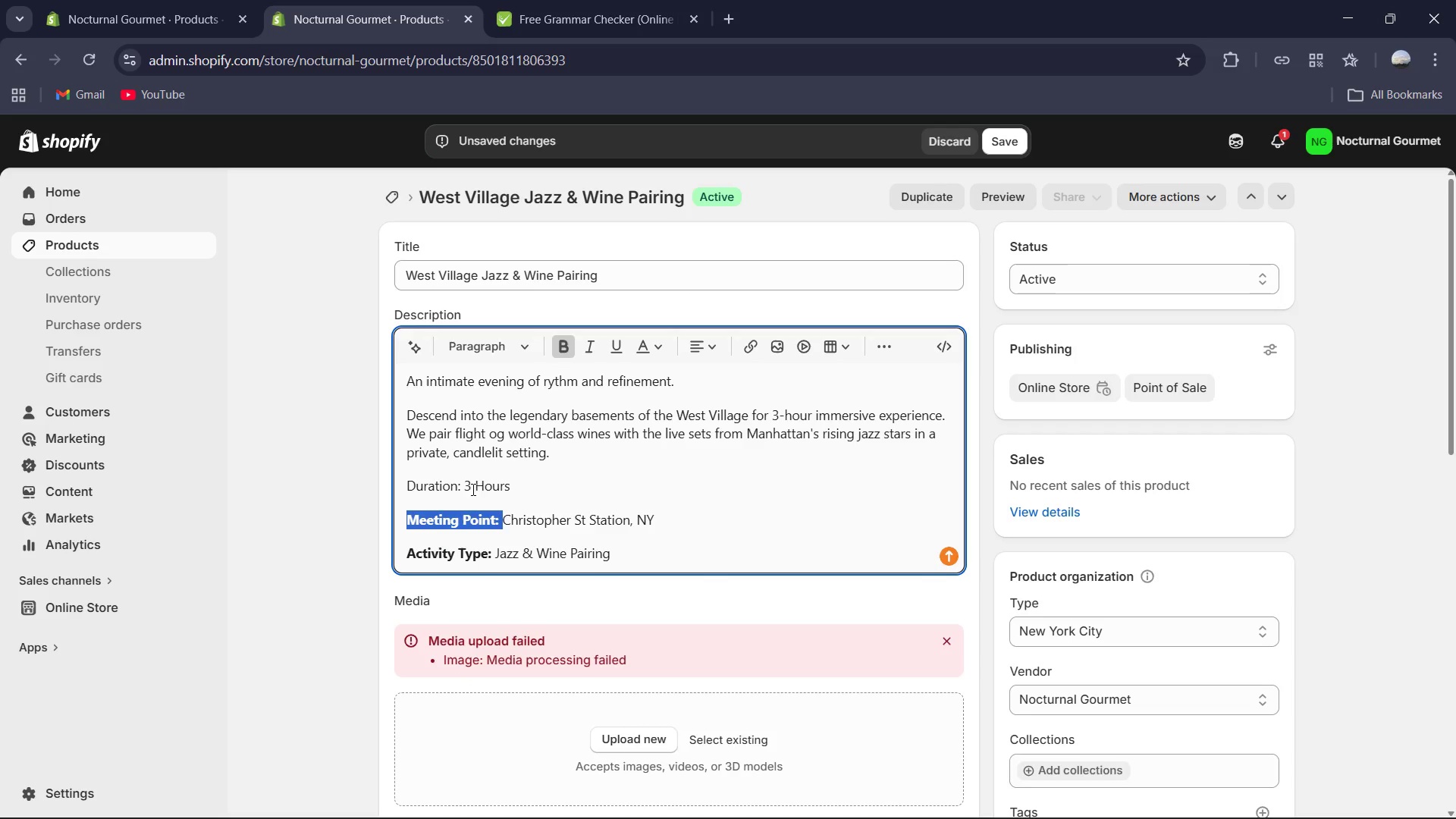 
left_click_drag(start_coordinate=[461, 484], to_coordinate=[362, 497])
 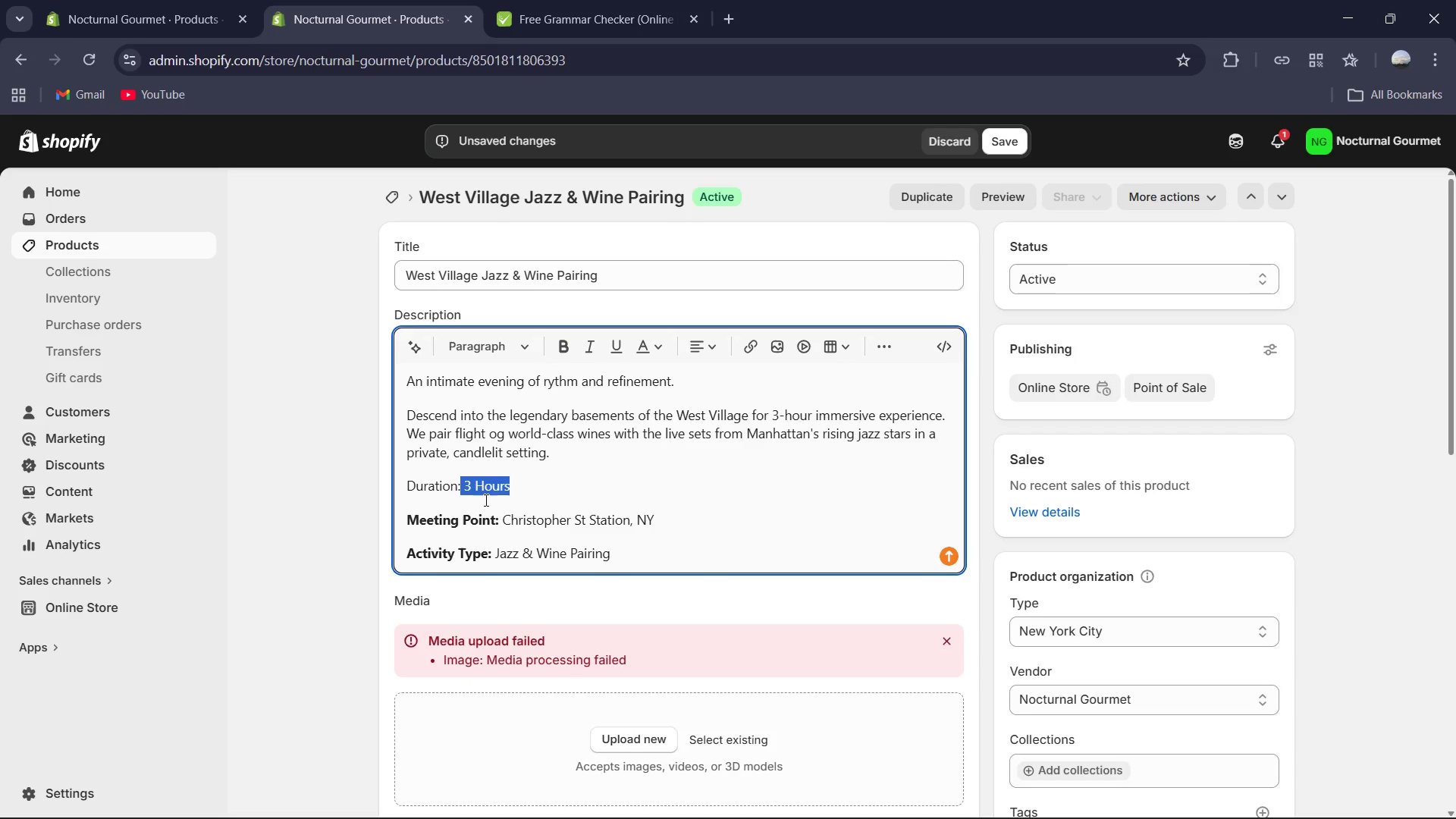 
left_click([487, 507])
 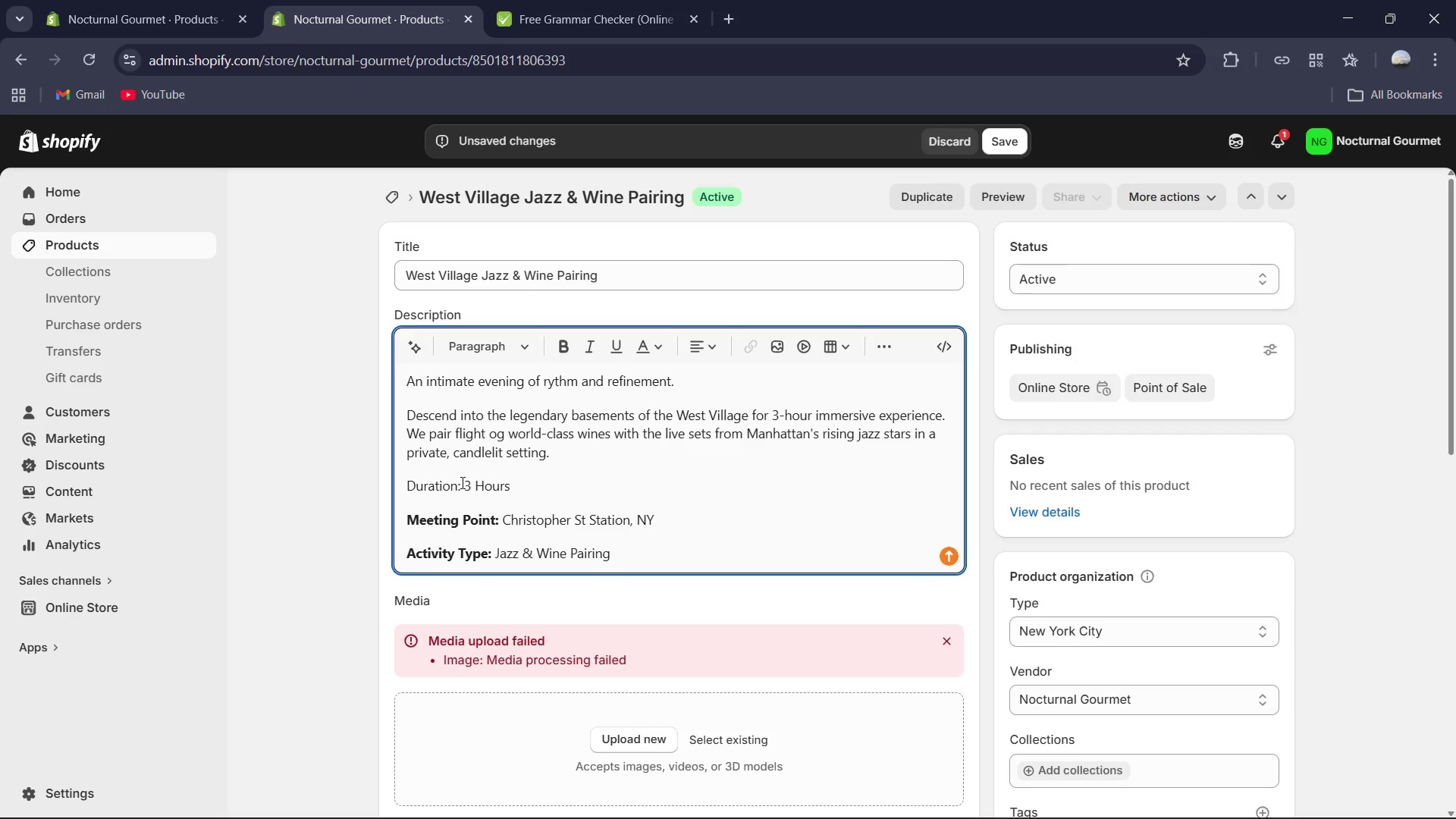 
left_click_drag(start_coordinate=[463, 484], to_coordinate=[392, 485])
 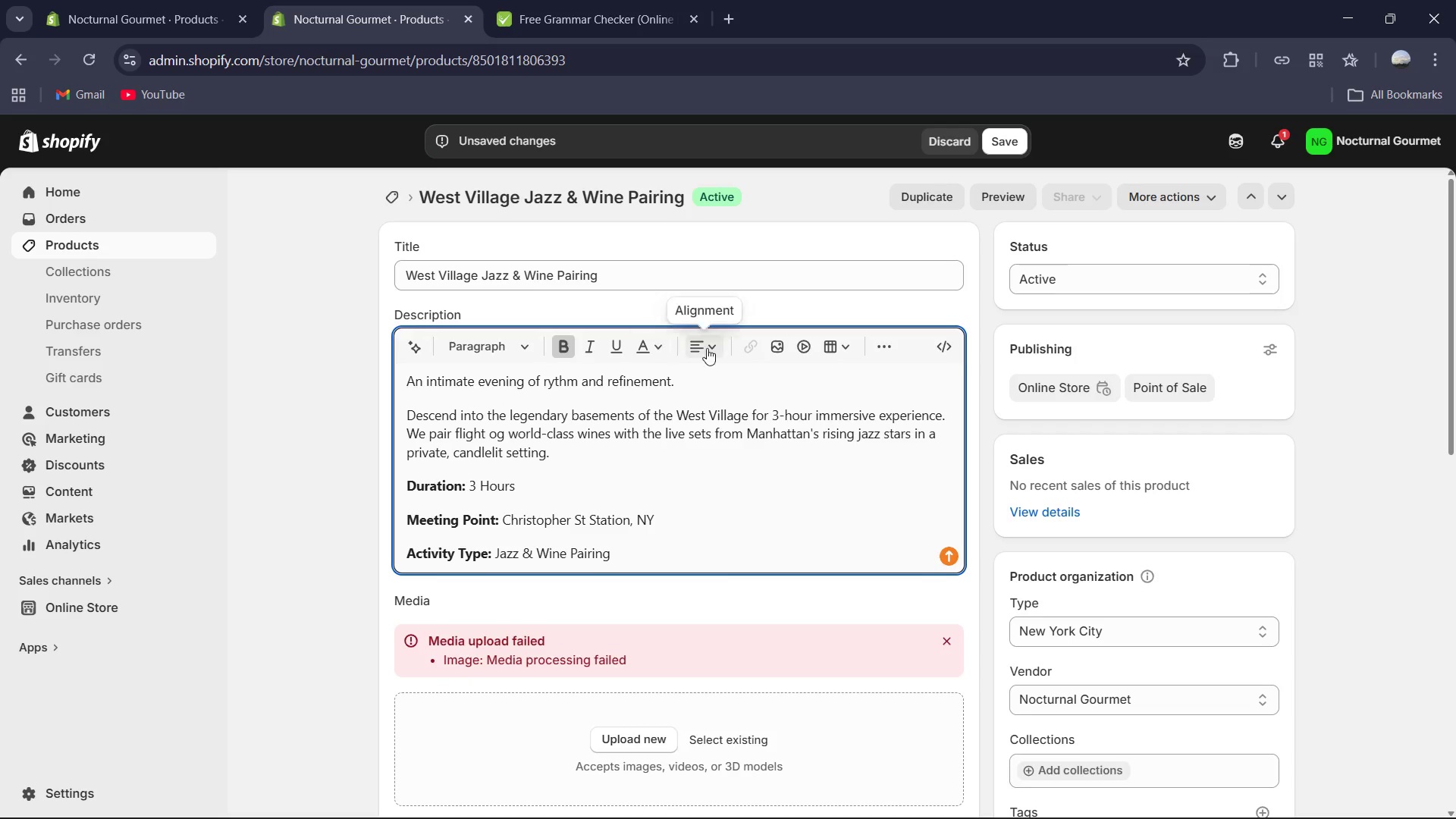 
left_click([886, 343])
 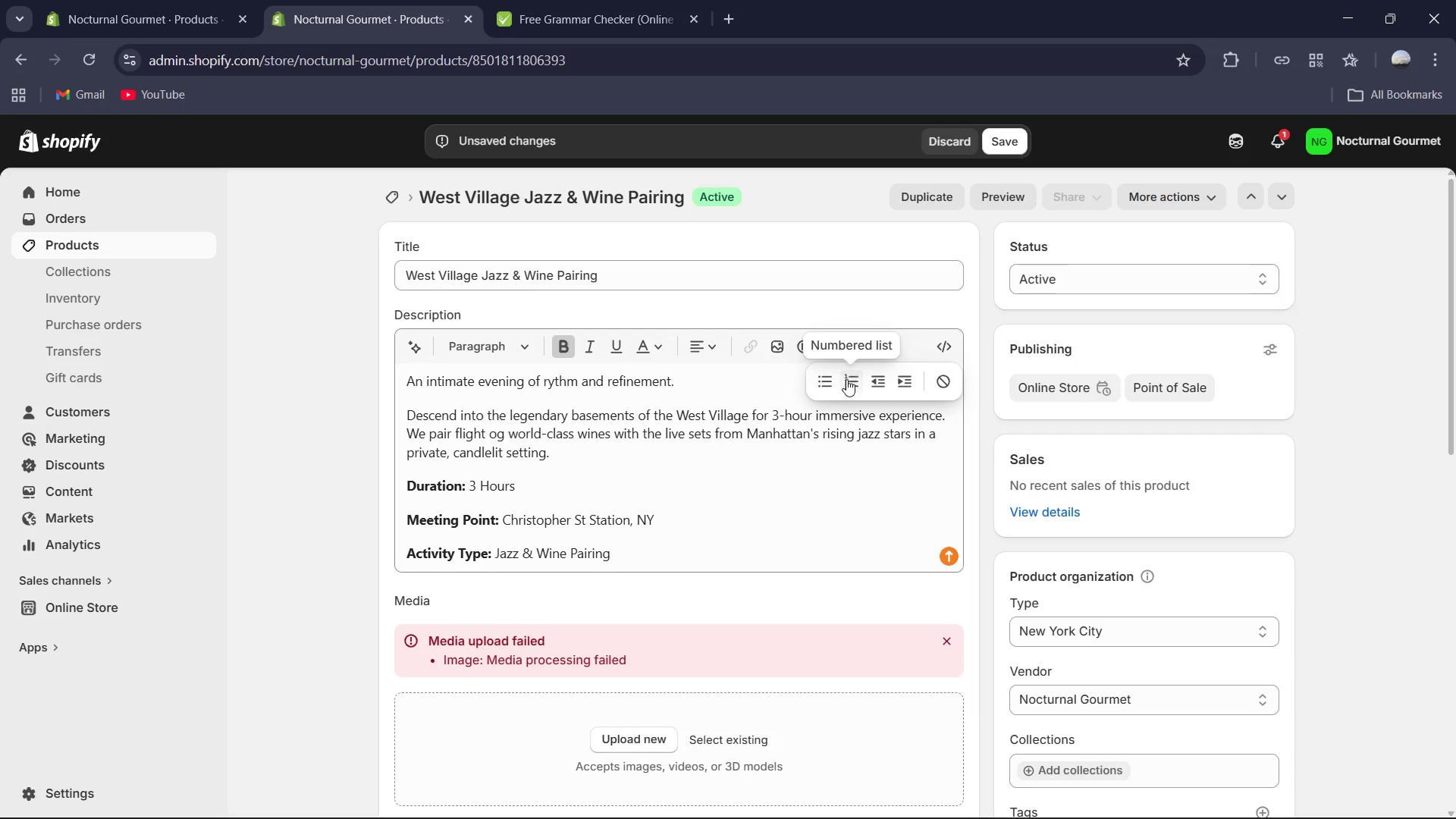 
left_click([830, 384])
 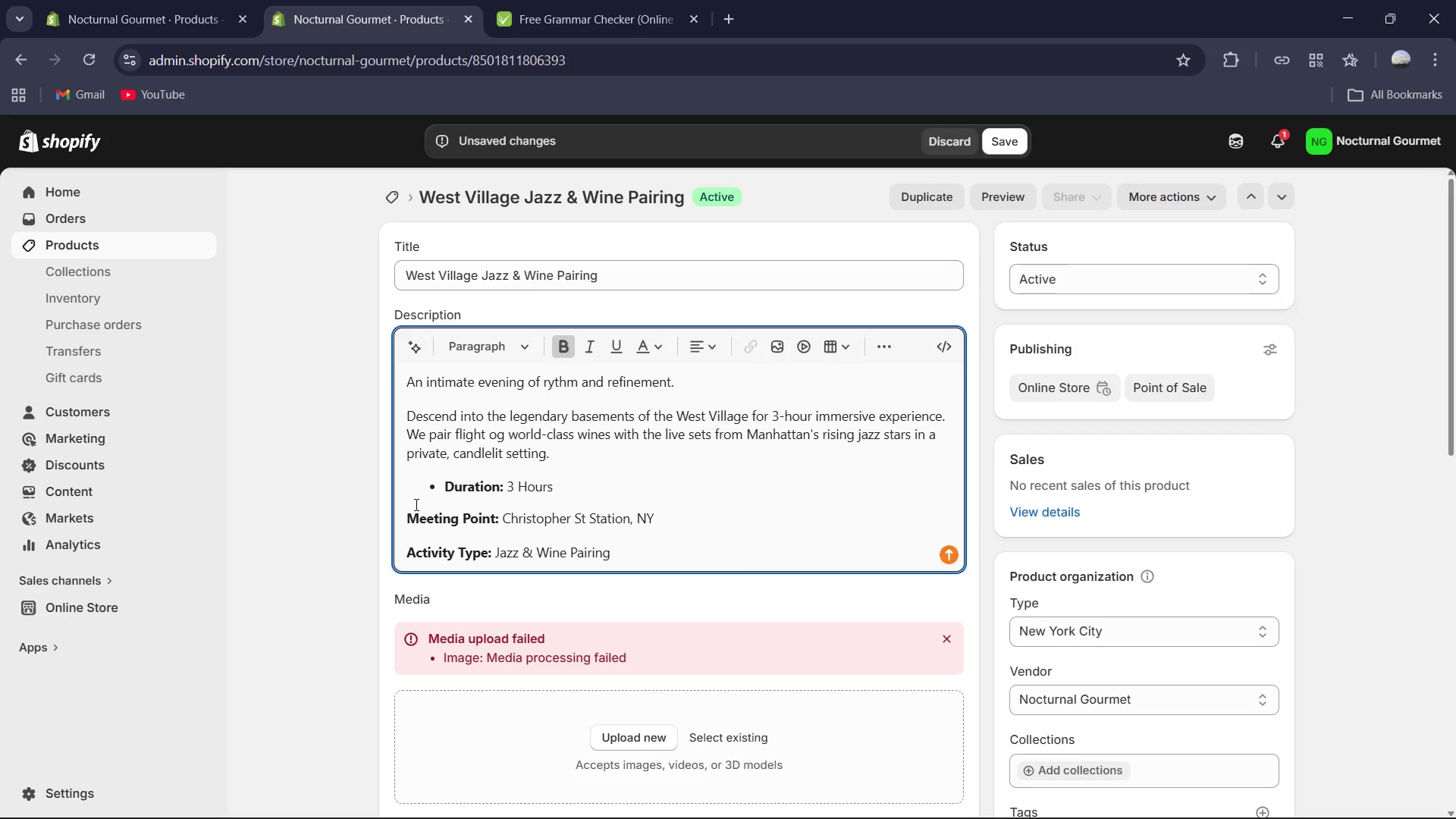 
left_click([409, 516])
 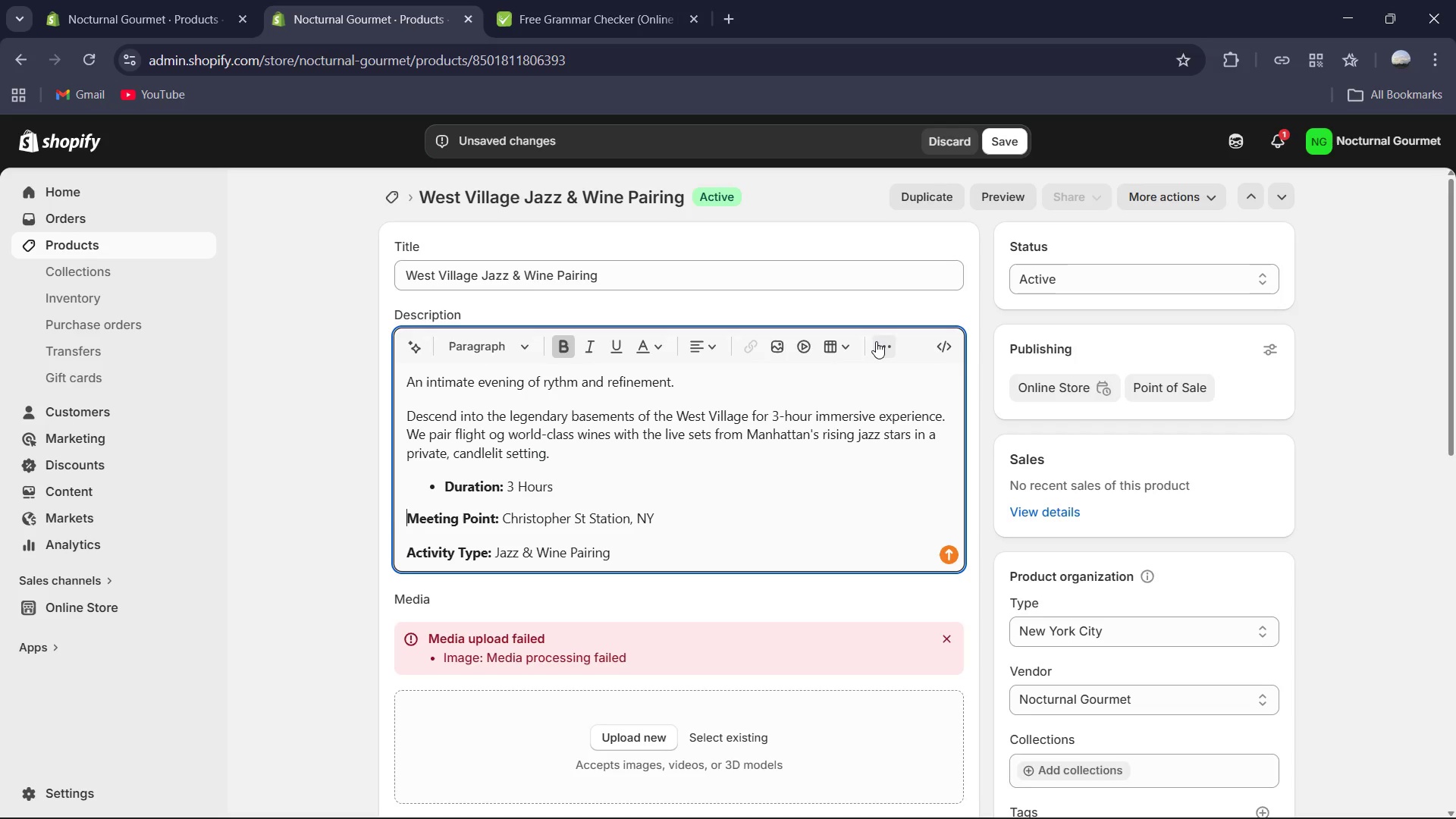 
key(Backspace)
 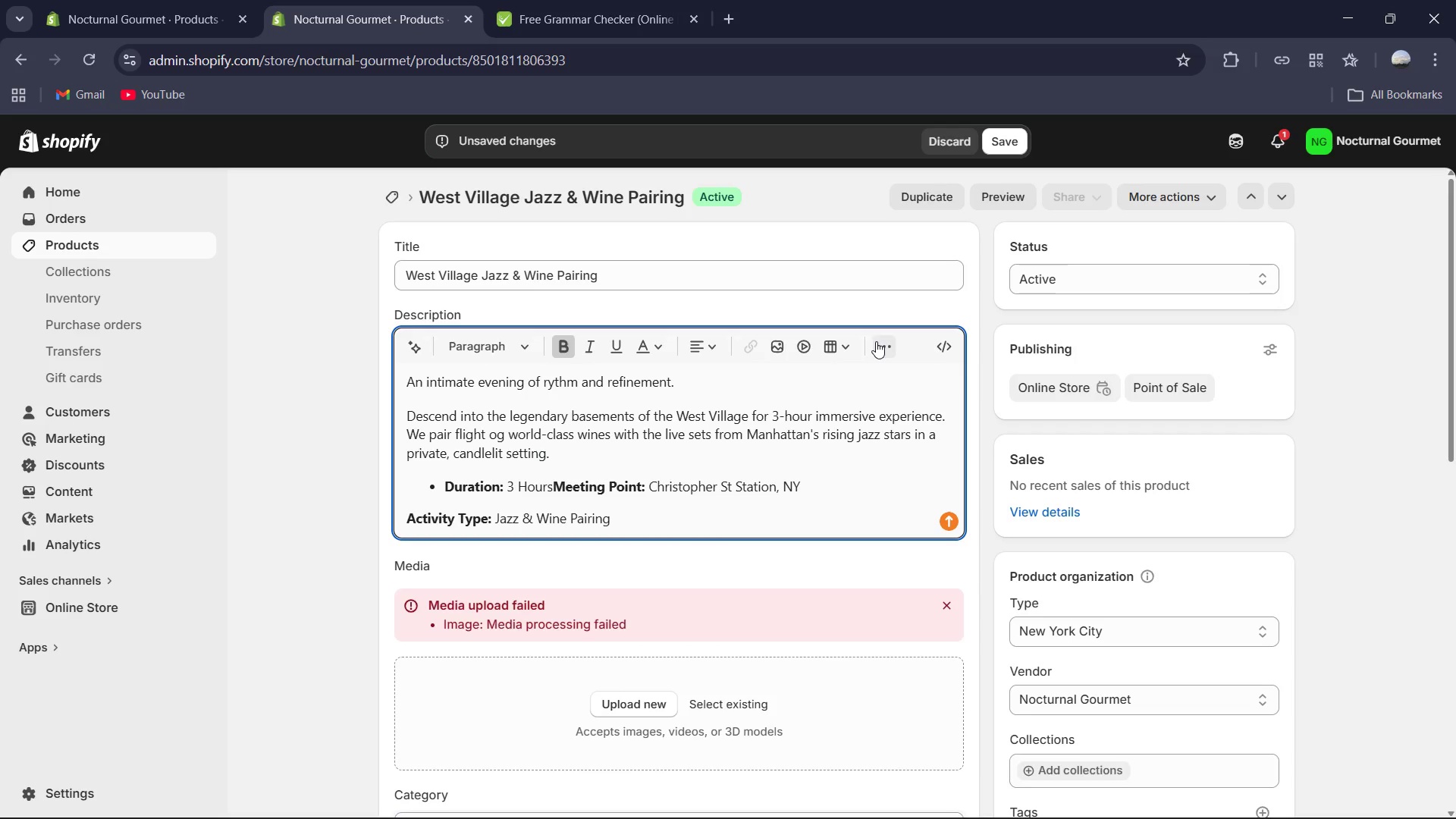 
key(Enter)
 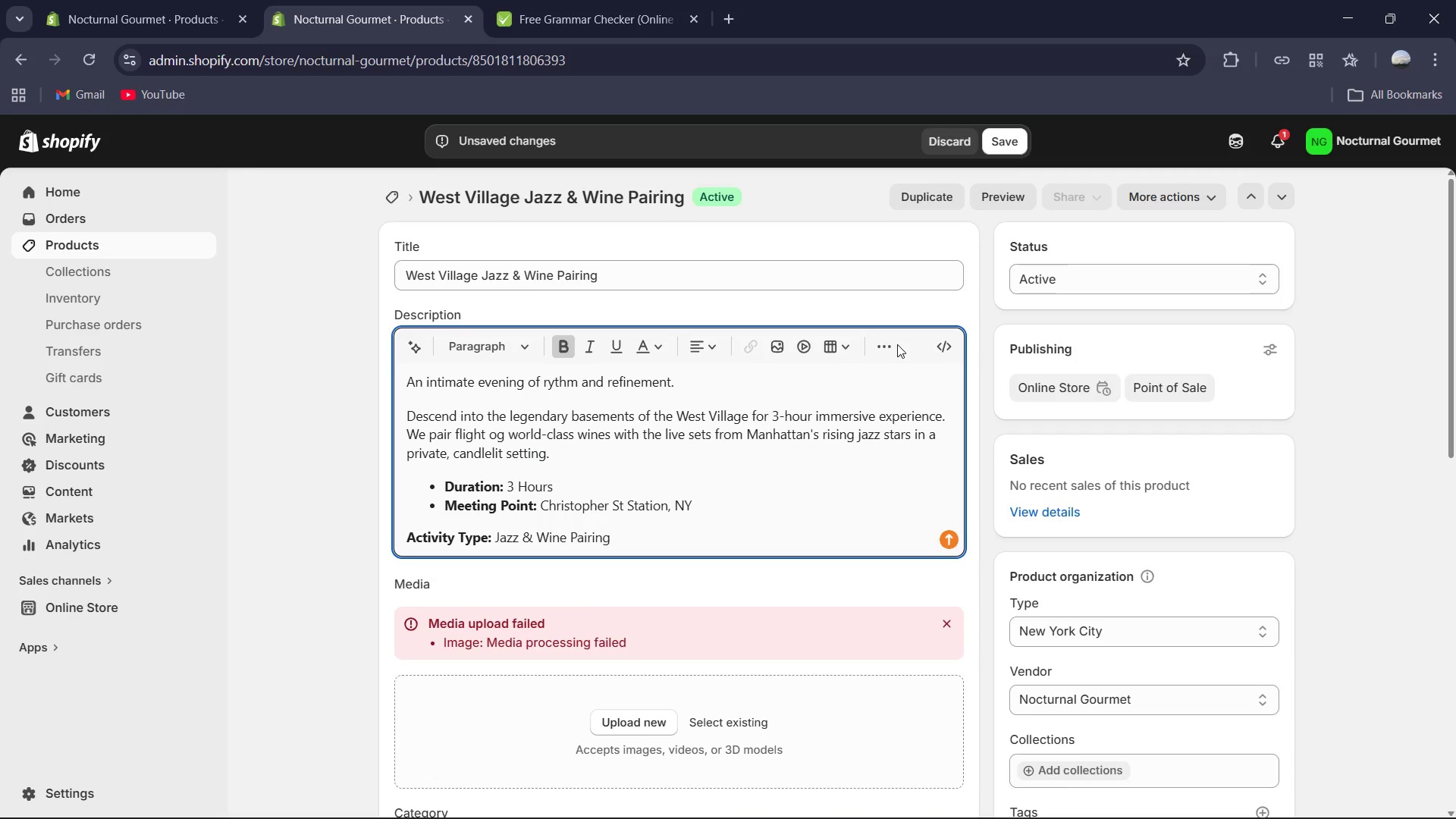 
key(ArrowDown)
 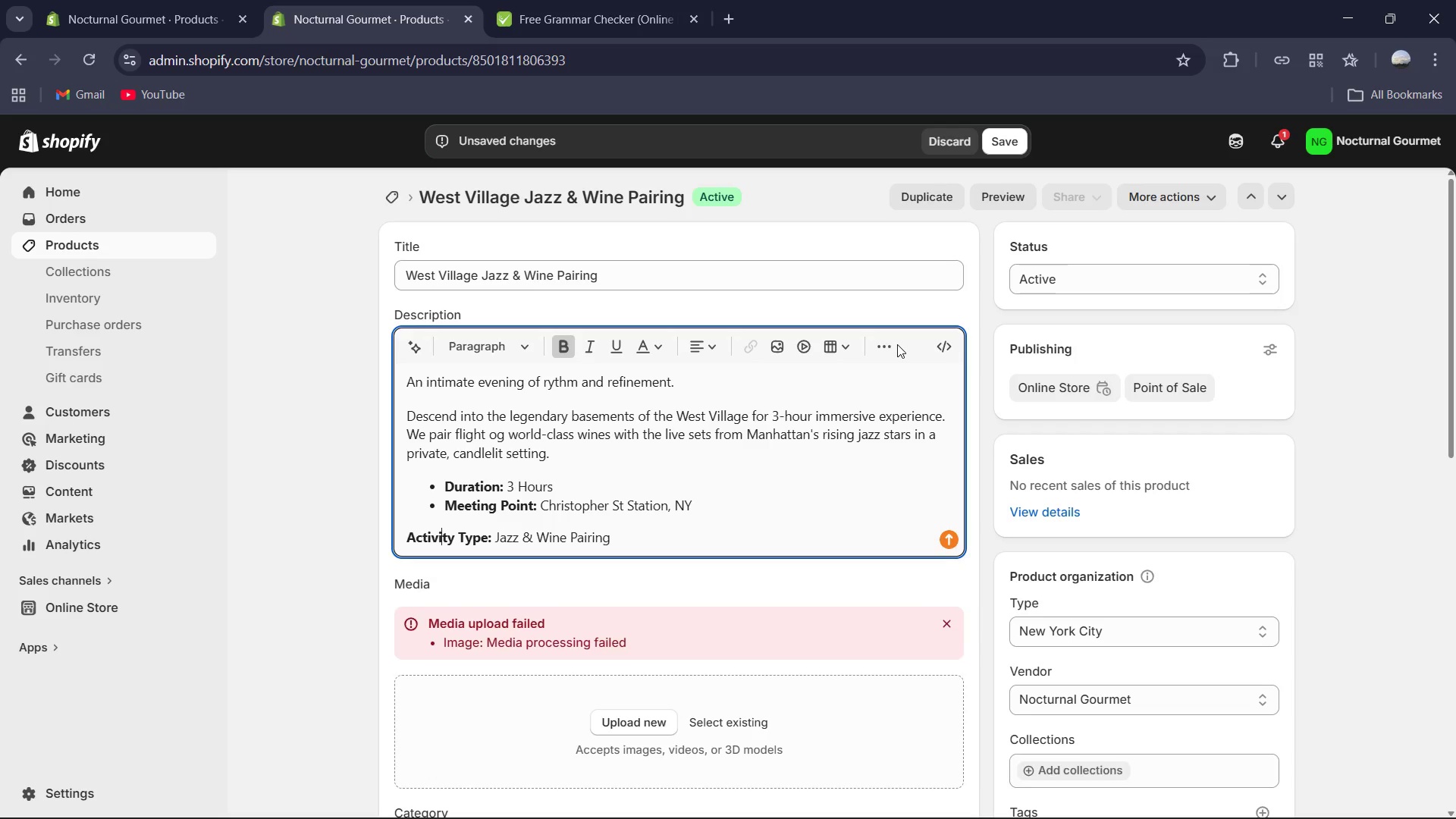 
key(ArrowLeft)
 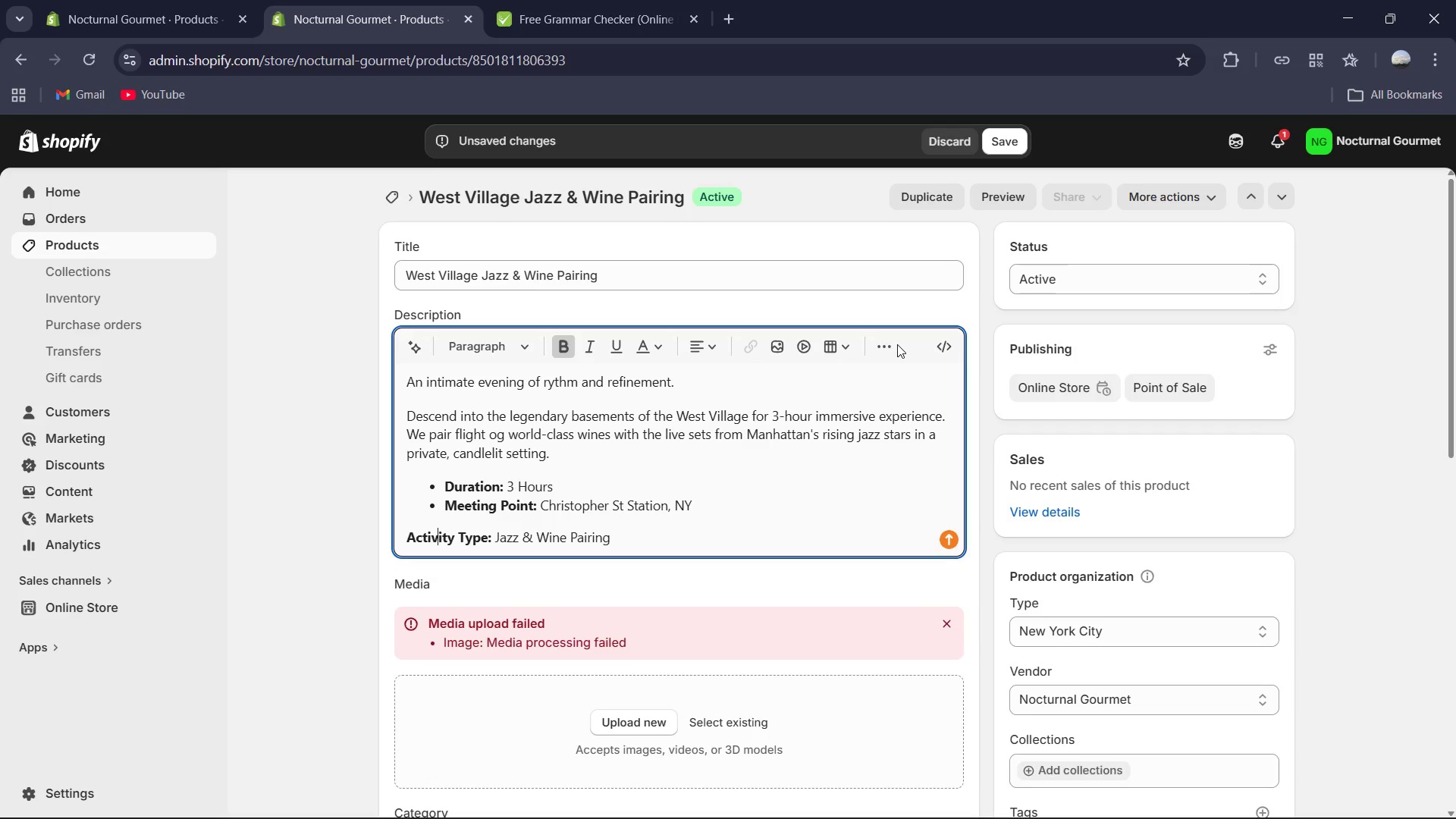 
key(ArrowLeft)
 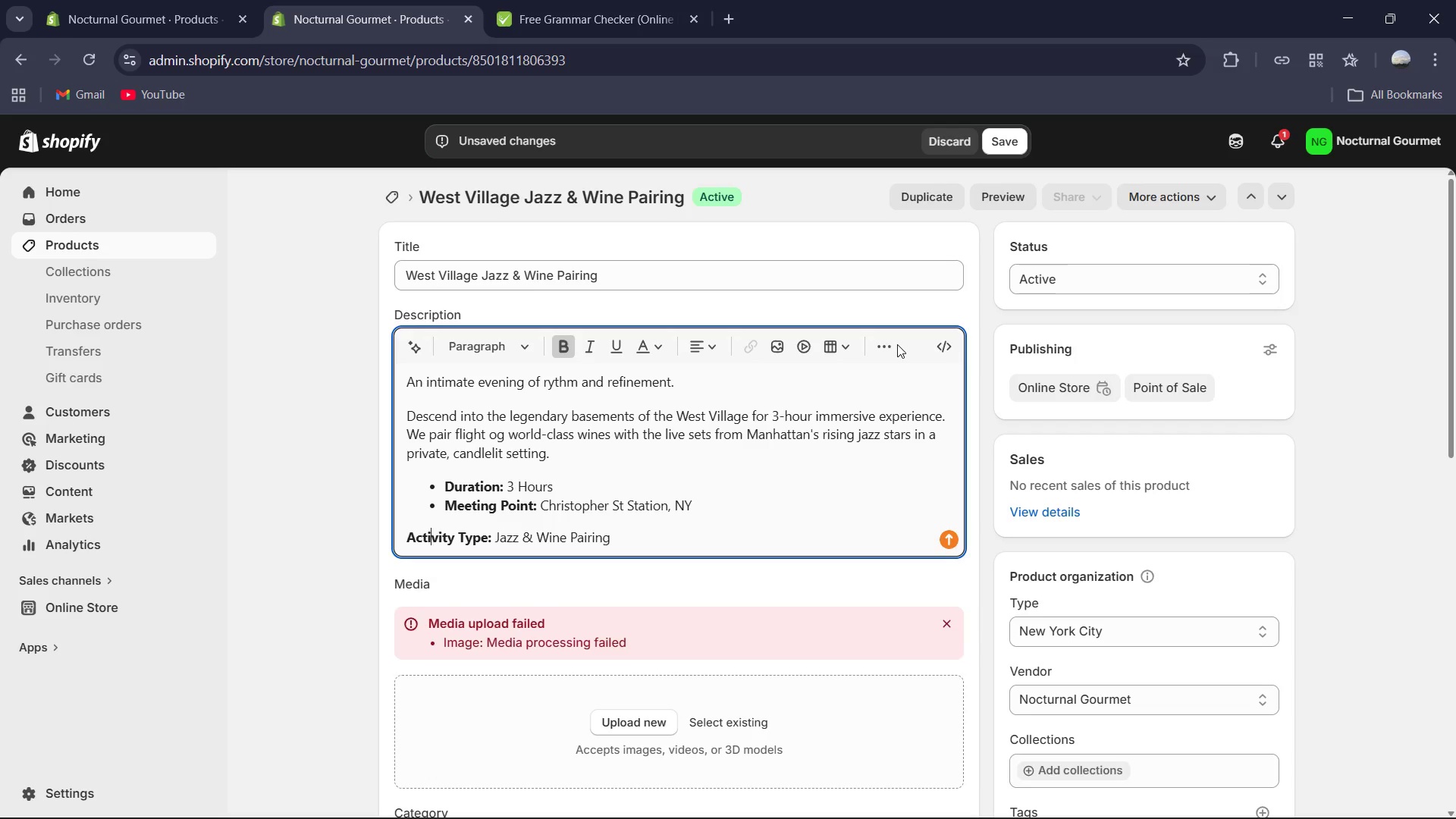 
key(ArrowLeft)
 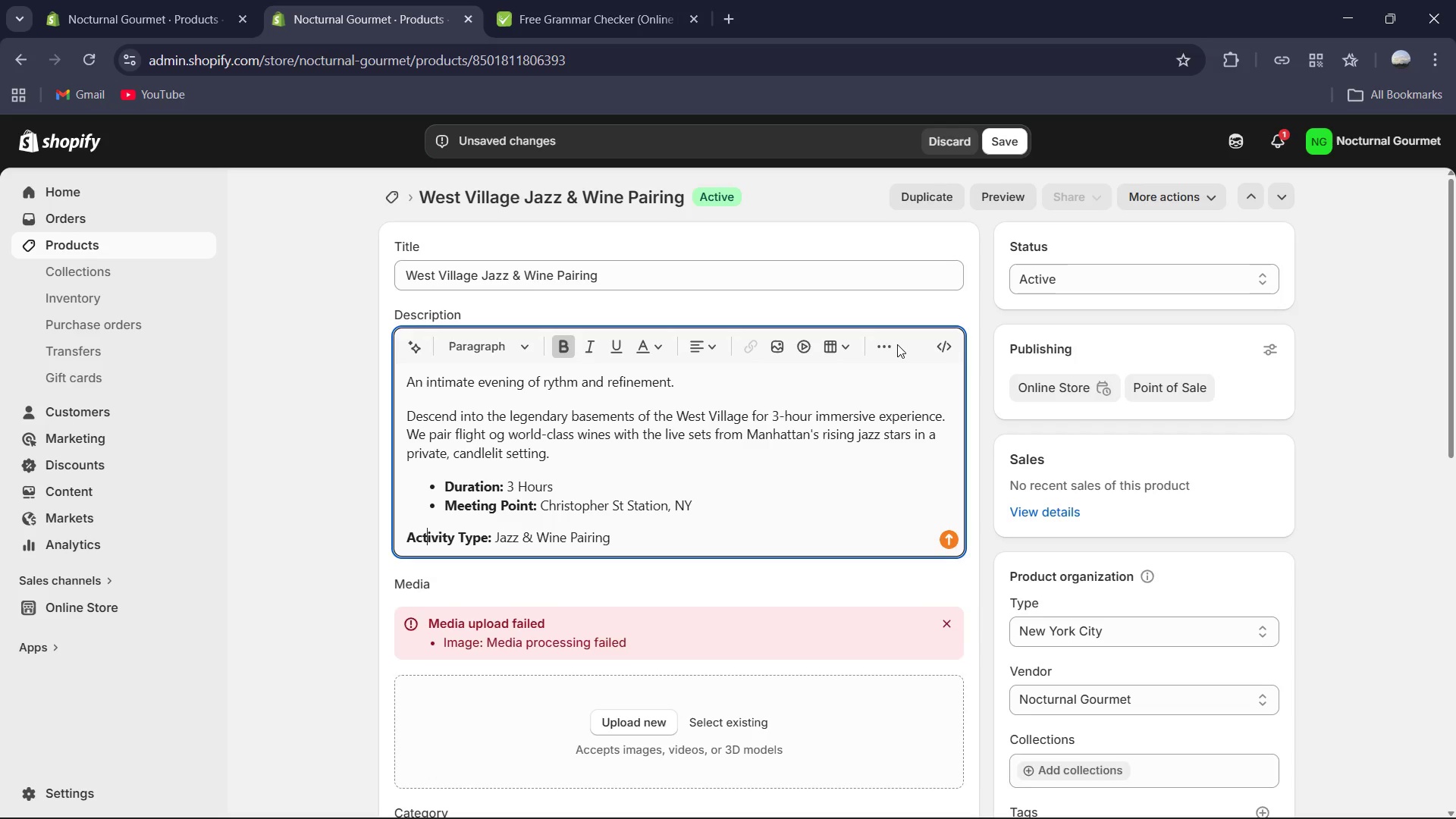 
key(ArrowLeft)
 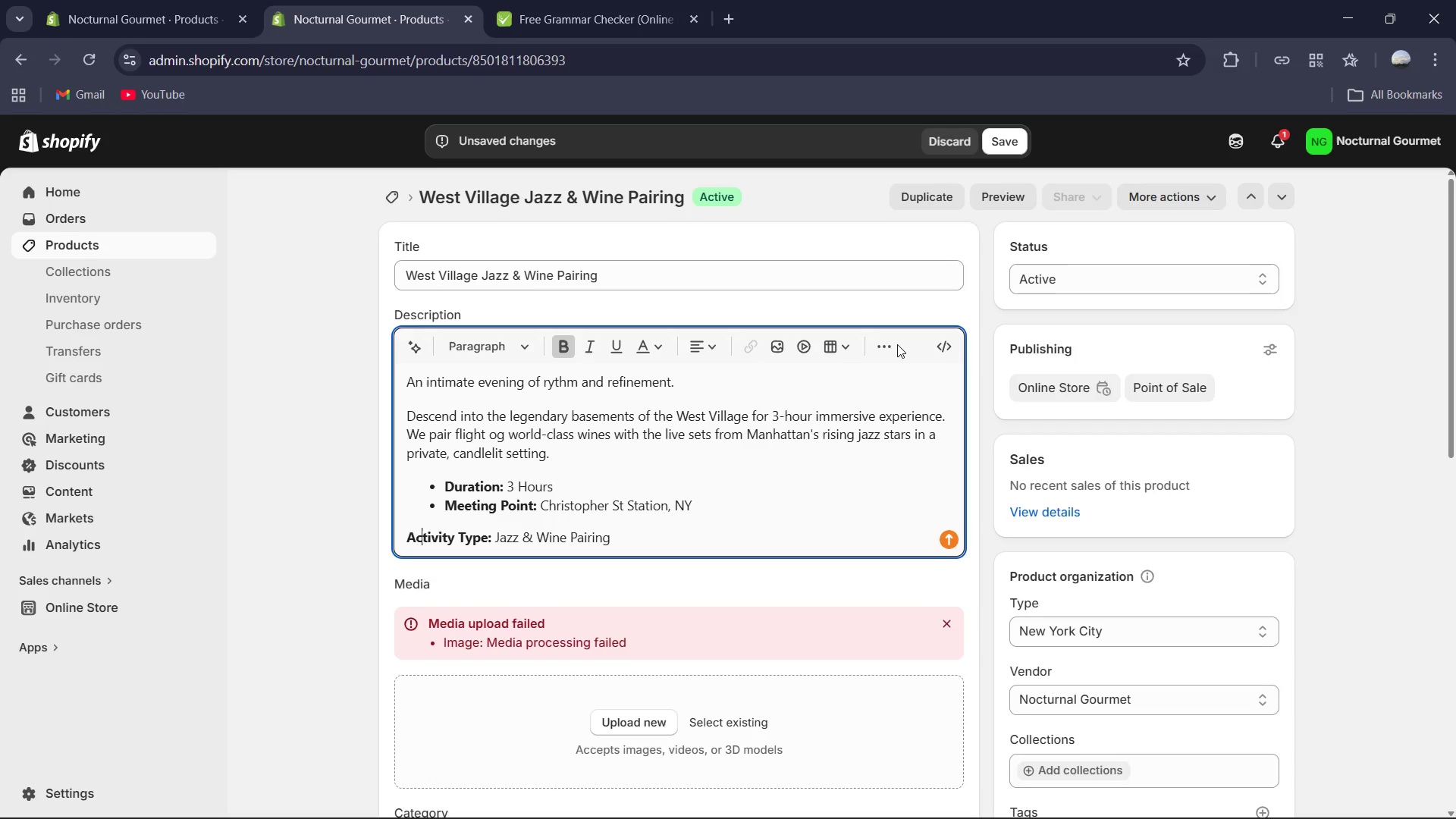 
key(ArrowLeft)
 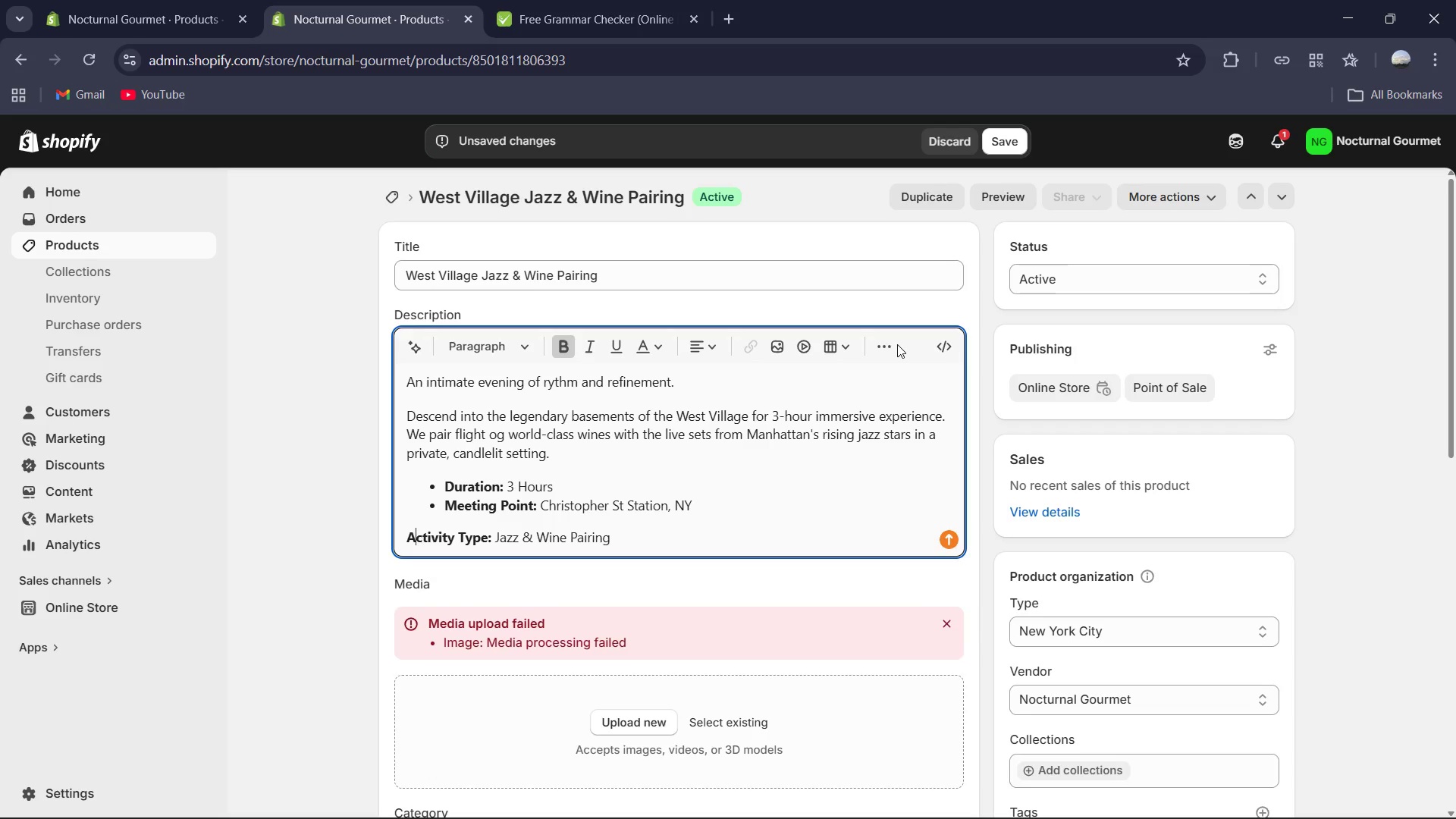 
key(ArrowLeft)
 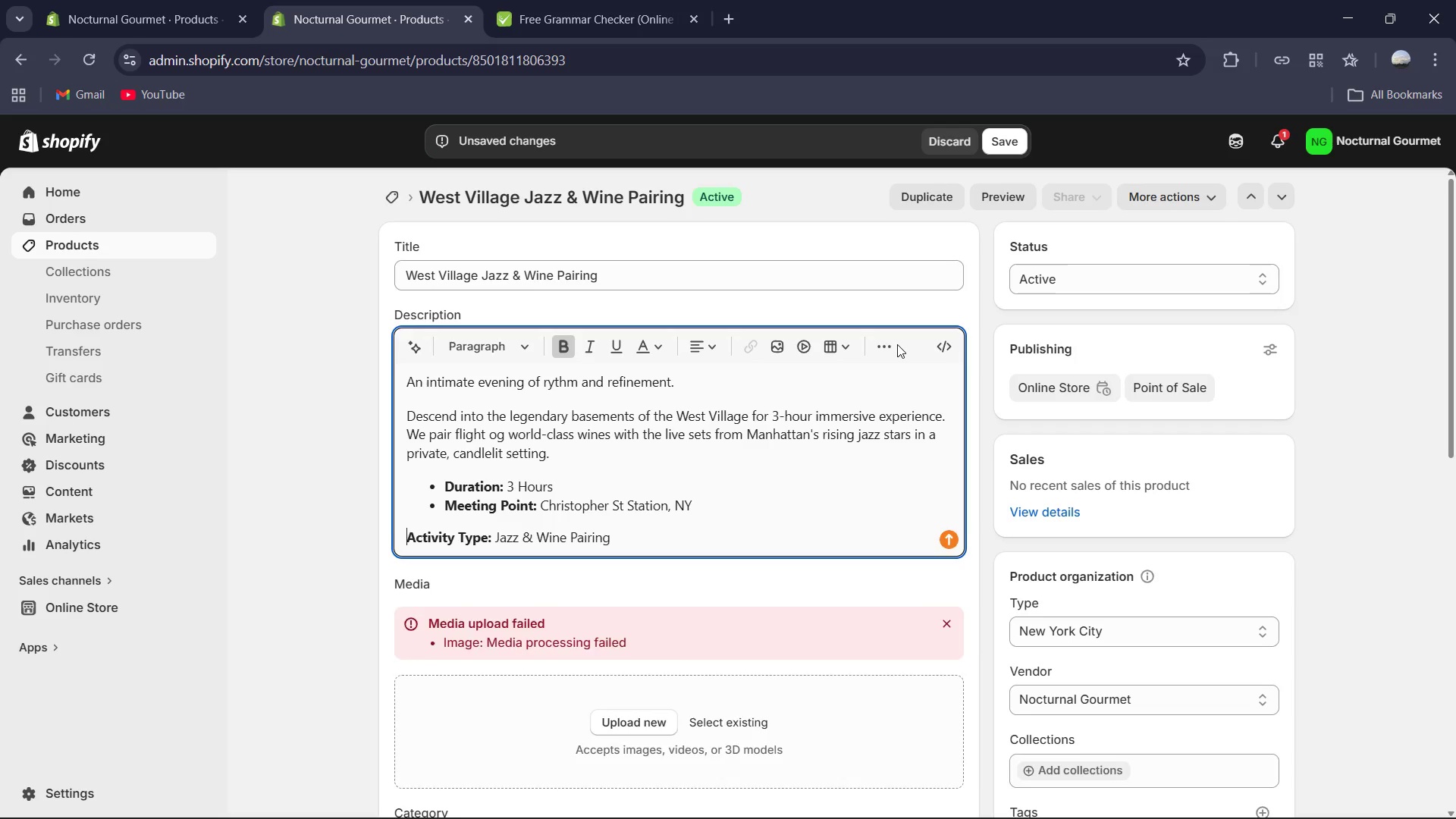 
key(Backspace)
 